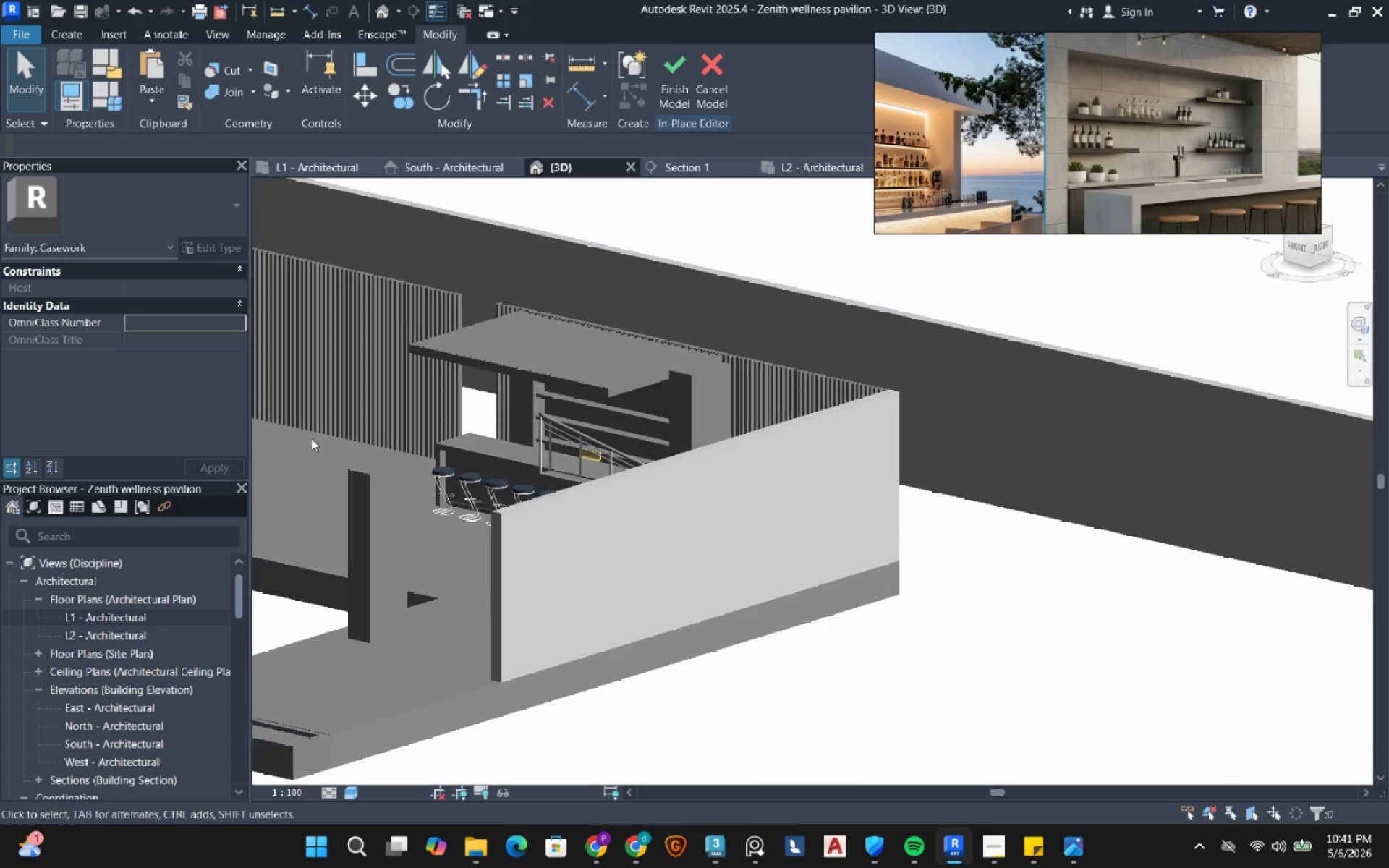 
hold_key(key=ShiftLeft, duration=7.89)
 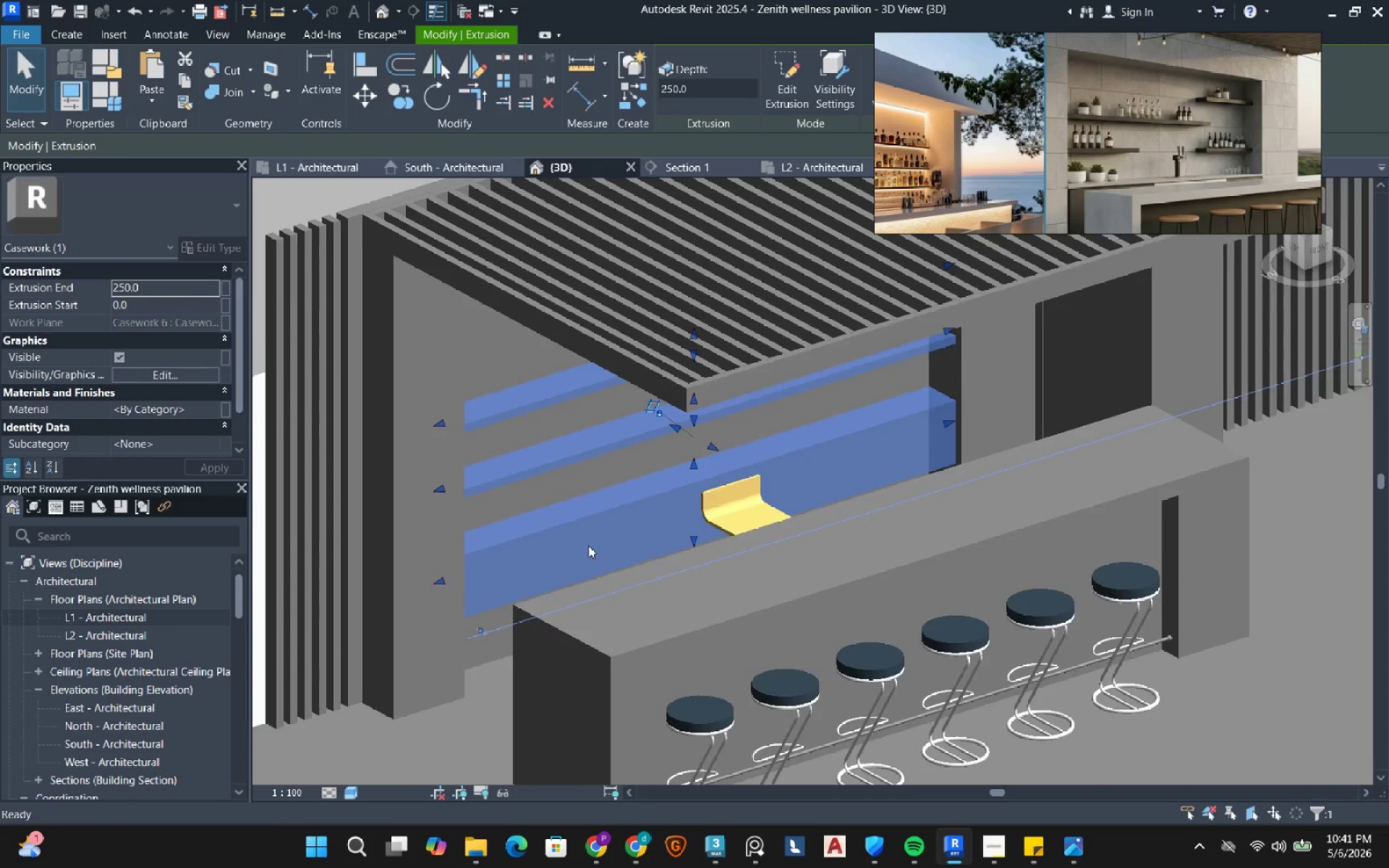 
scroll: coordinate [311, 438], scroll_direction: down, amount: 3.0
 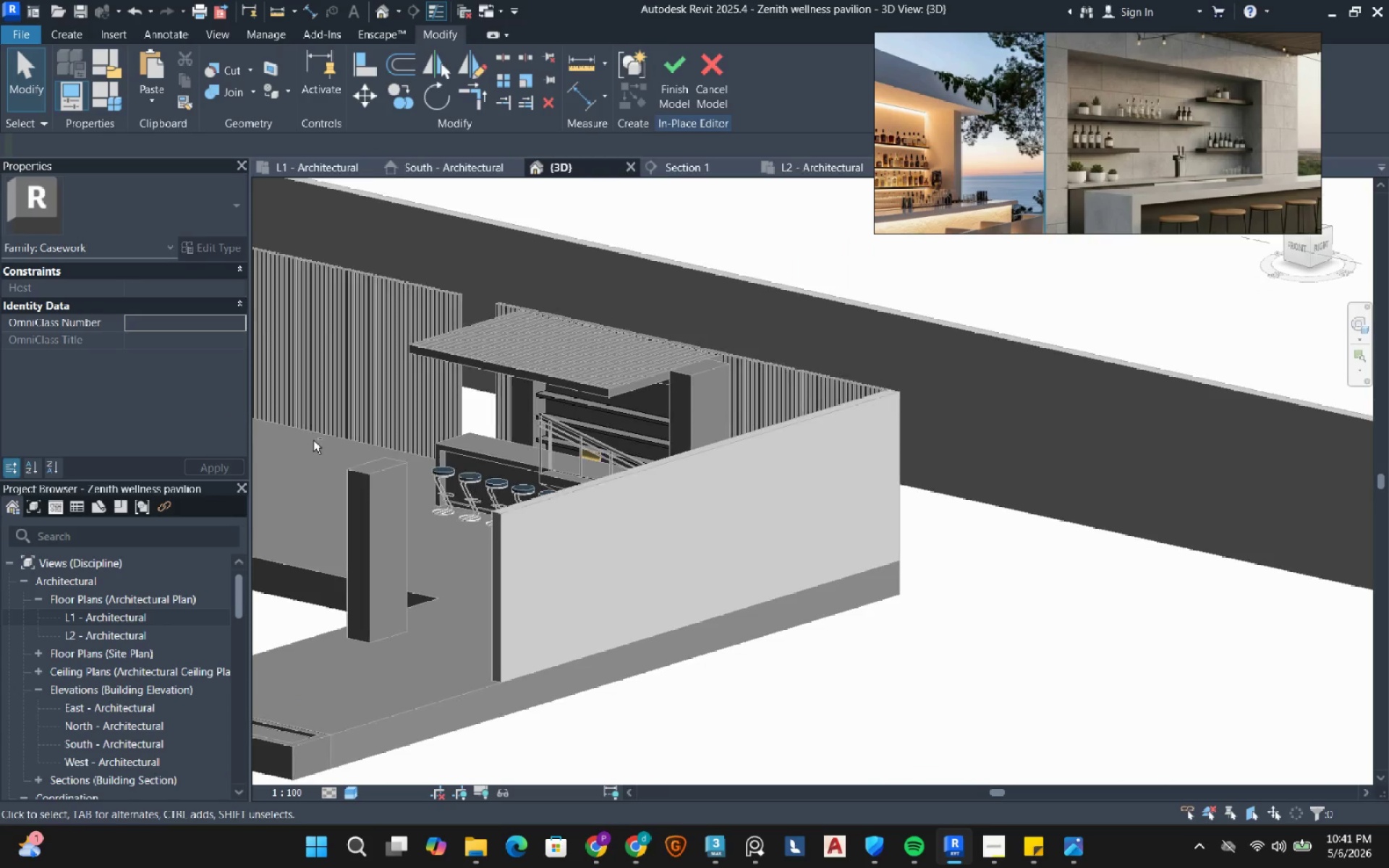 
scroll: coordinate [443, 409], scroll_direction: up, amount: 8.0
 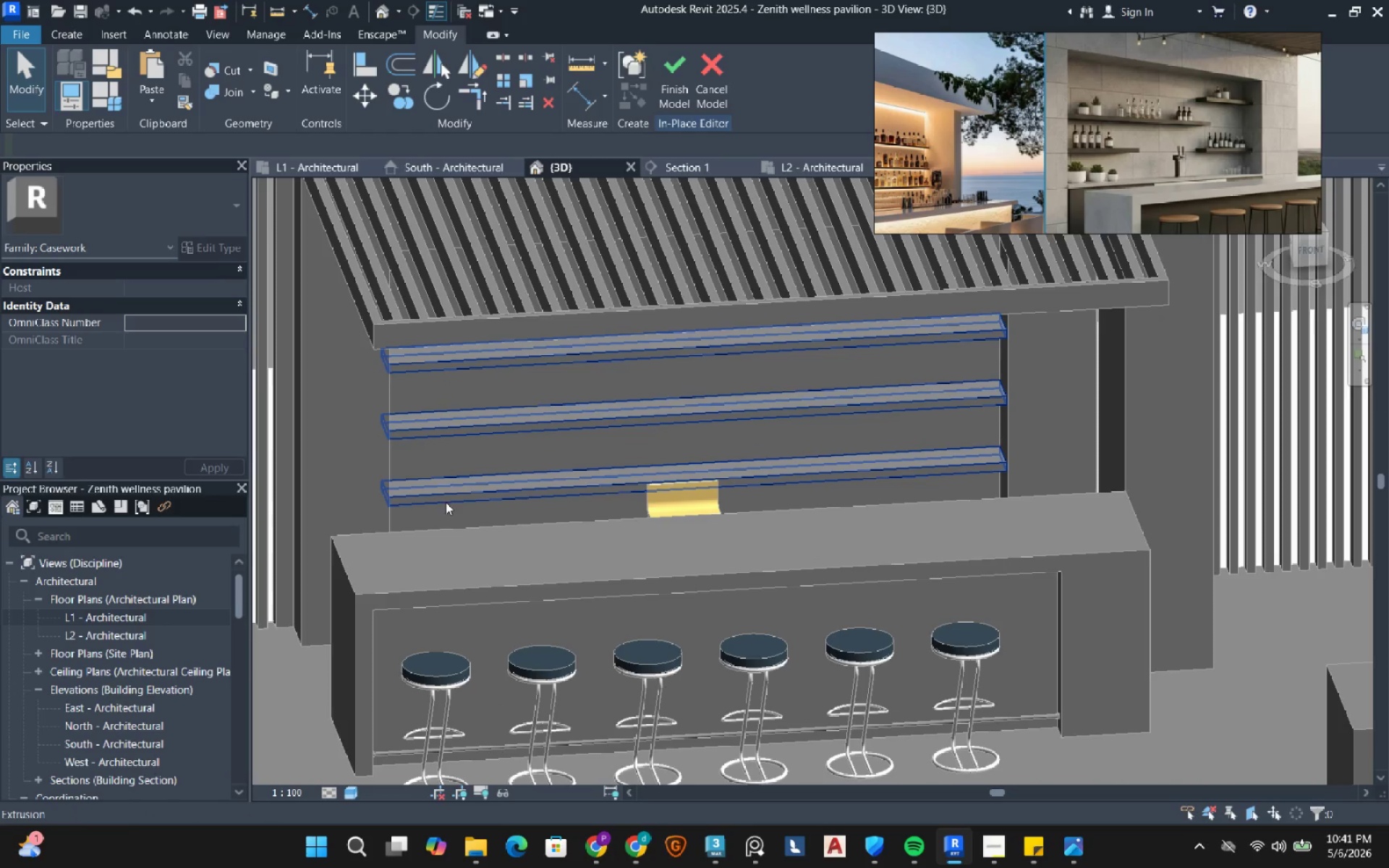 
left_click([446, 502])
 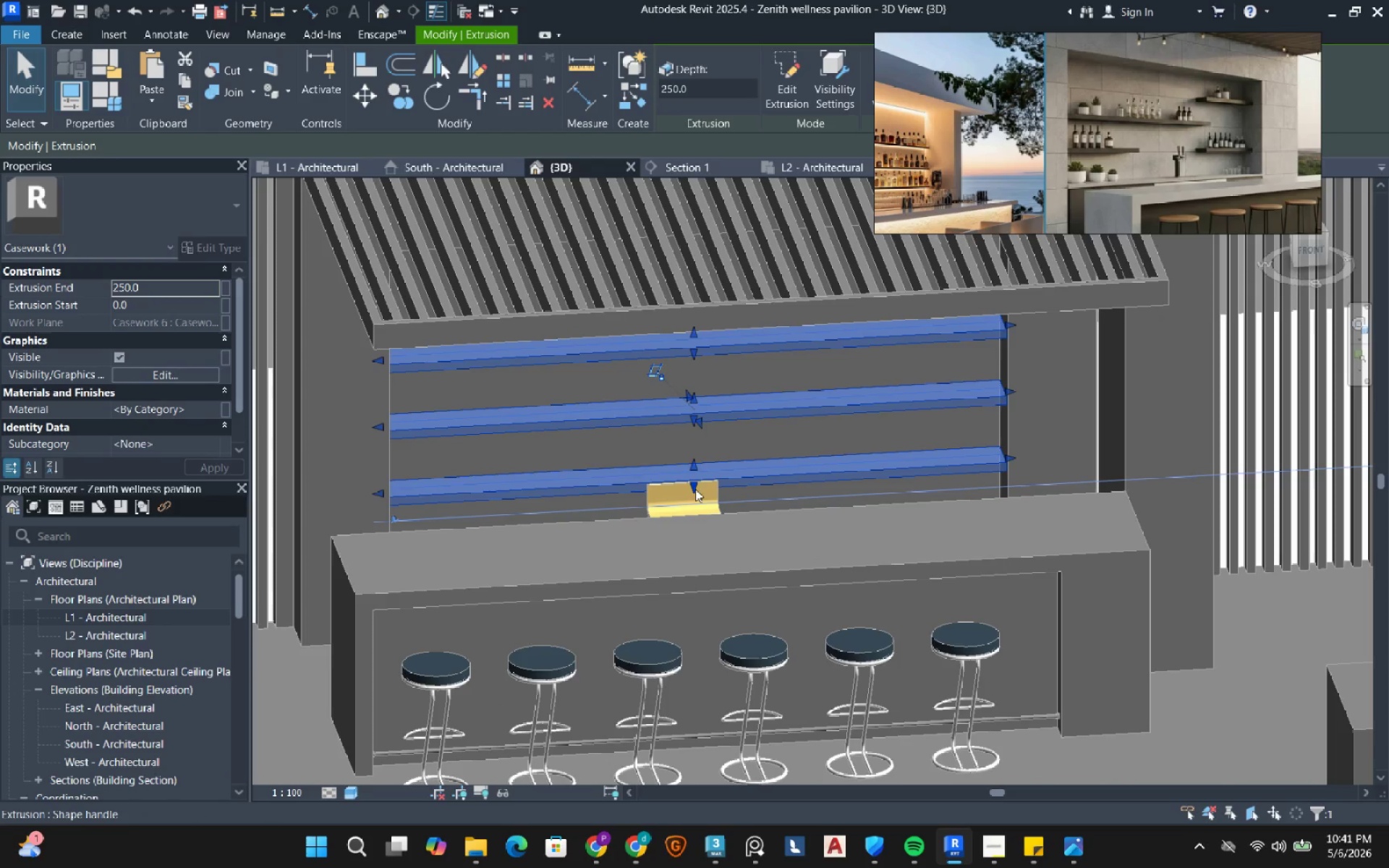 
left_click_drag(start_coordinate=[695, 489], to_coordinate=[684, 536])
 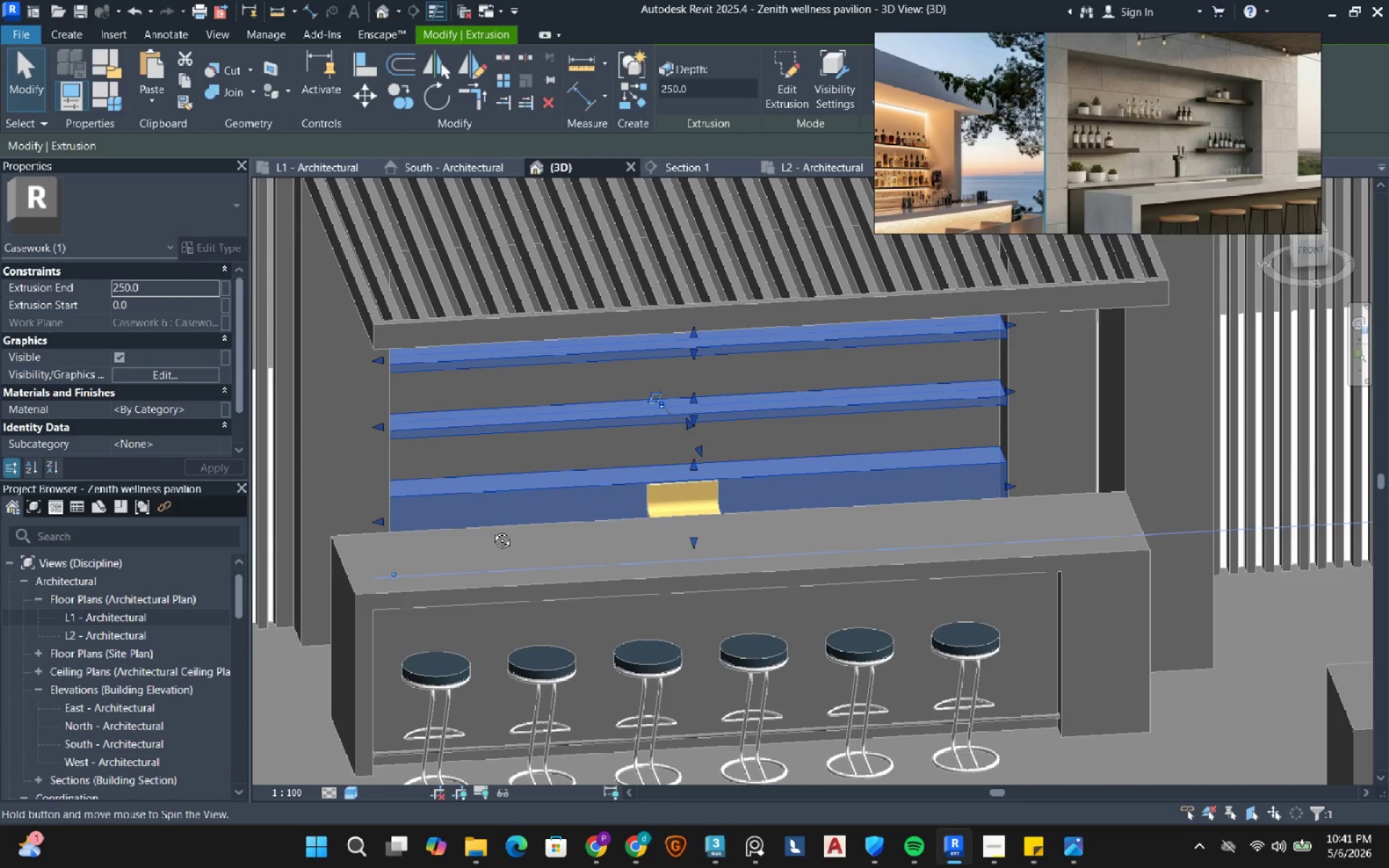 
hold_key(key=ShiftLeft, duration=0.67)
 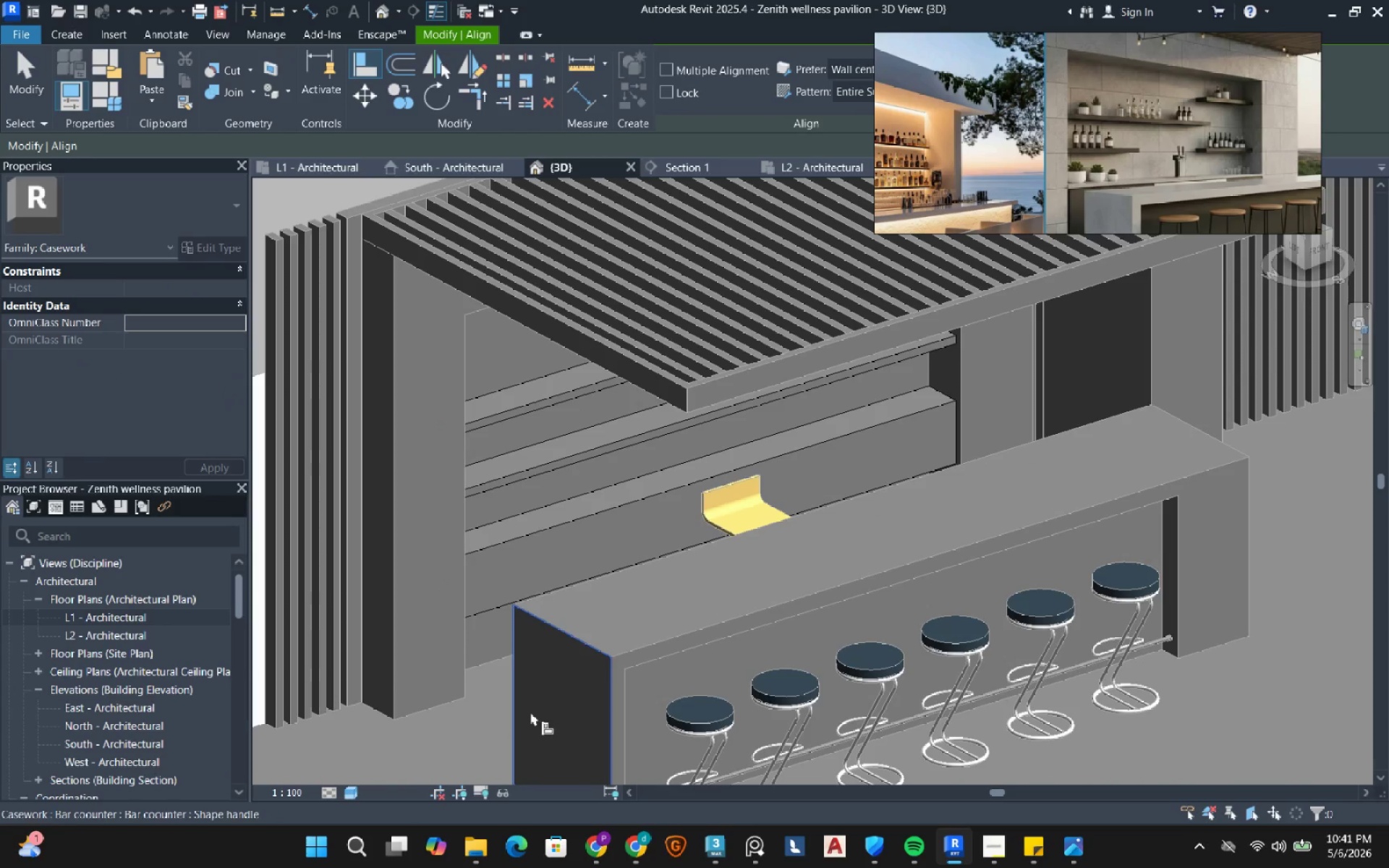 
left_click([471, 720])
 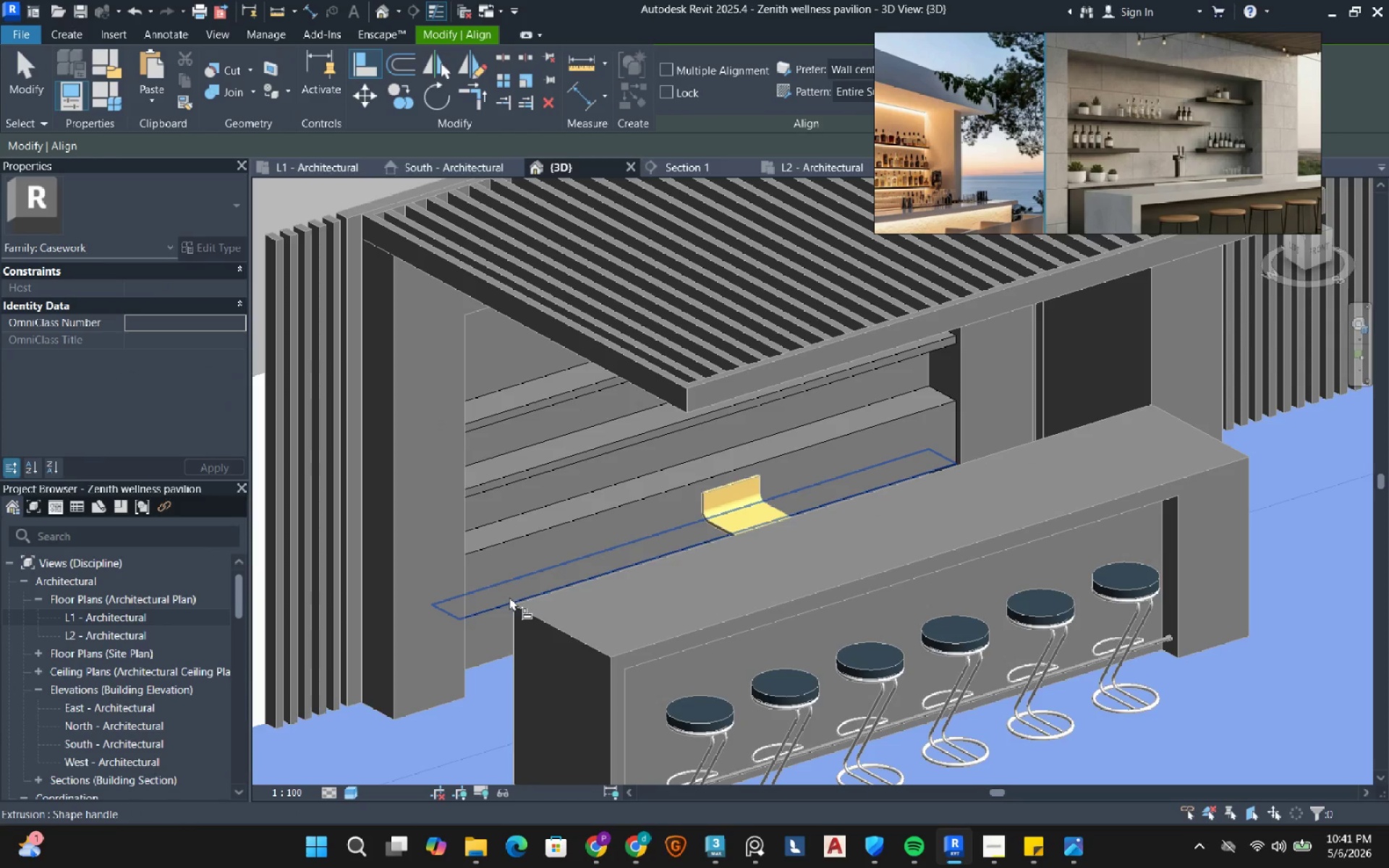 
left_click([509, 597])
 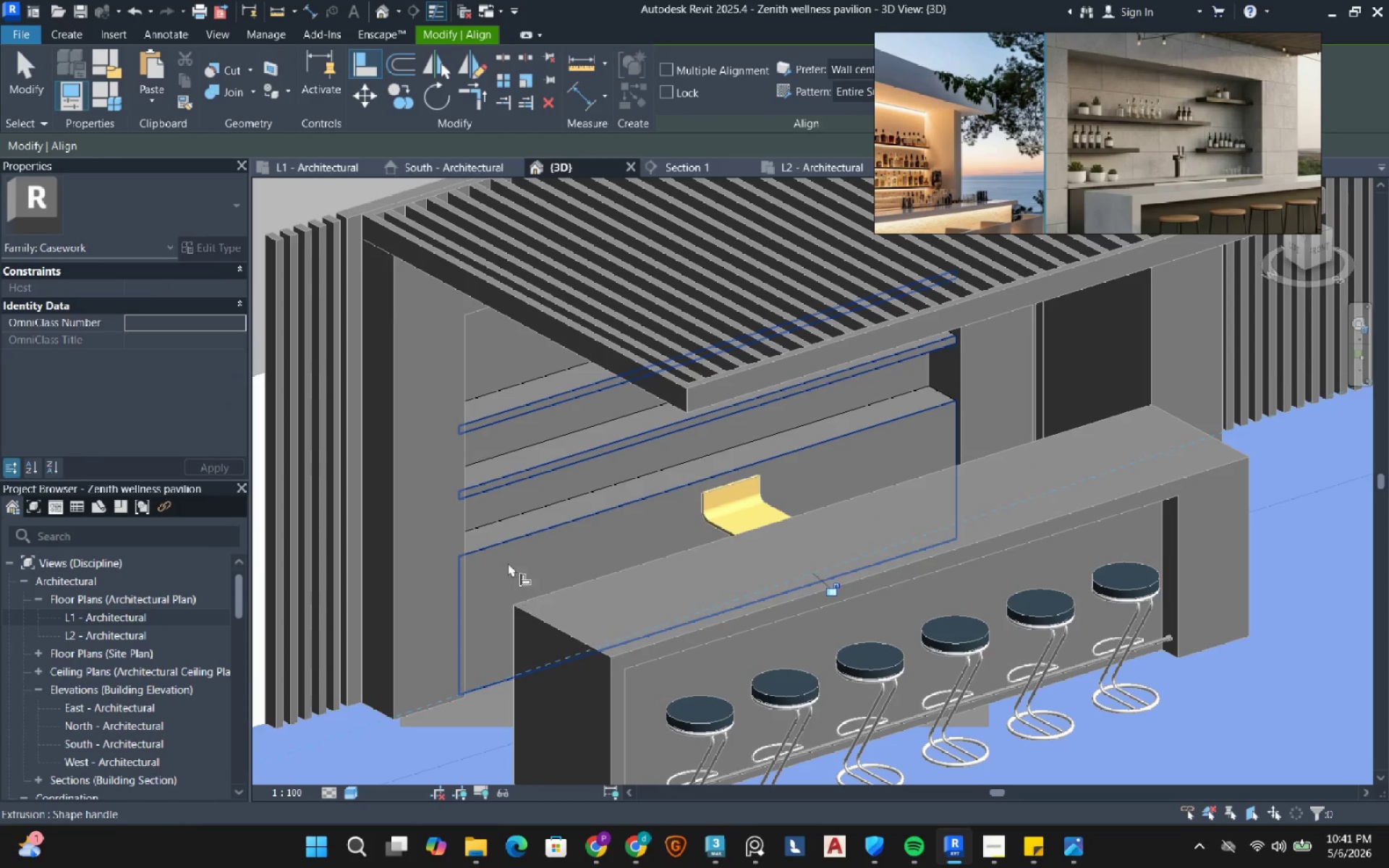 
key(Escape)
 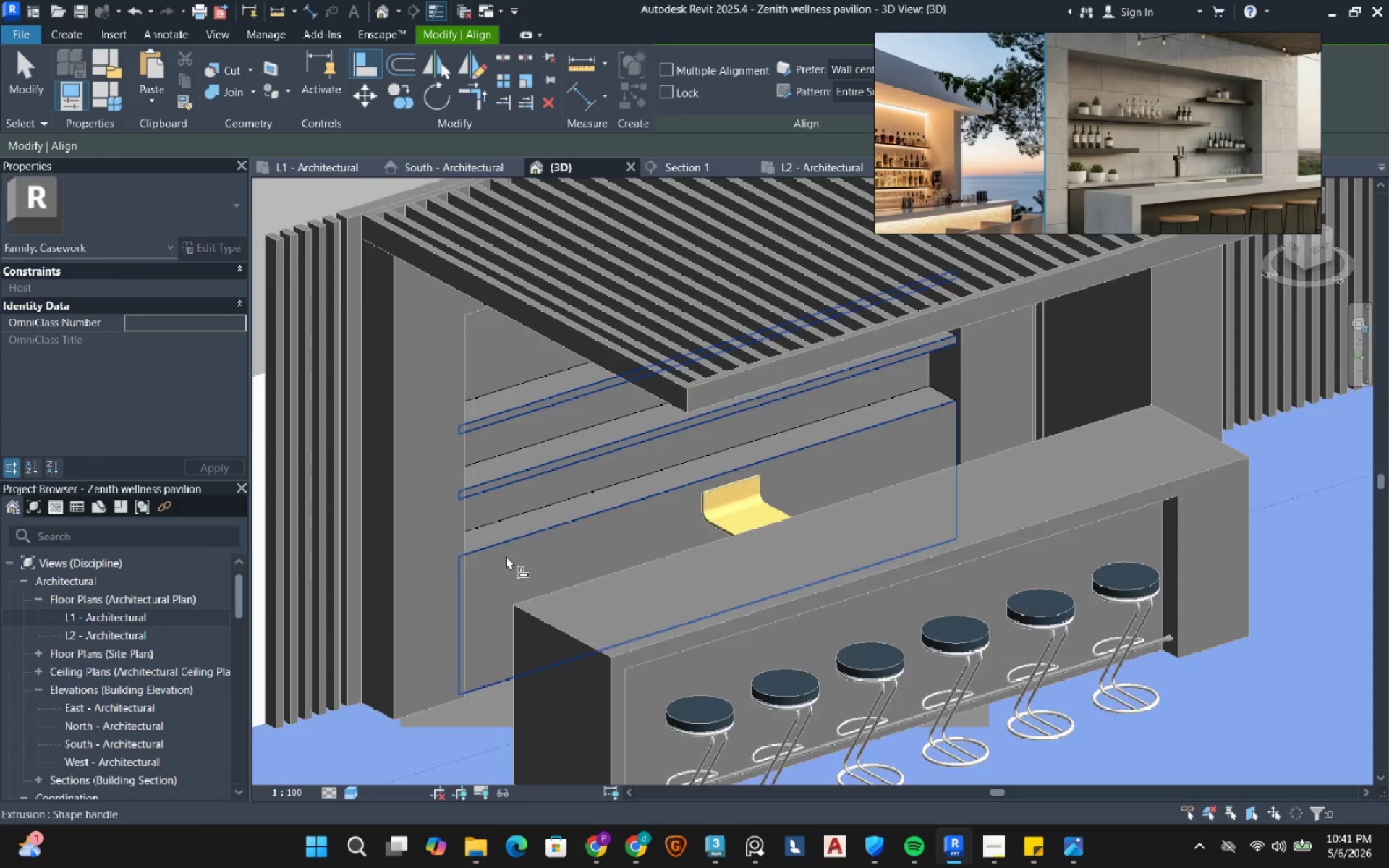 
key(Escape)
 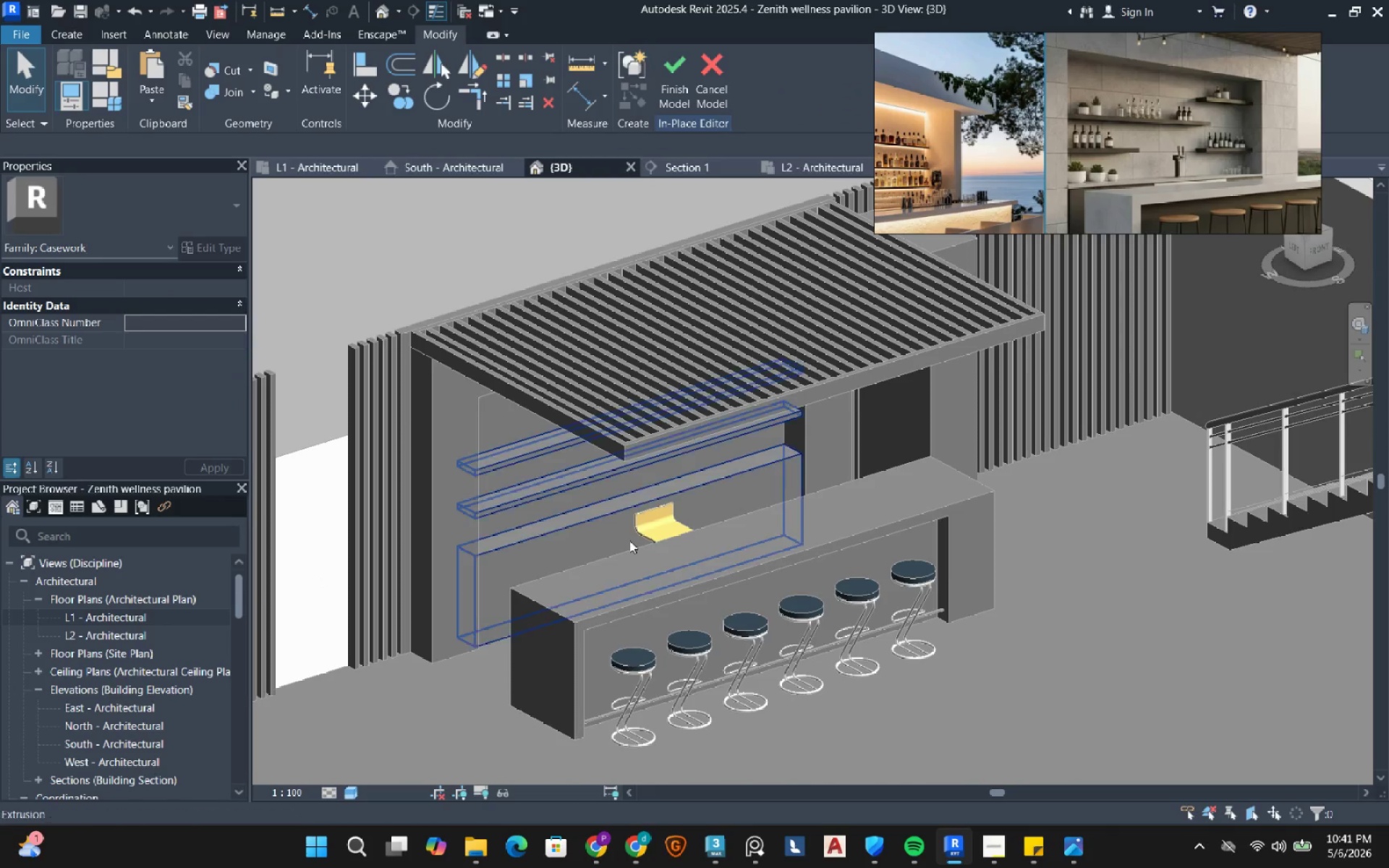 
scroll: coordinate [506, 556], scroll_direction: down, amount: 3.0
 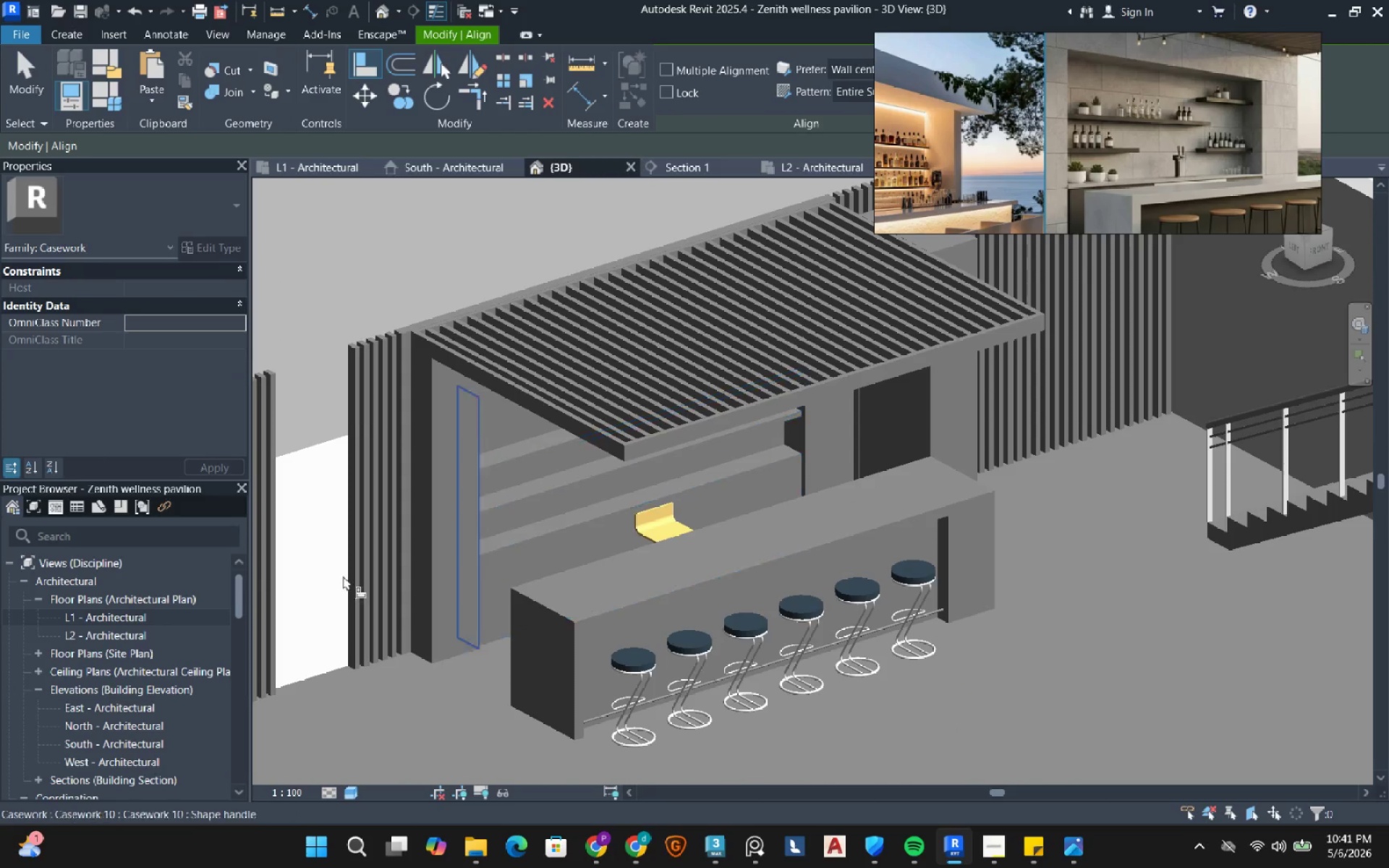 
hold_key(key=ShiftLeft, duration=2.22)
 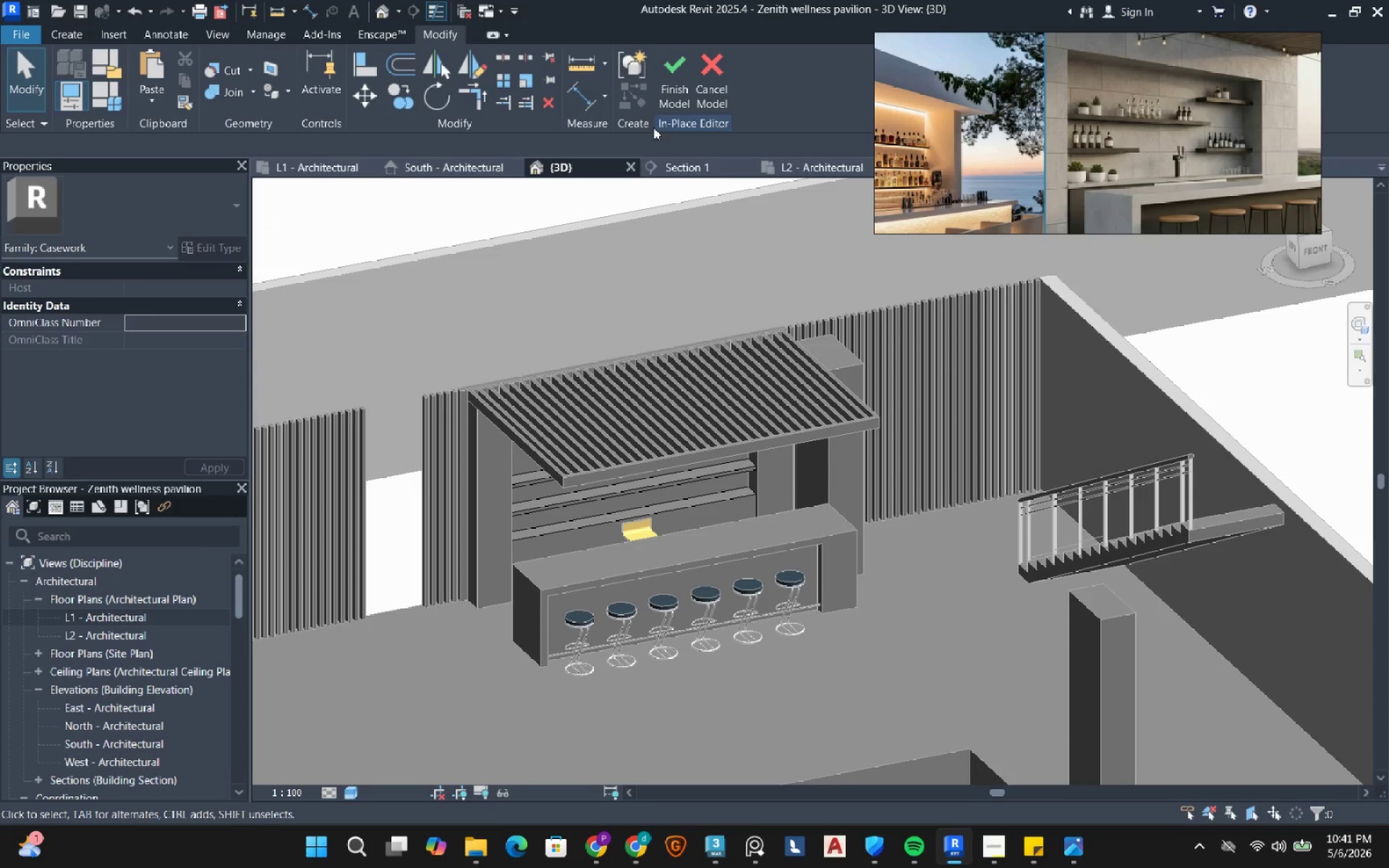 
scroll: coordinate [629, 540], scroll_direction: down, amount: 3.0
 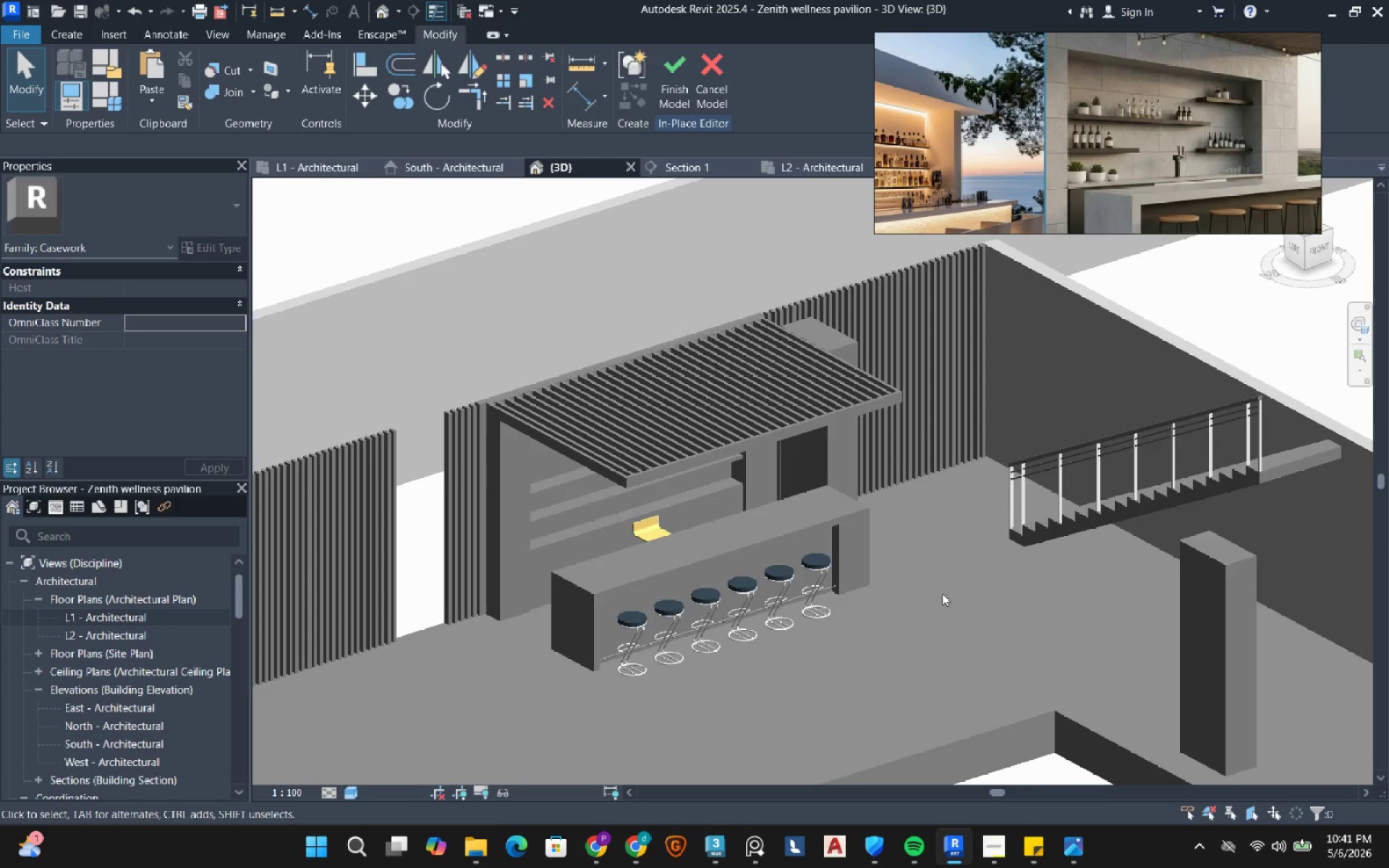 
left_click([669, 94])
 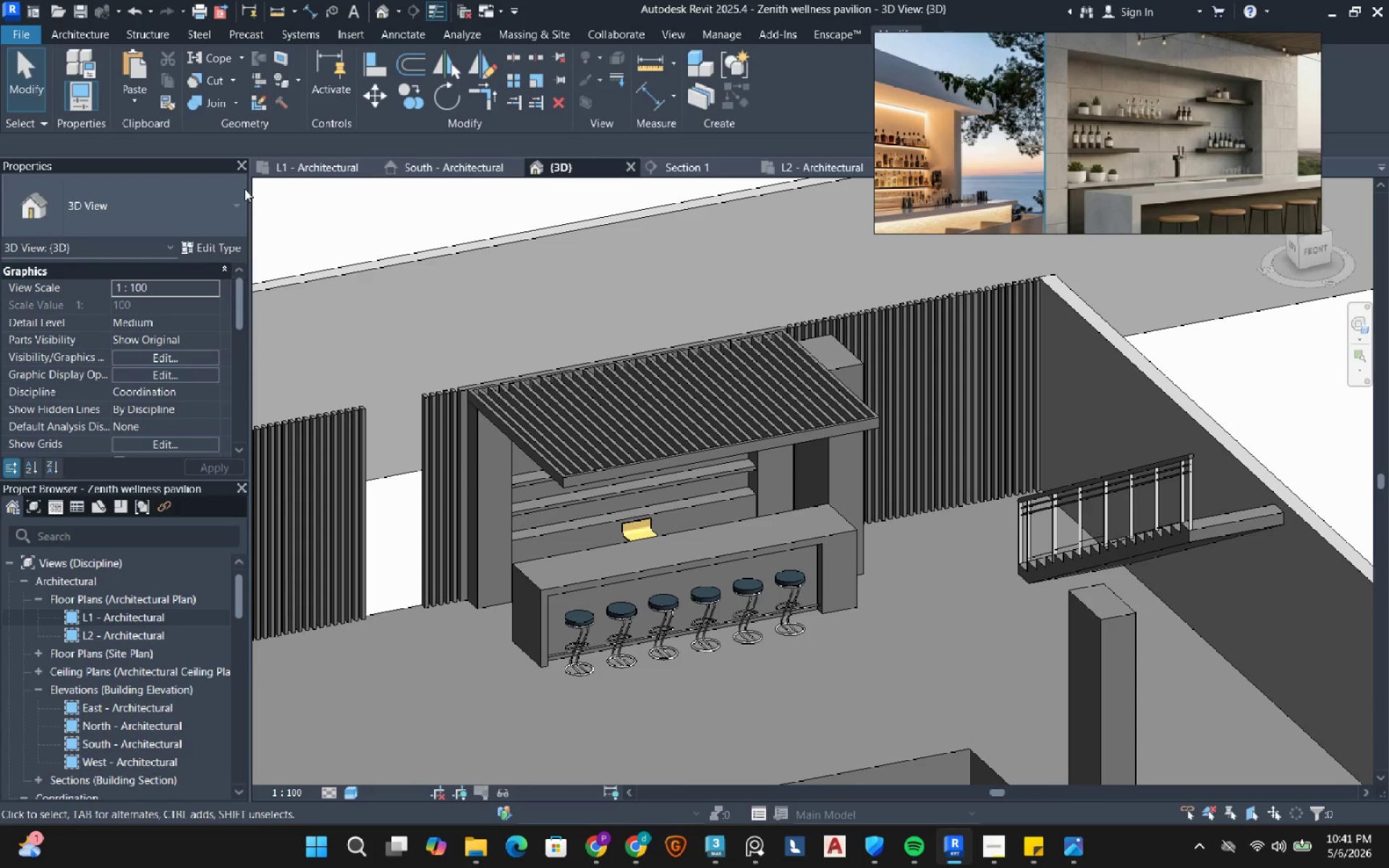 
left_click([717, 170])
 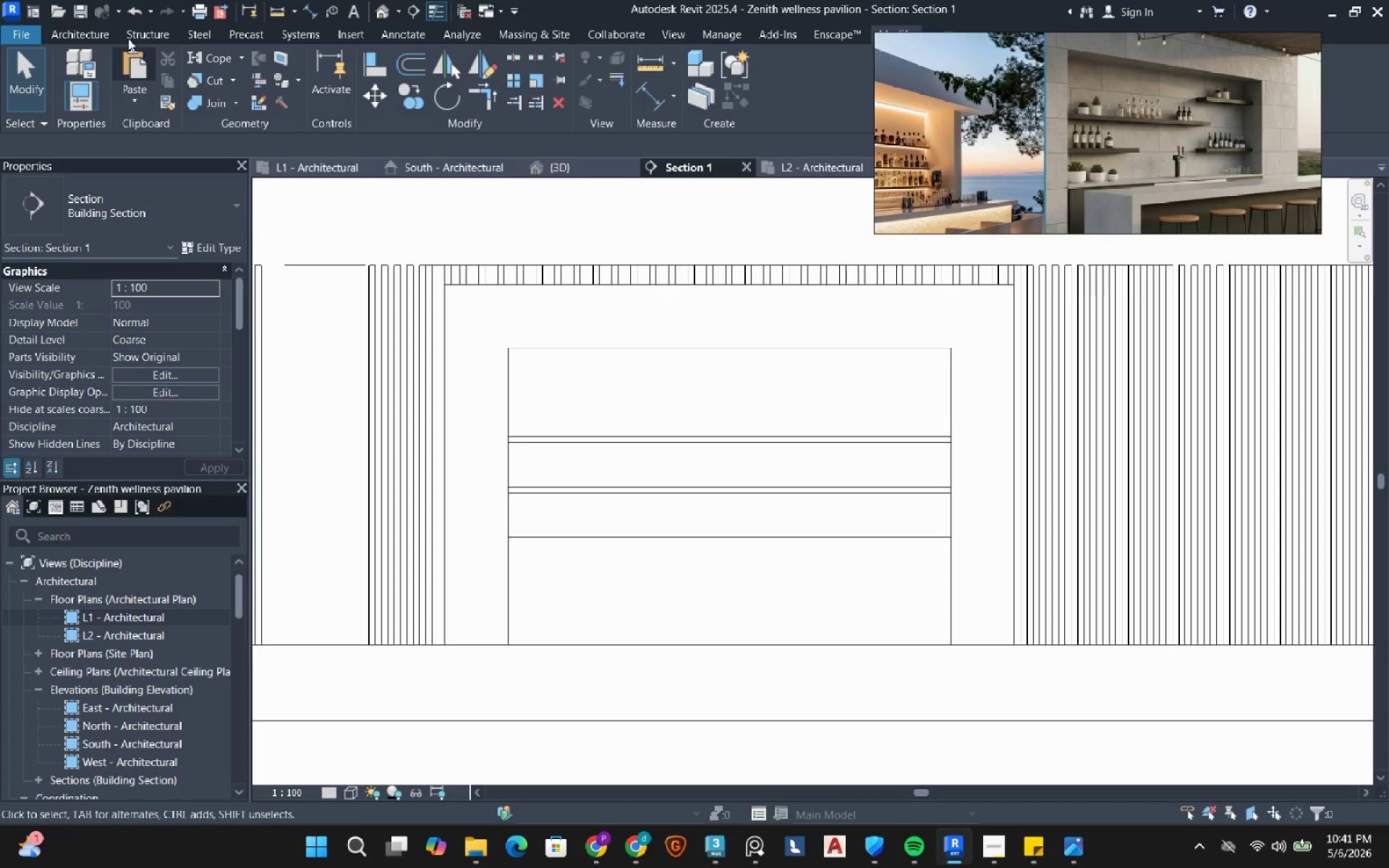 
left_click([85, 35])
 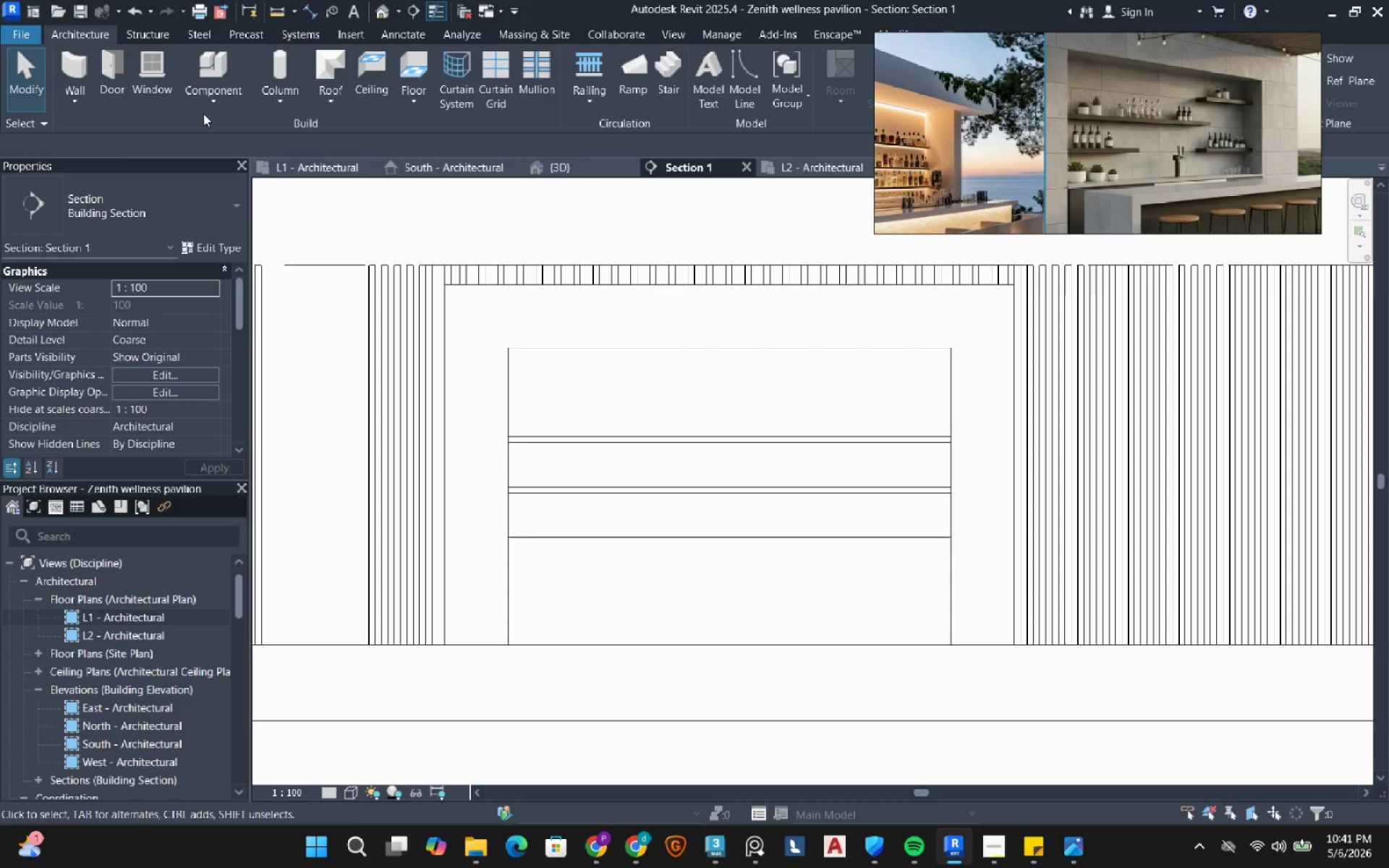 
left_click([193, 103])
 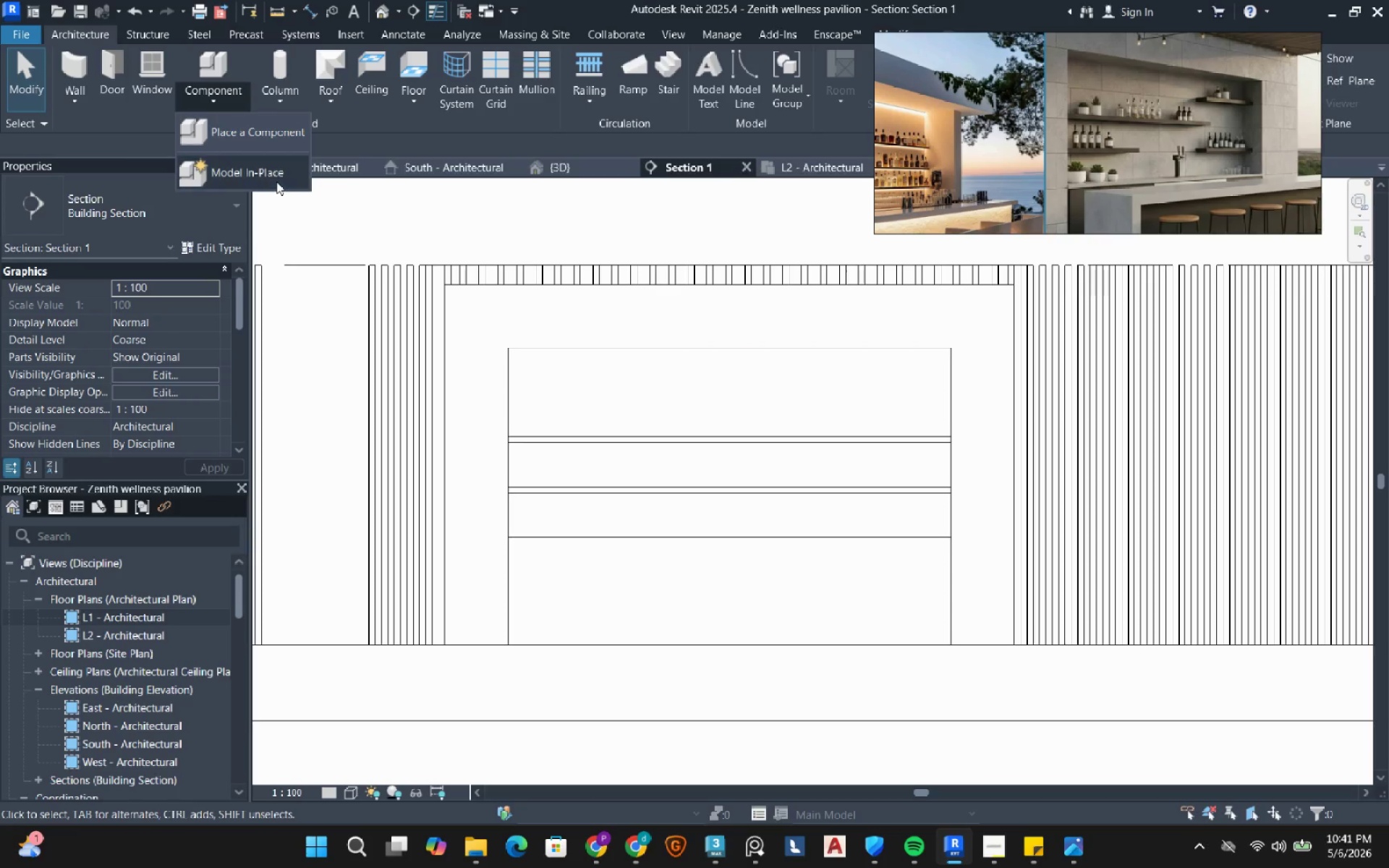 
left_click([277, 181])
 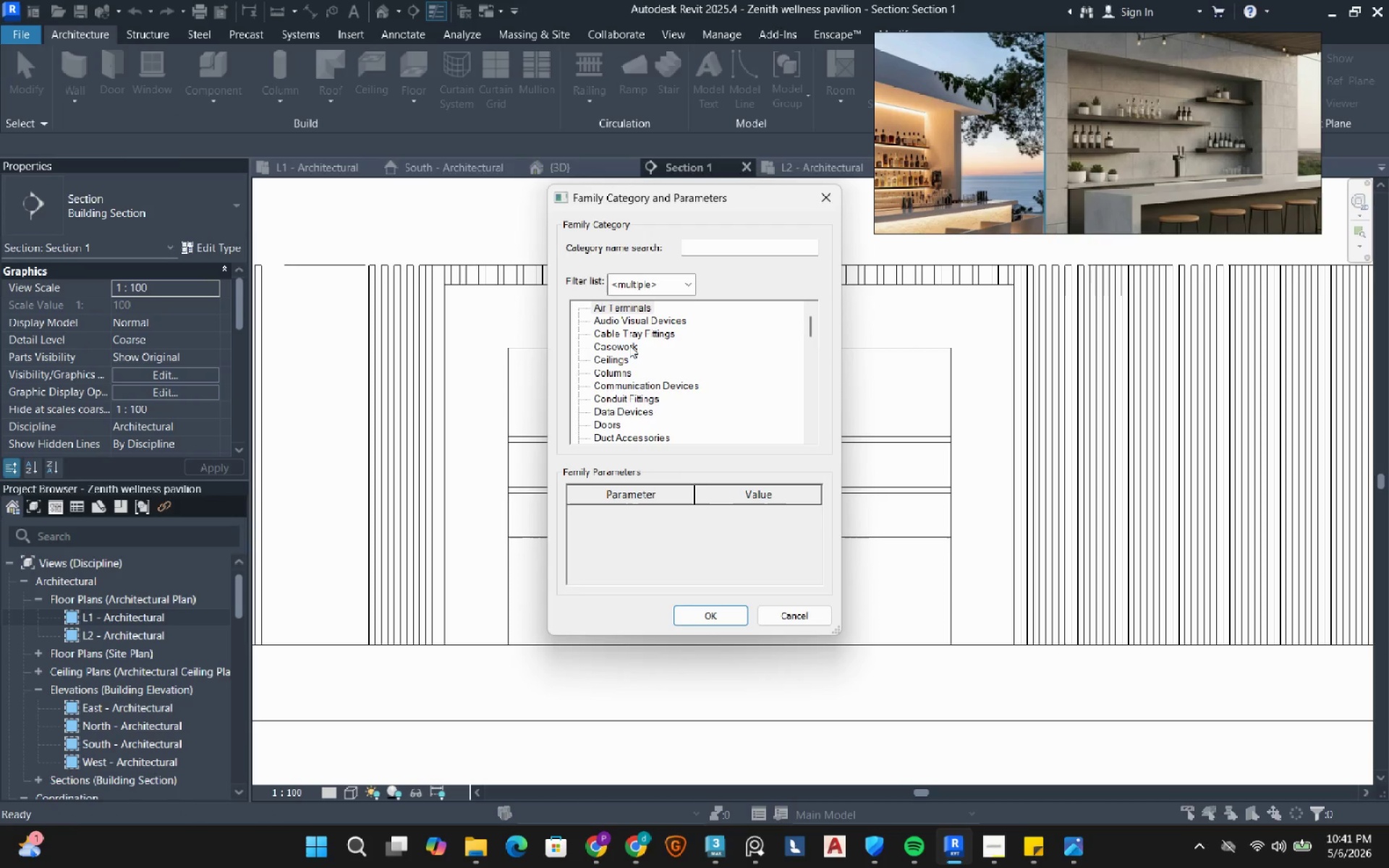 
double_click([629, 345])
 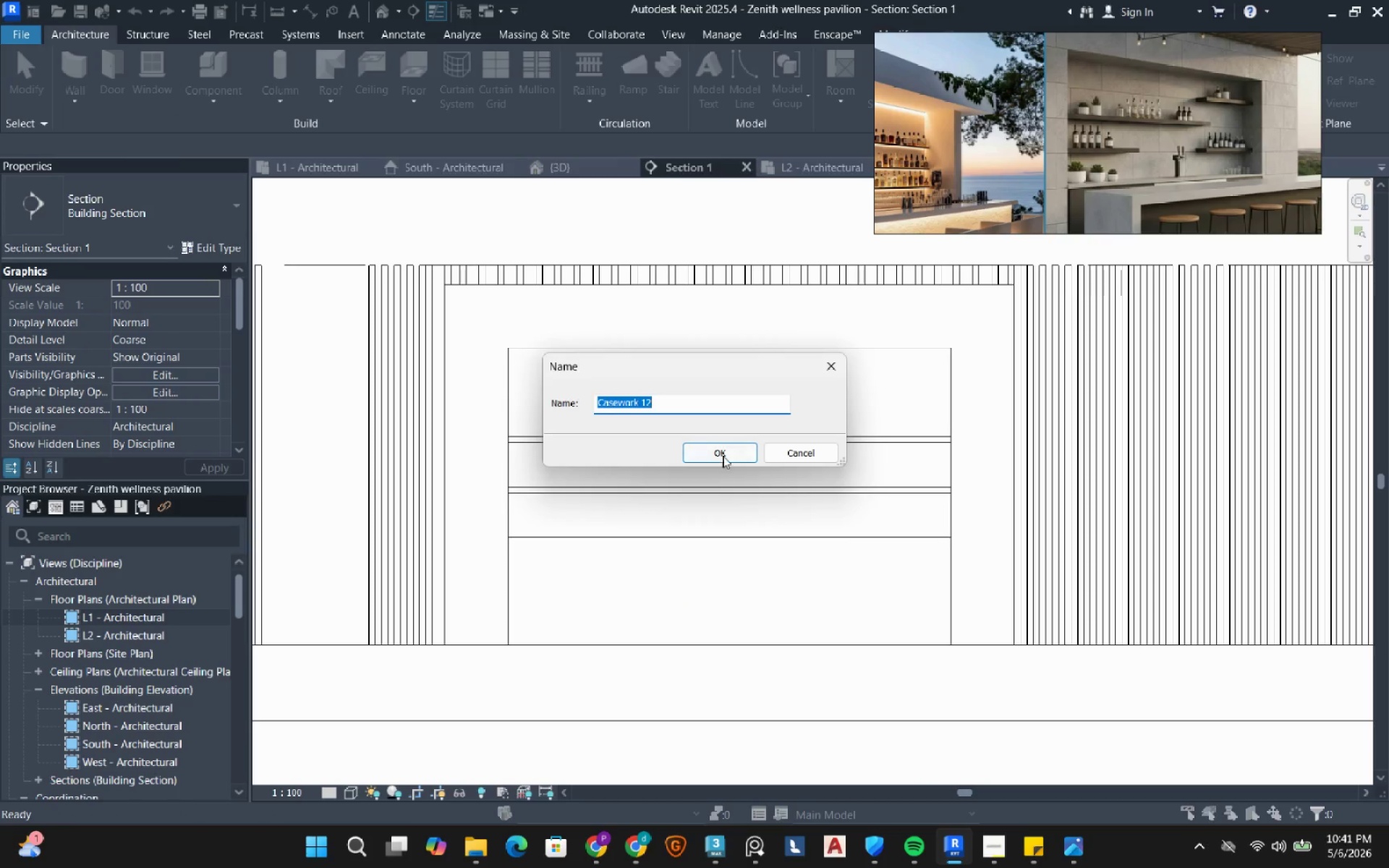 
left_click([723, 456])
 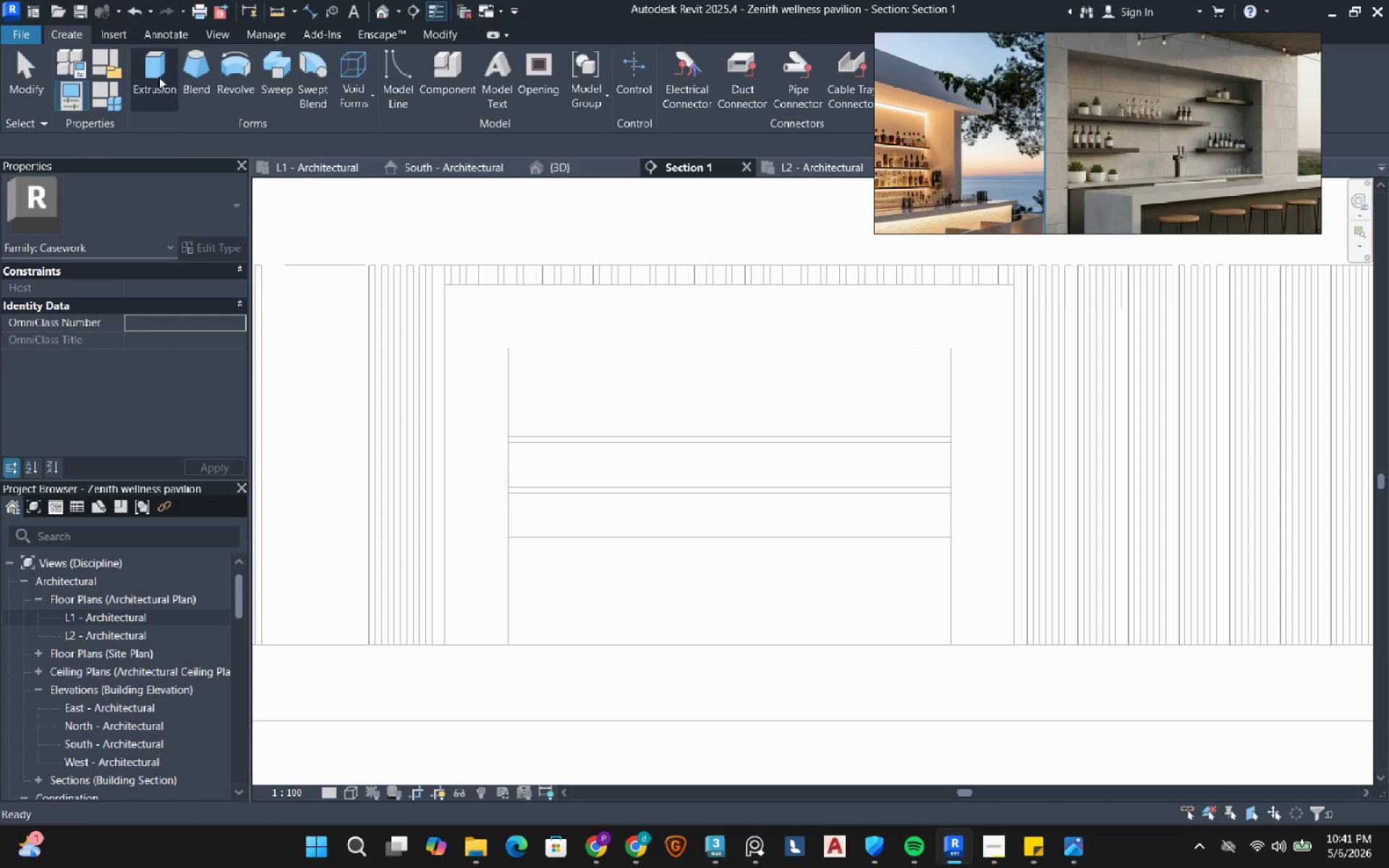 
left_click([158, 75])
 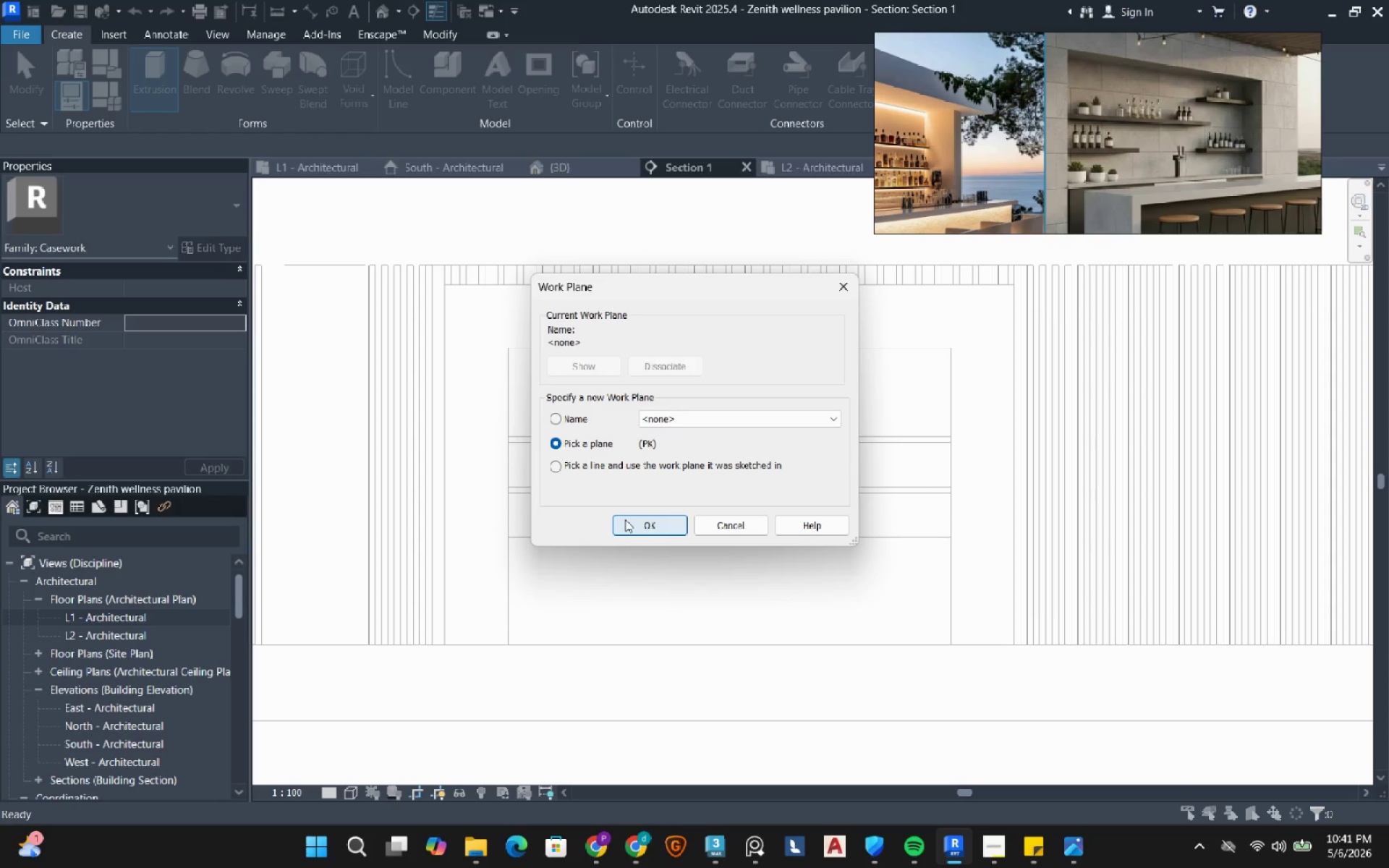 
wait(6.0)
 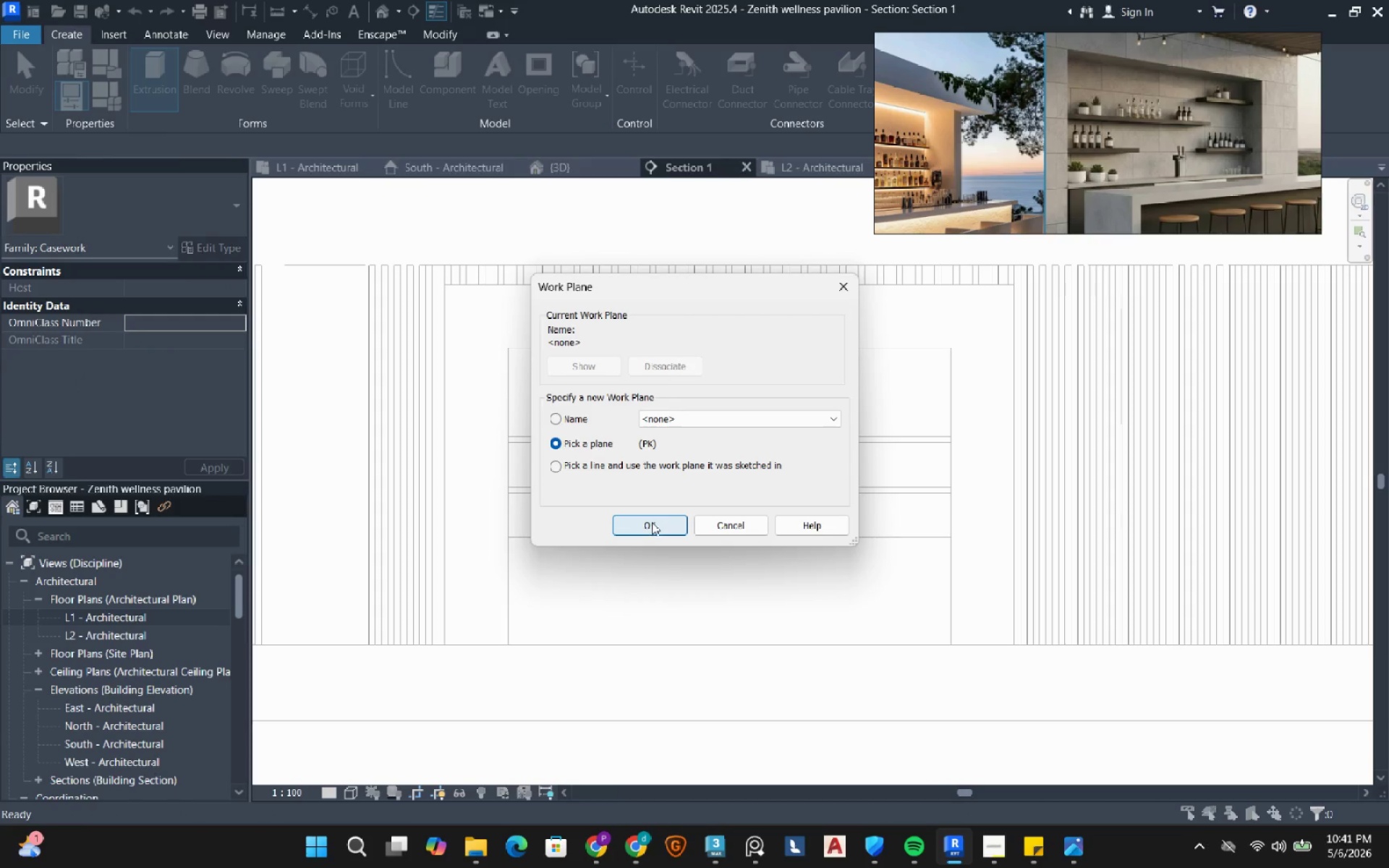 
left_click([637, 524])
 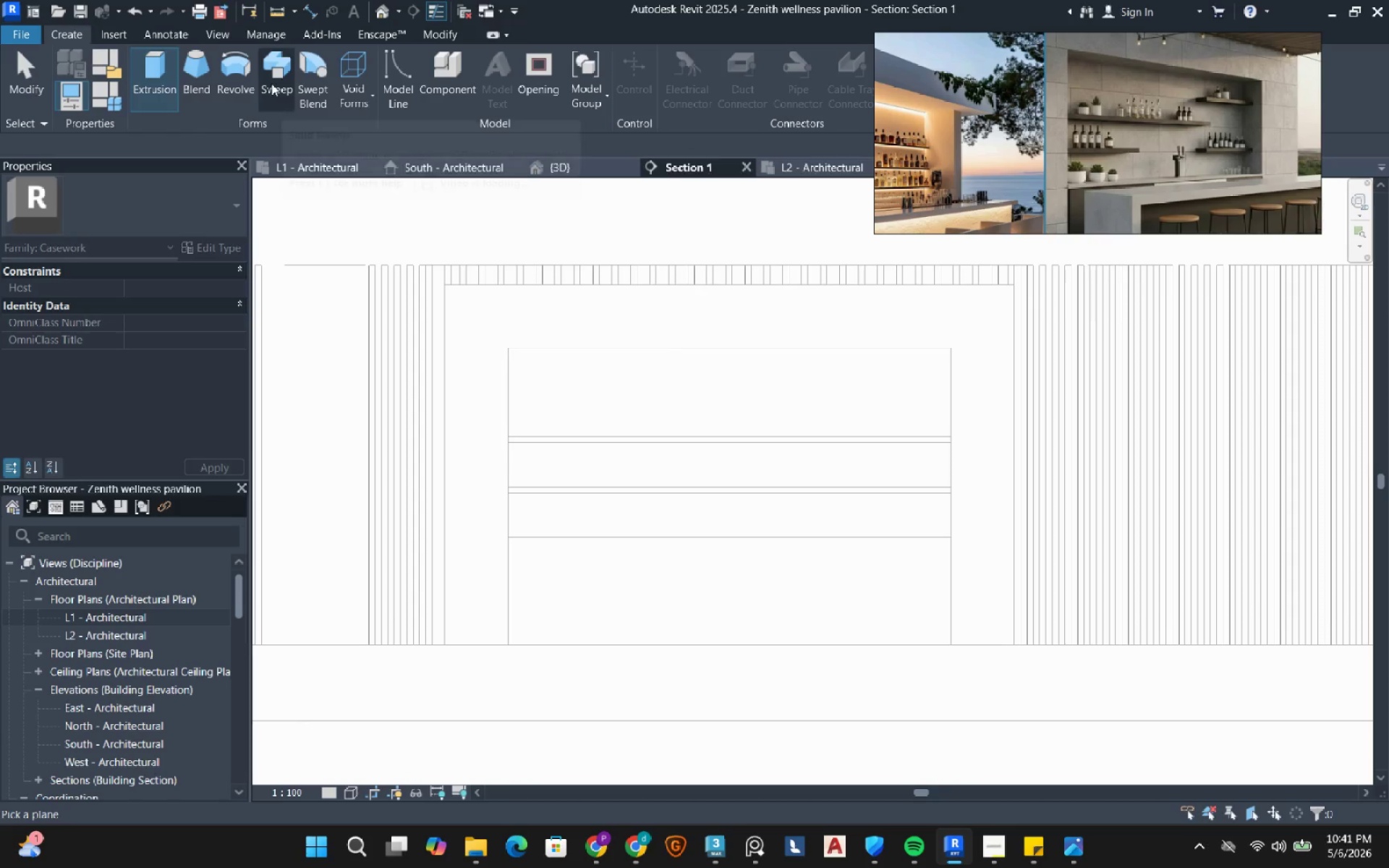 
left_click([271, 72])
 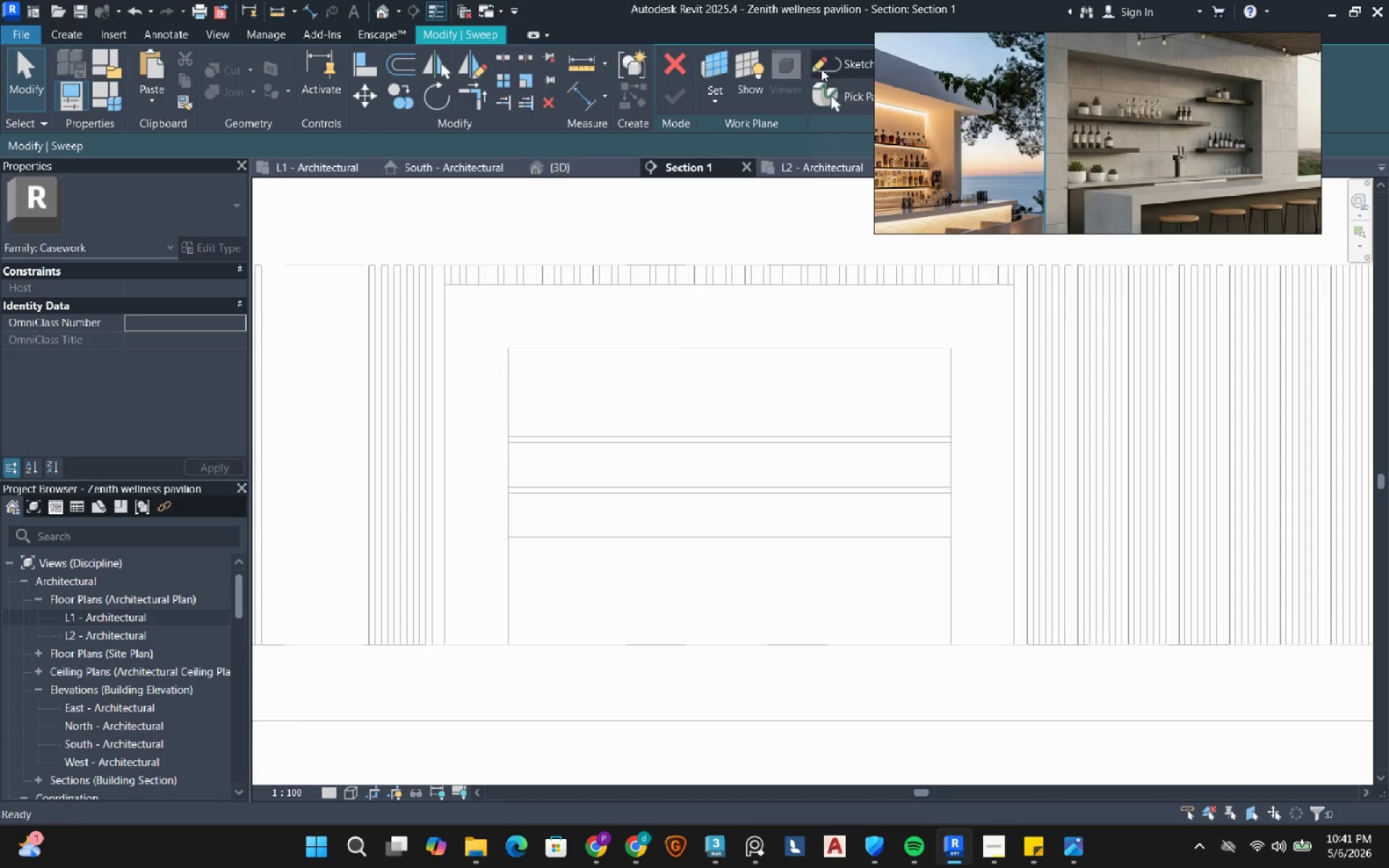 
left_click([836, 65])
 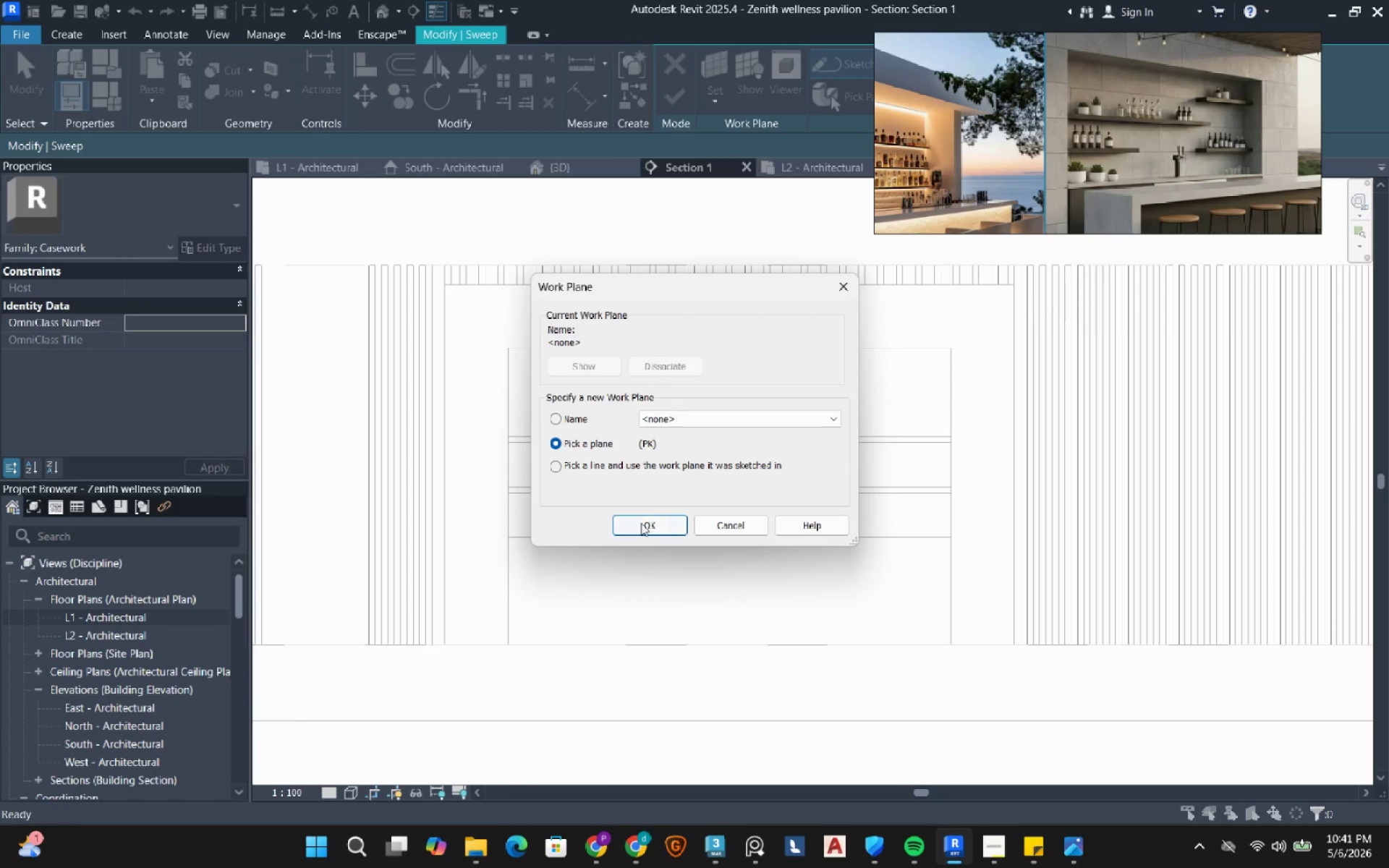 
left_click([642, 523])
 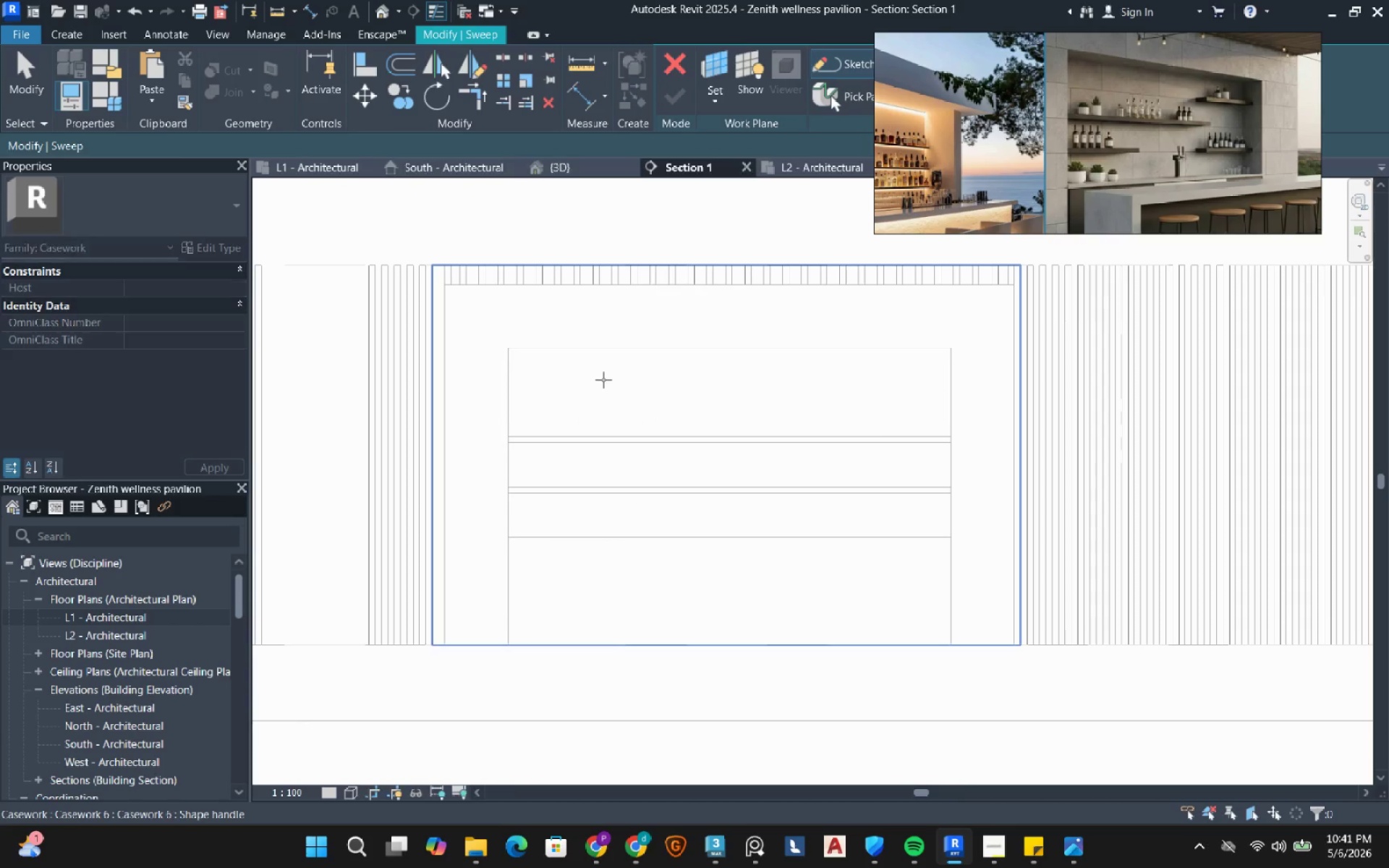 
left_click([603, 380])
 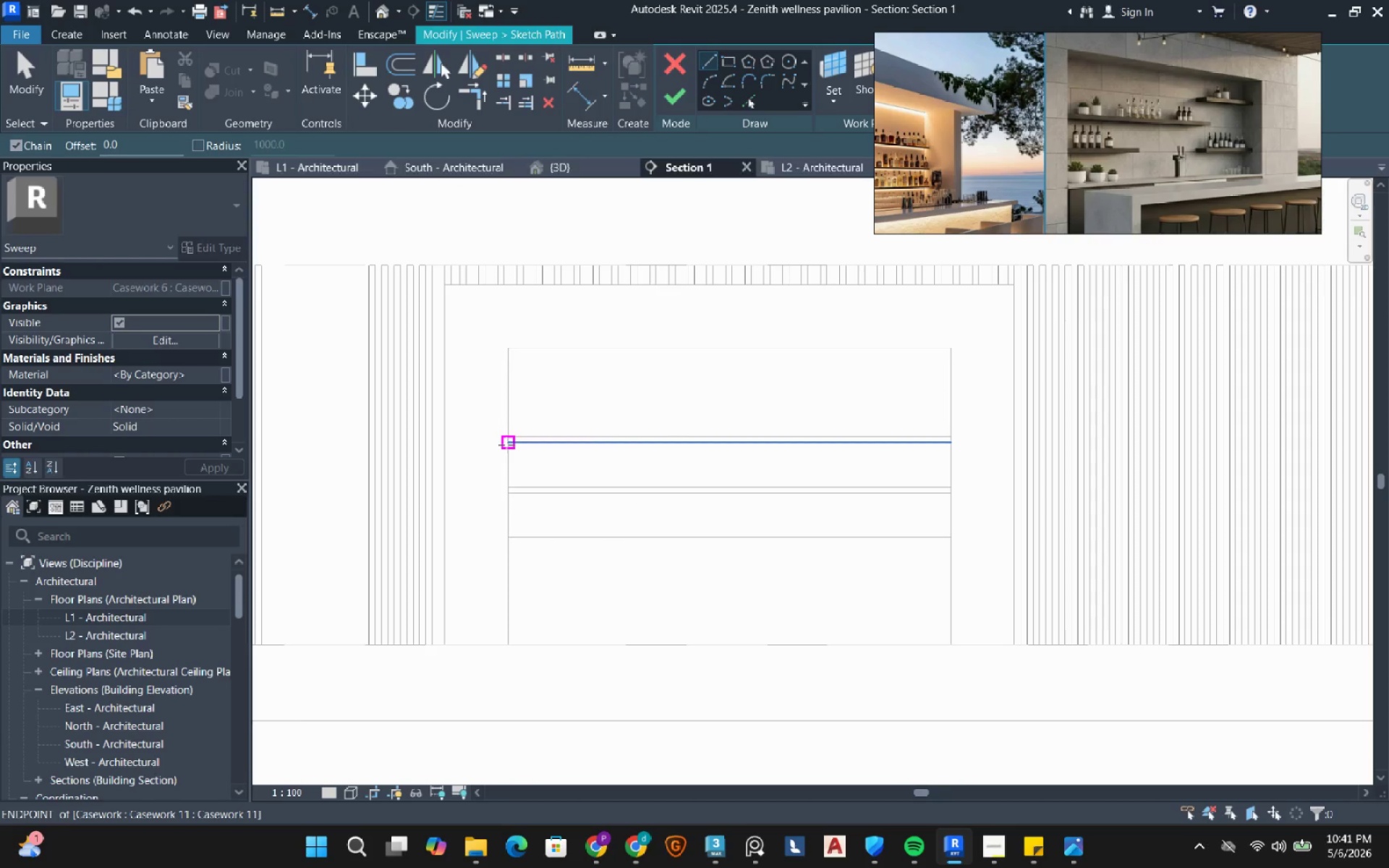 
left_click_drag(start_coordinate=[506, 445], to_coordinate=[518, 451])
 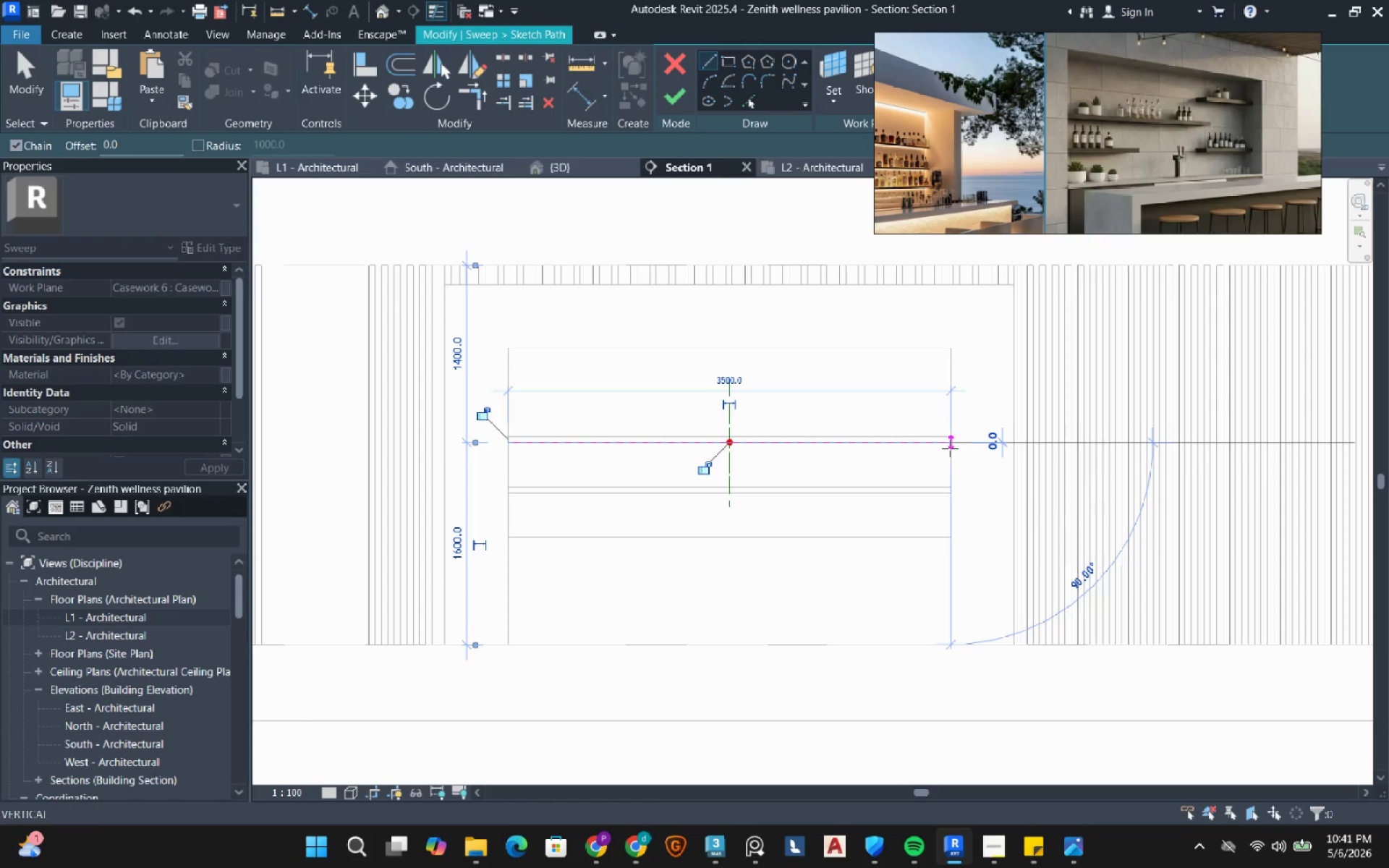 
key(Escape)
 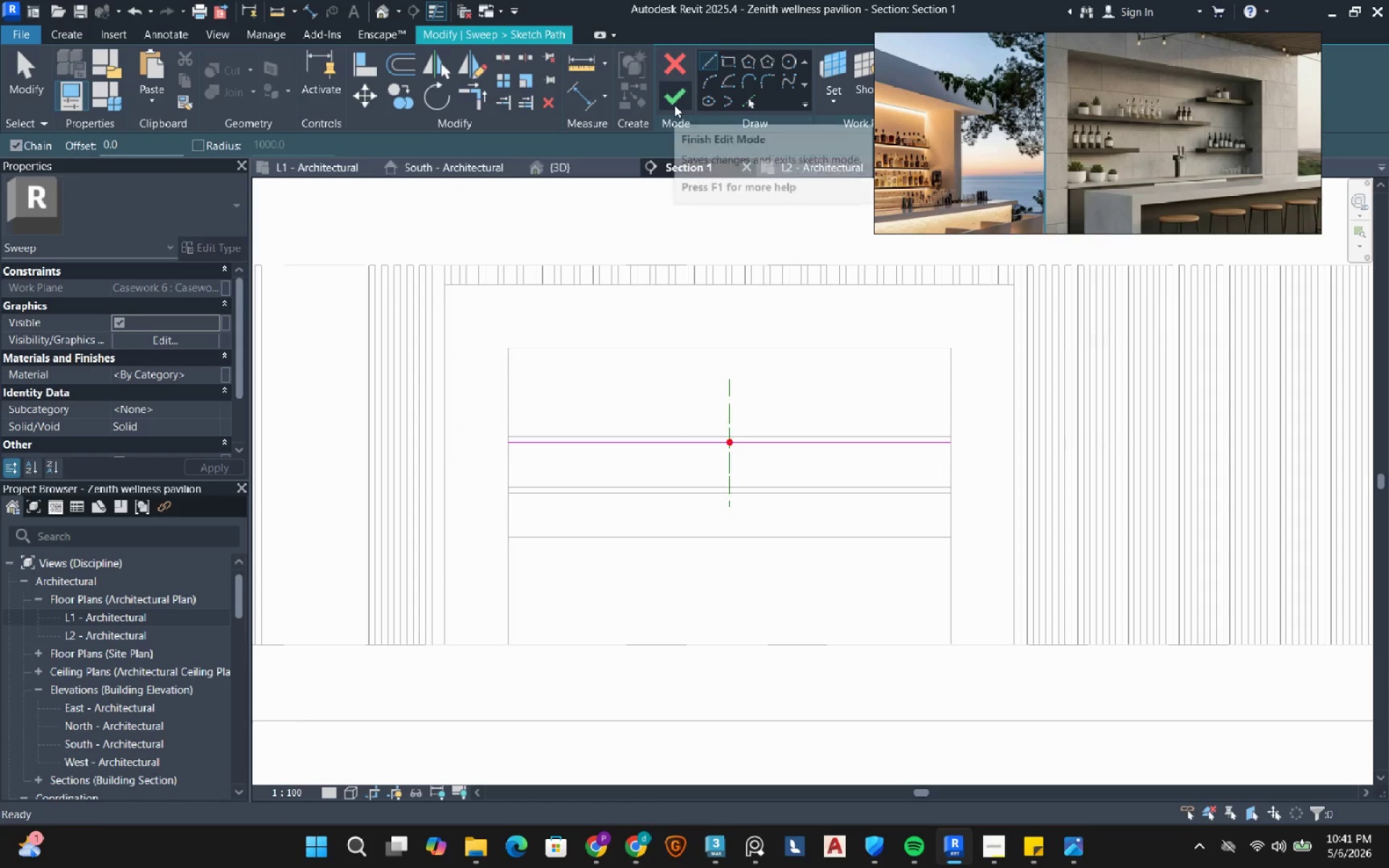 
left_click([674, 105])
 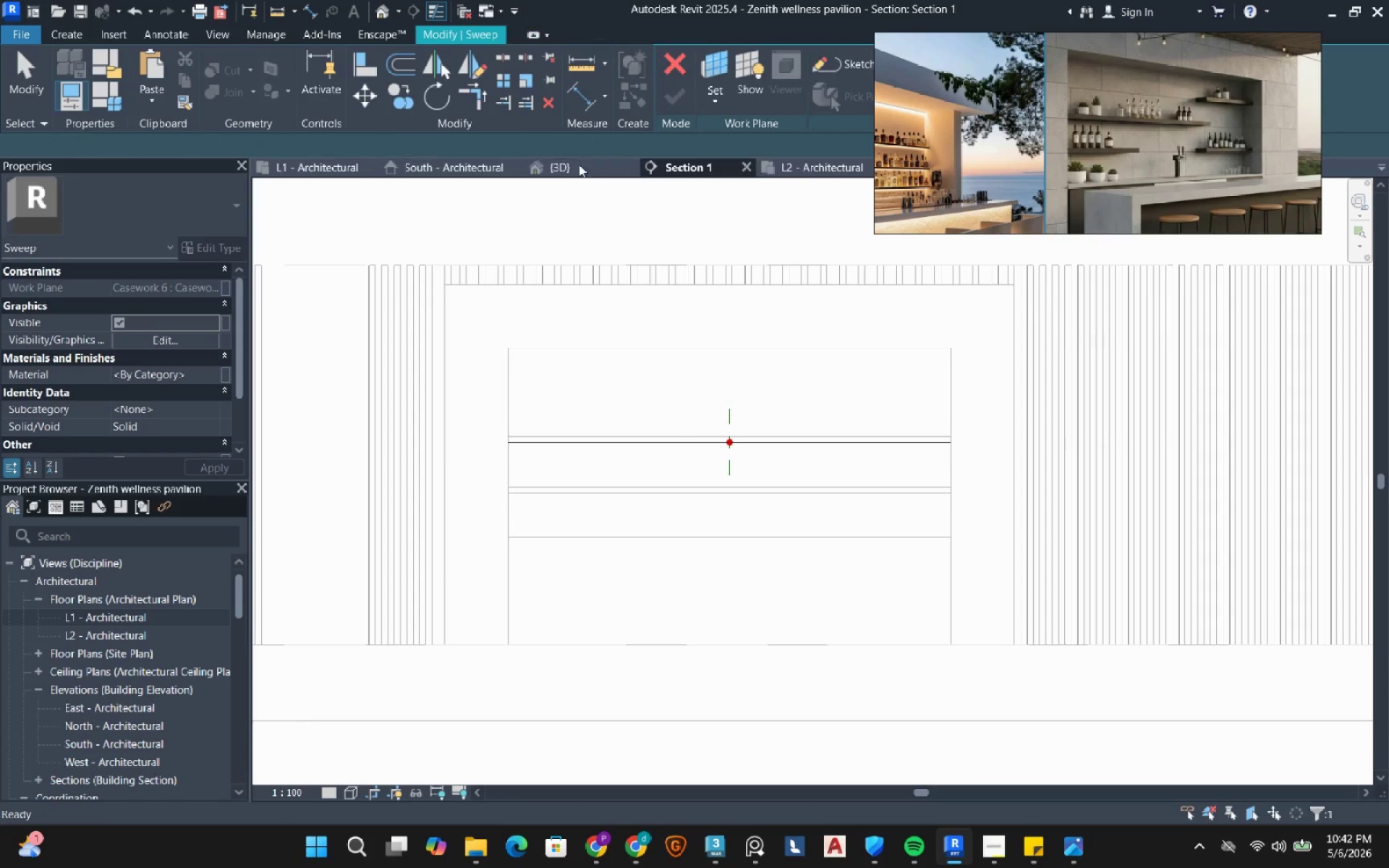 
left_click([572, 174])
 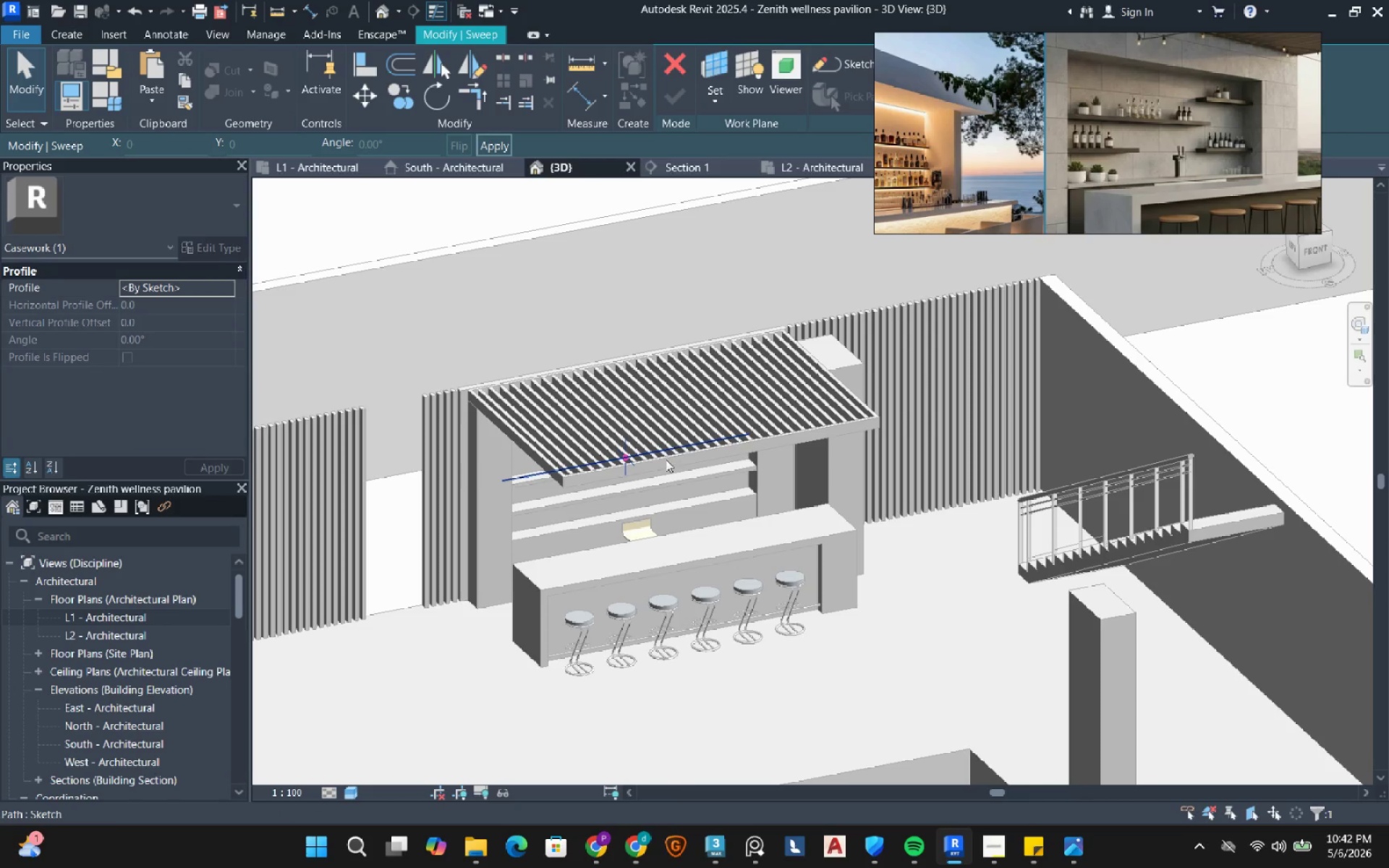 
hold_key(key=ShiftLeft, duration=0.58)
 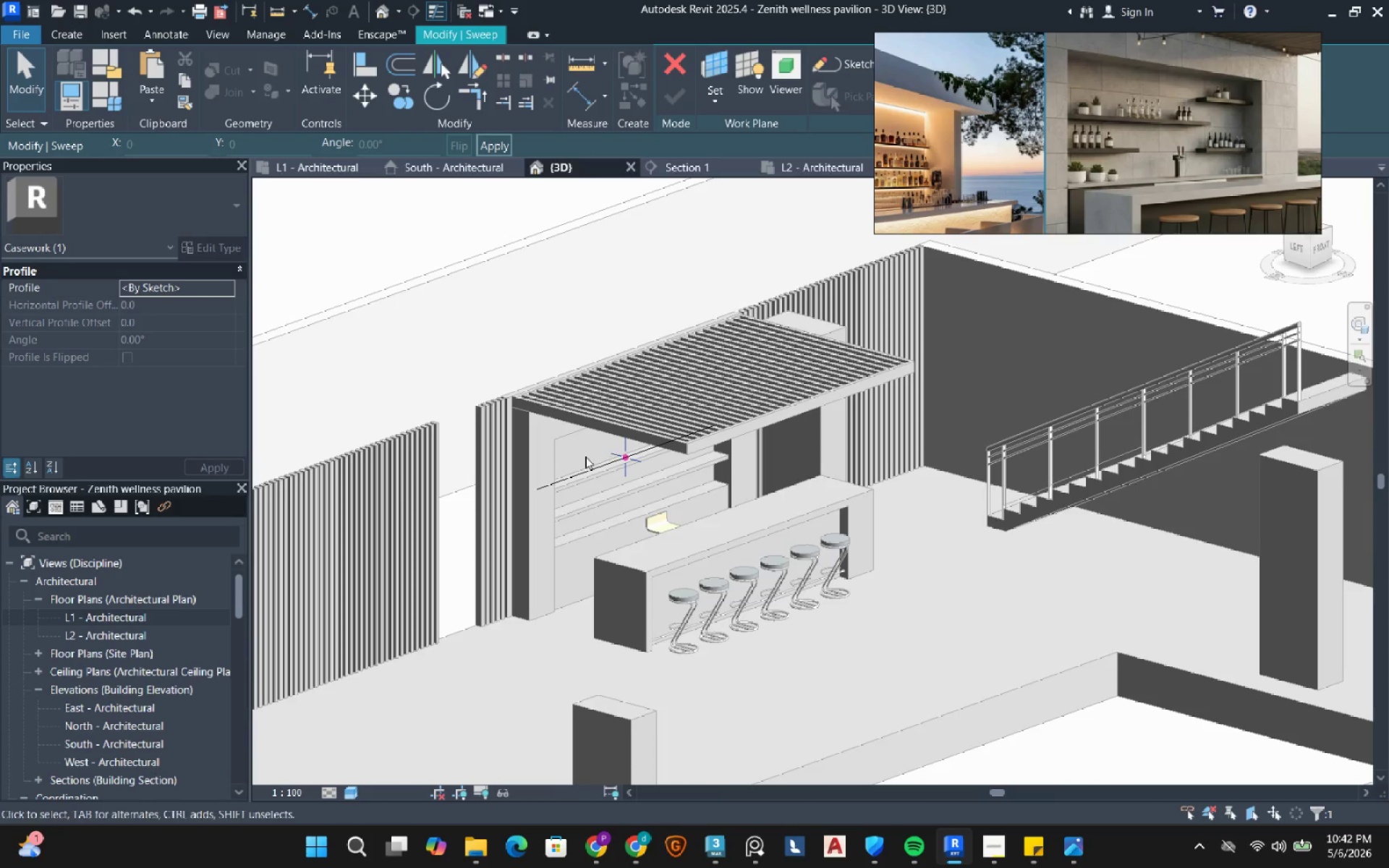 
scroll: coordinate [627, 461], scroll_direction: up, amount: 6.0
 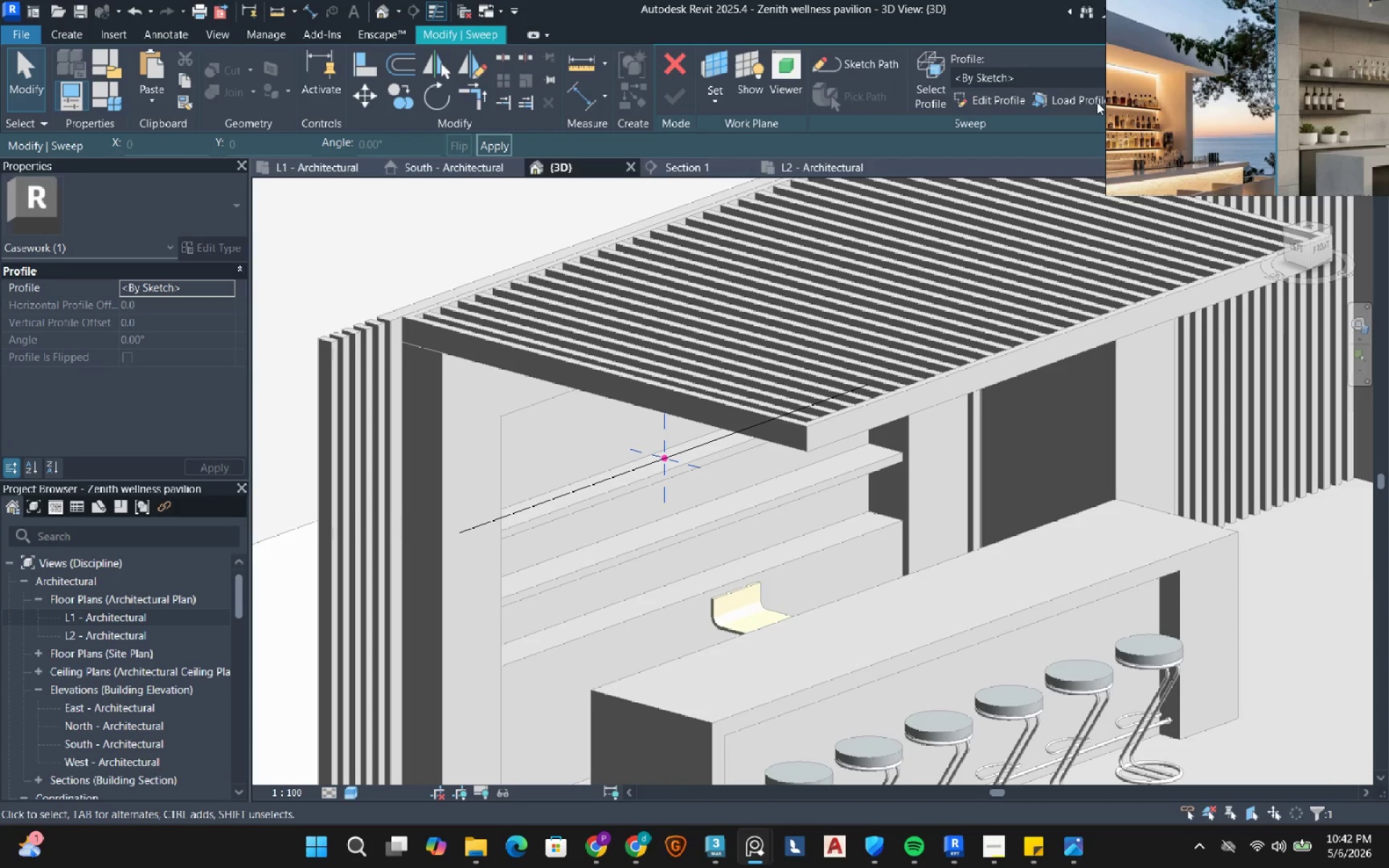 
left_click([993, 102])
 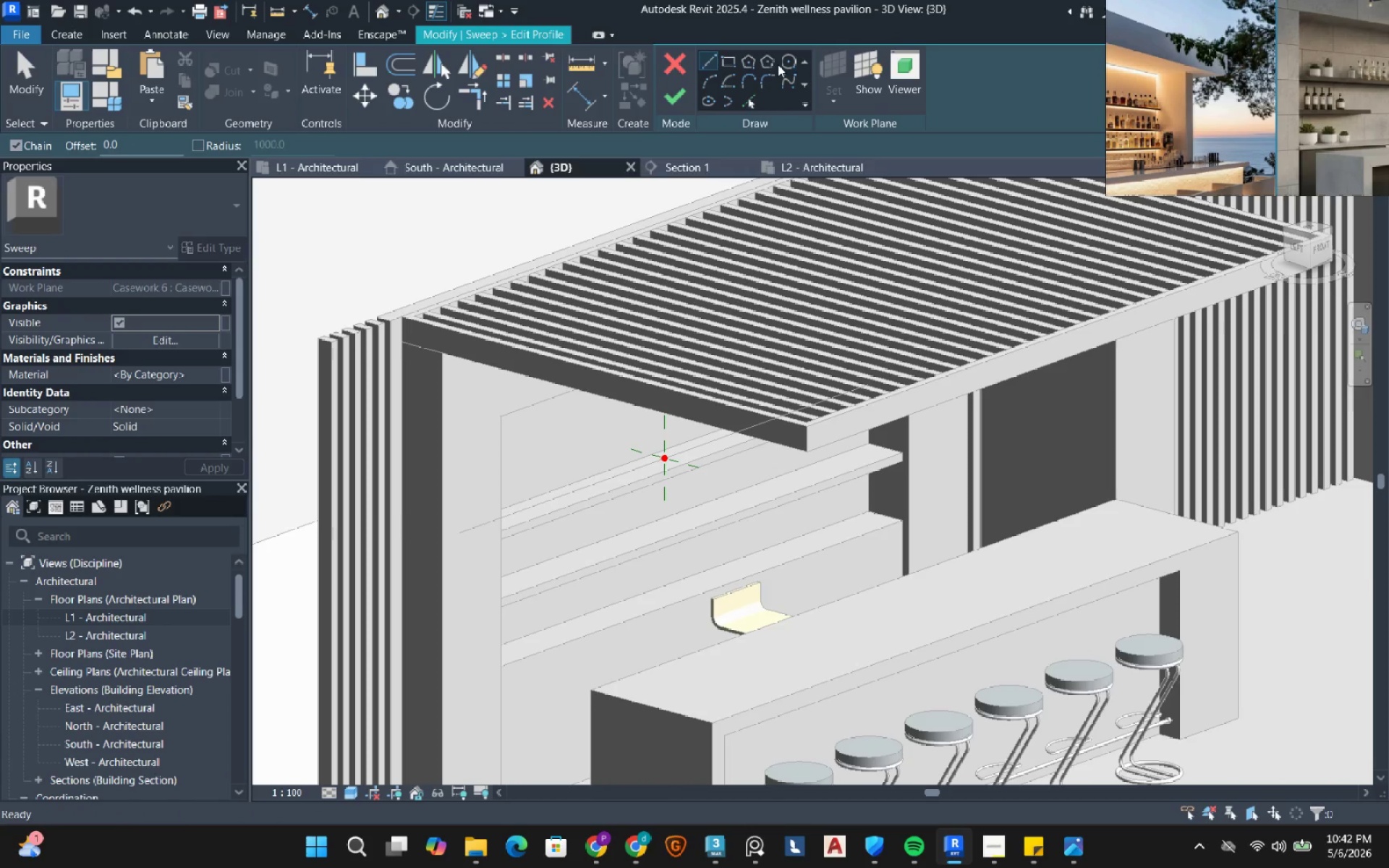 
left_click([790, 64])
 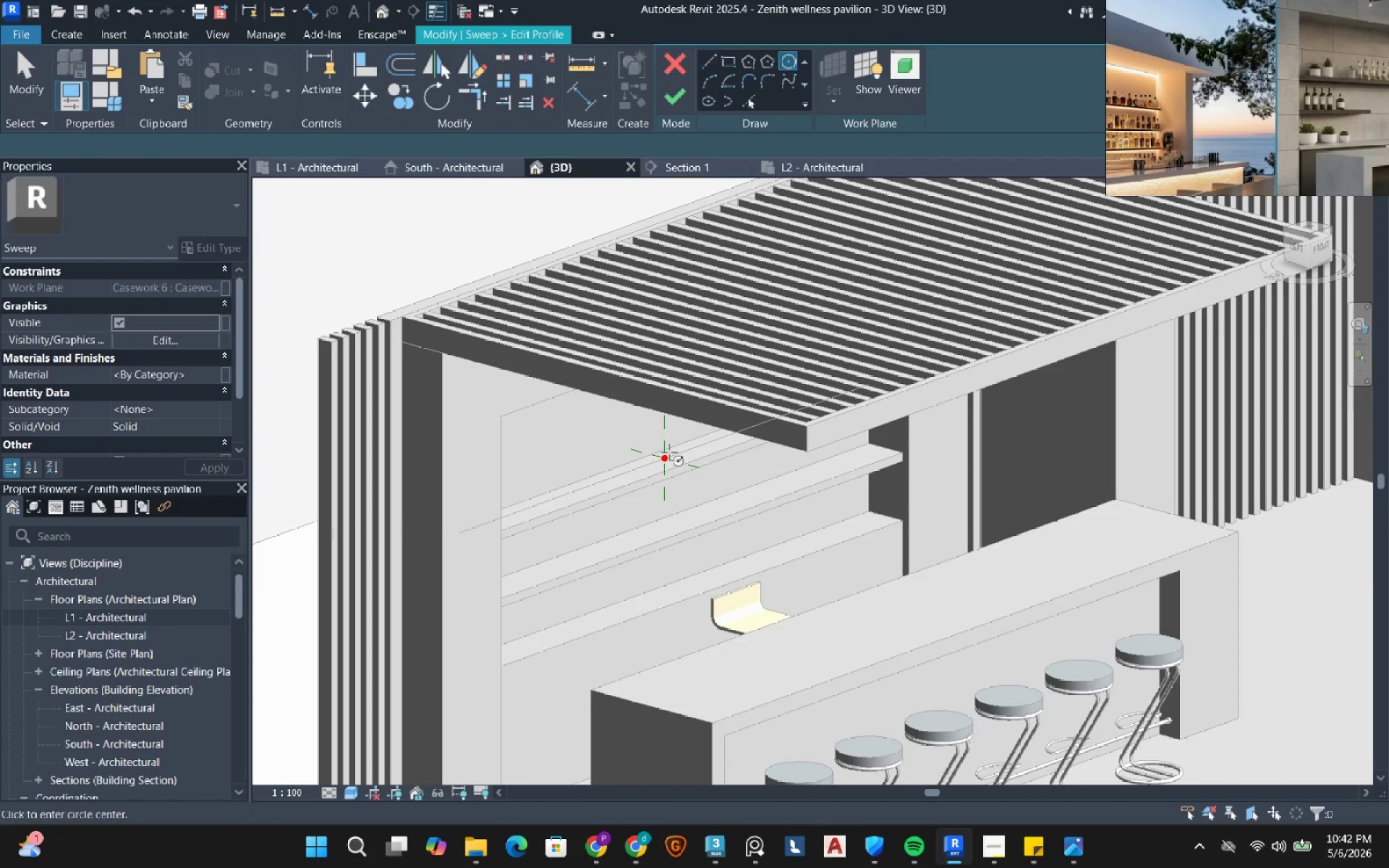 
left_click([663, 459])
 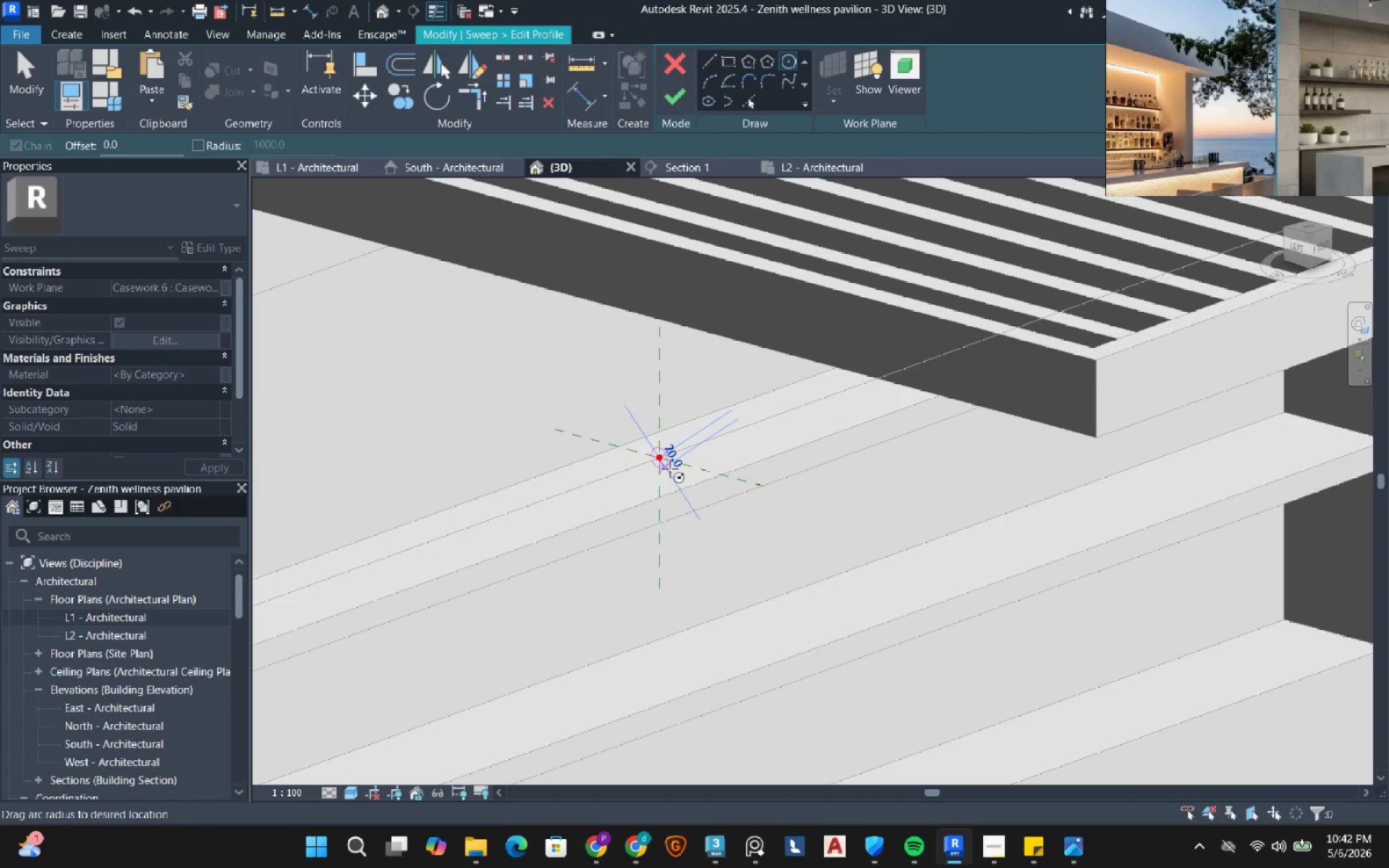 
scroll: coordinate [668, 459], scroll_direction: up, amount: 8.0
 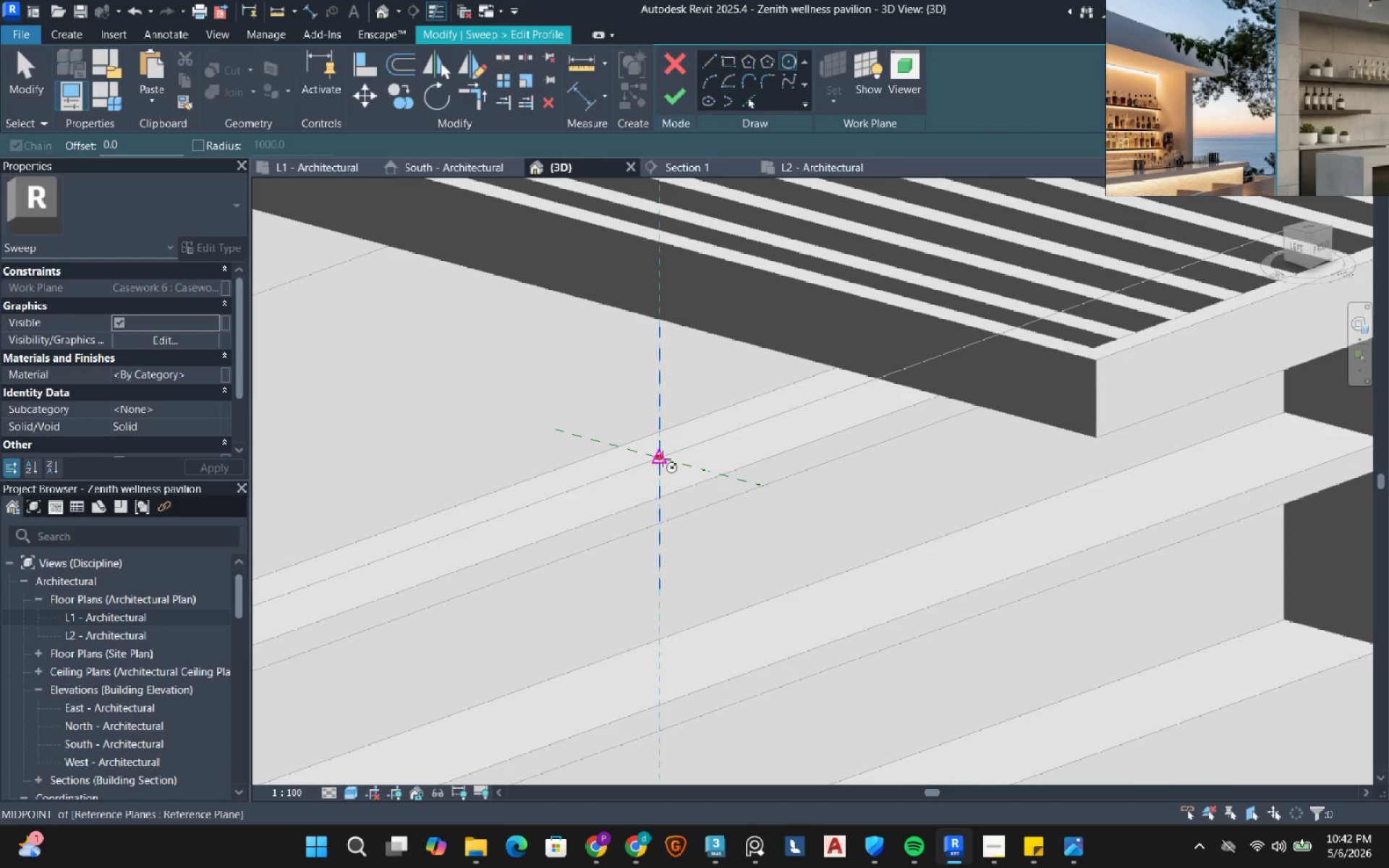 
left_click([670, 469])
 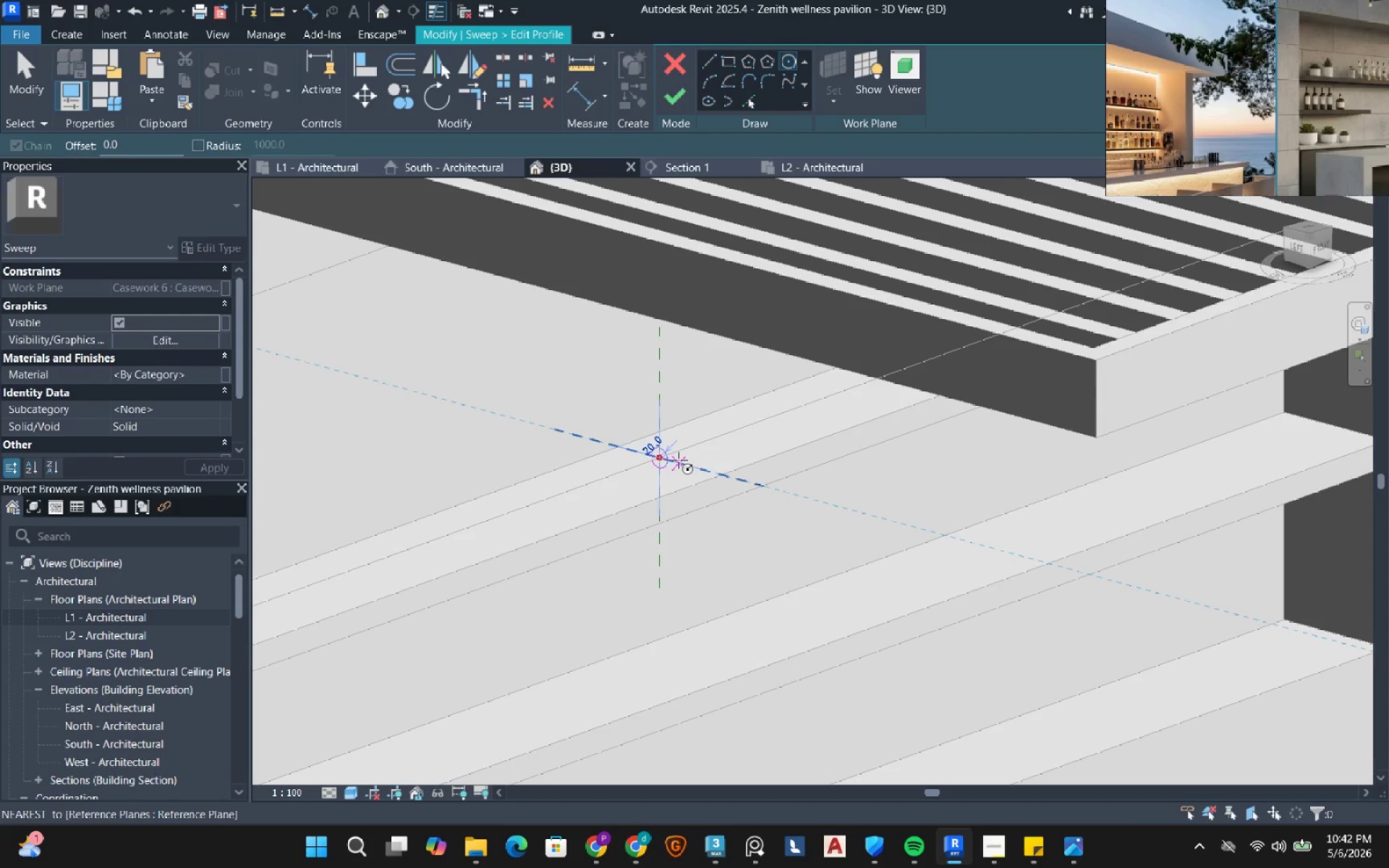 
key(Escape)
 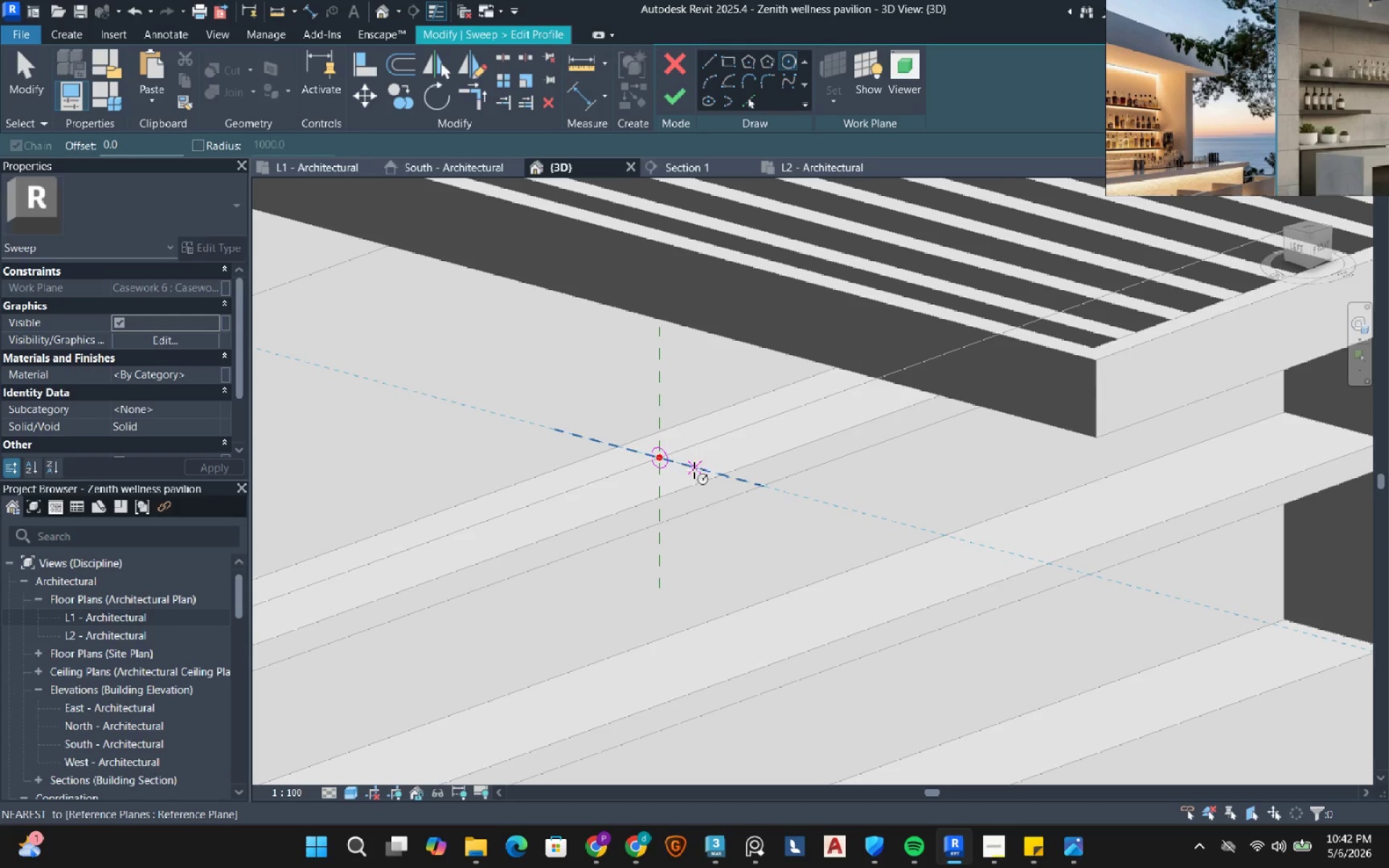 
key(Escape)
 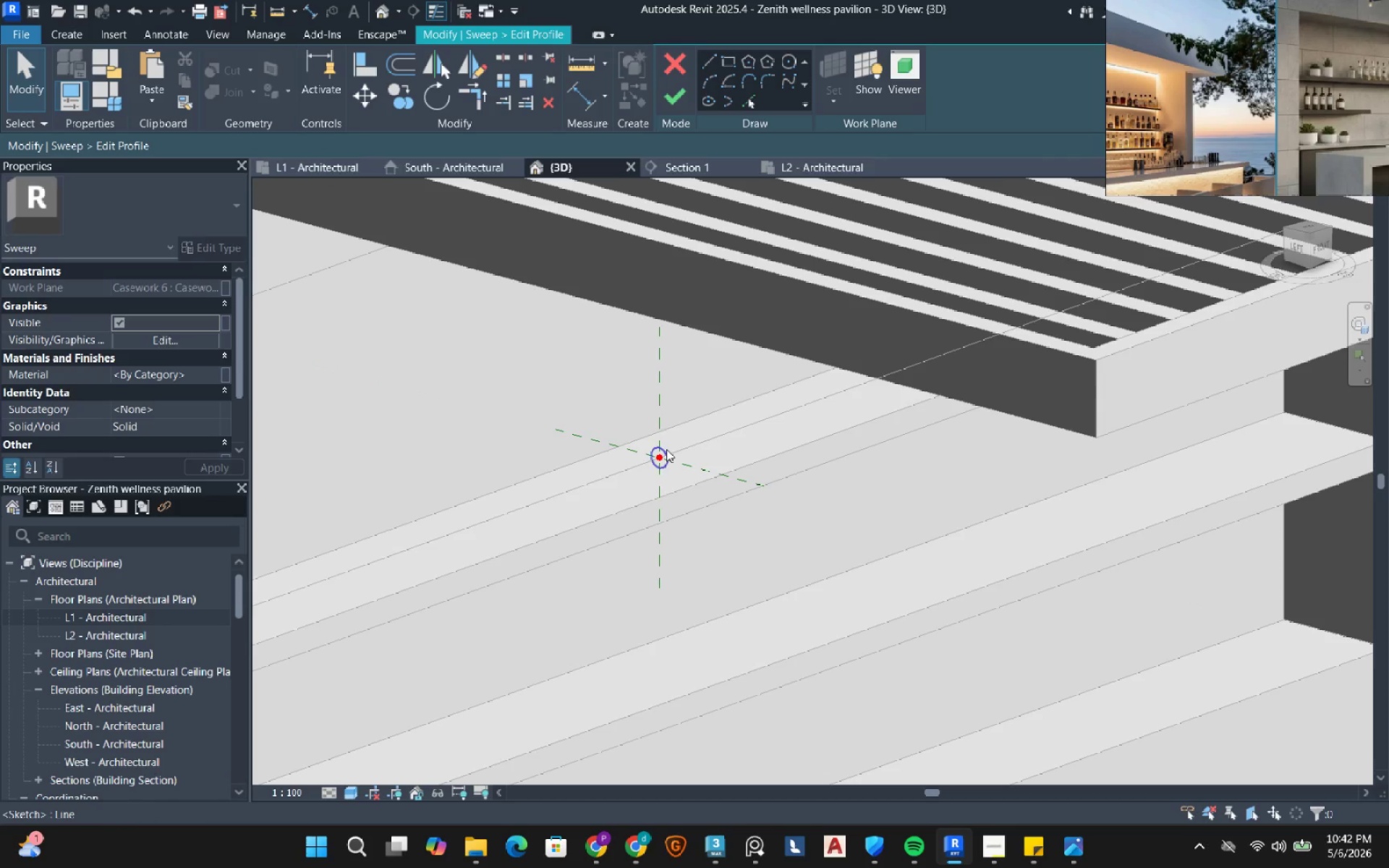 
left_click([666, 449])
 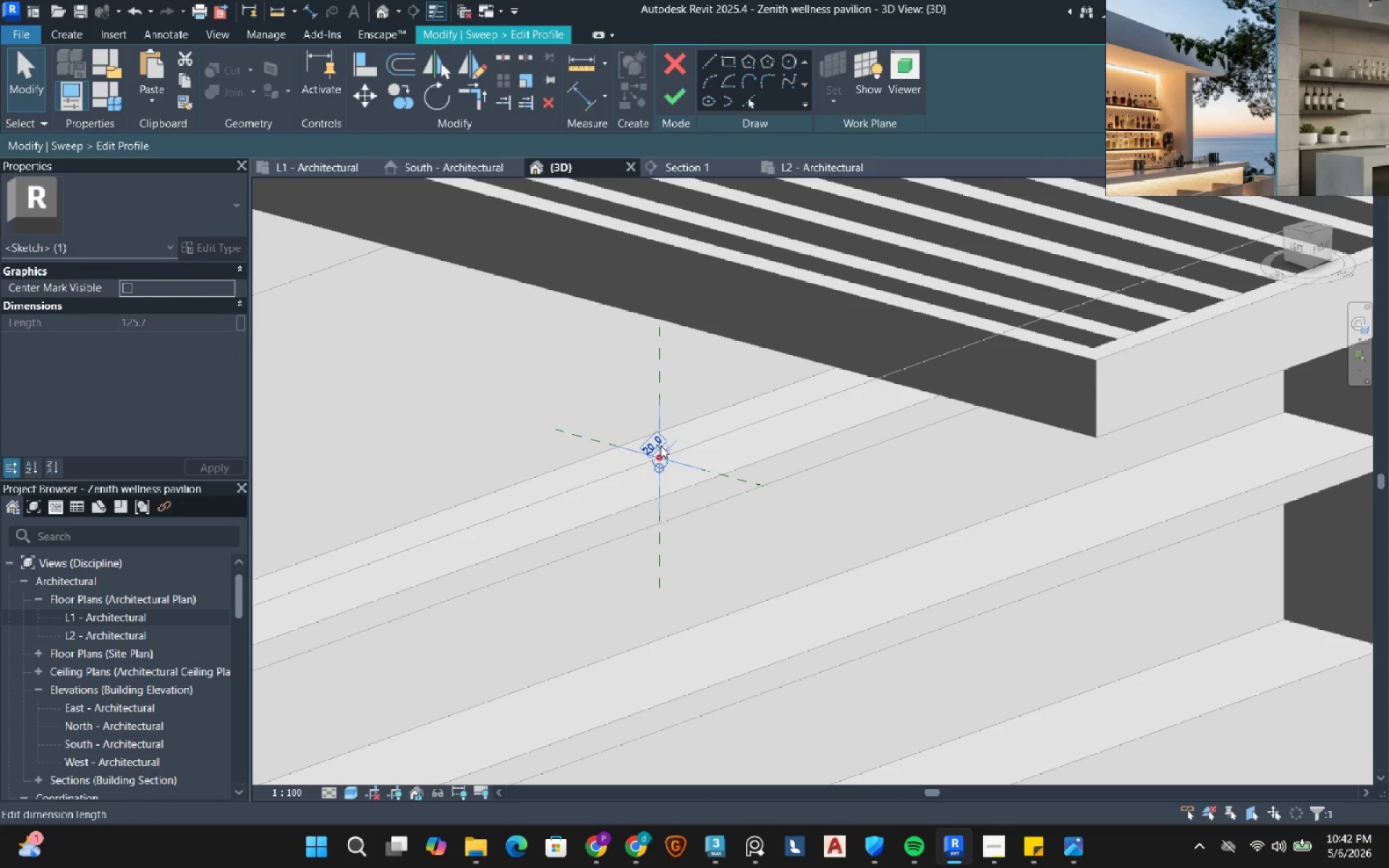 
left_click([660, 446])
 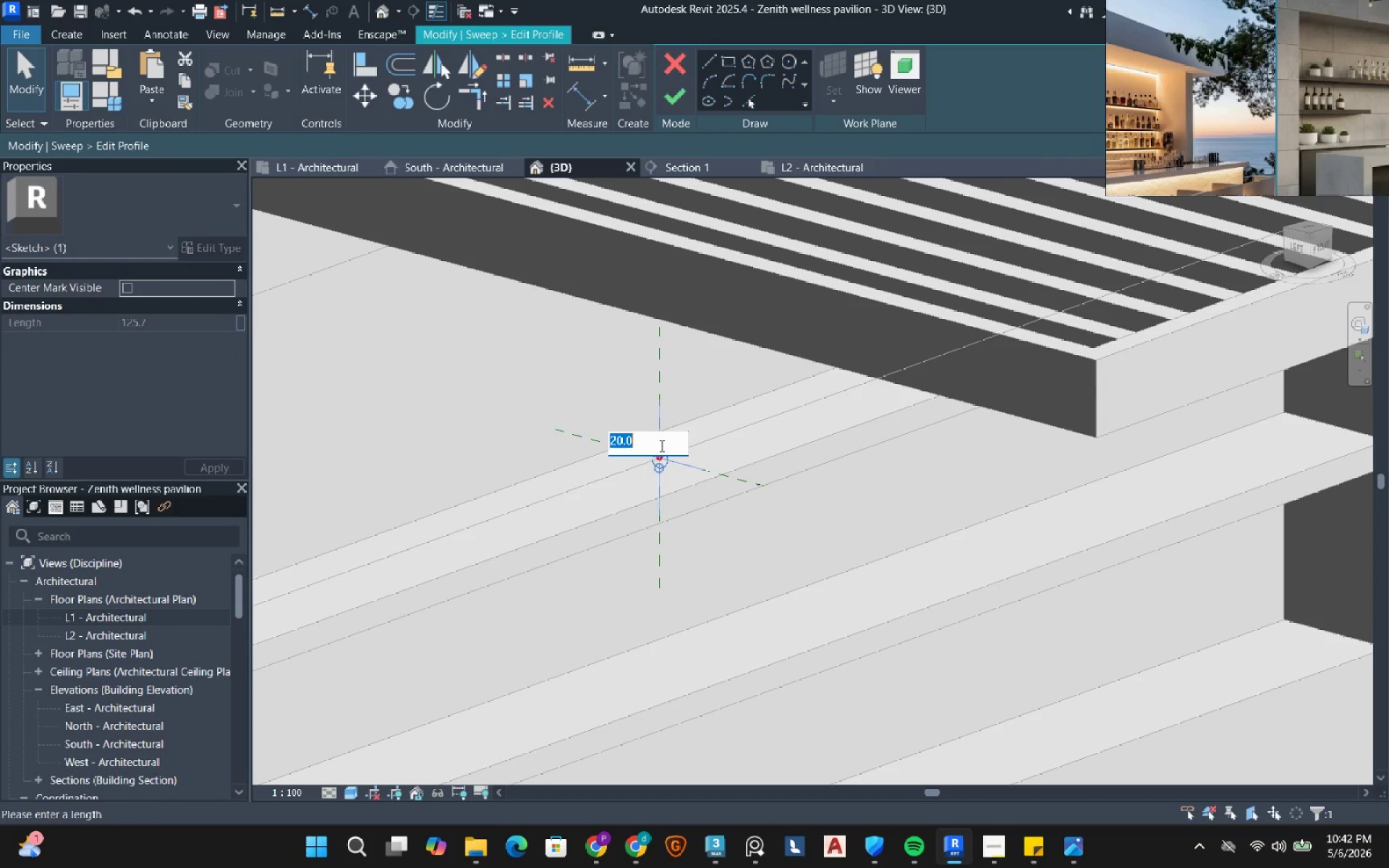 
key(5)
 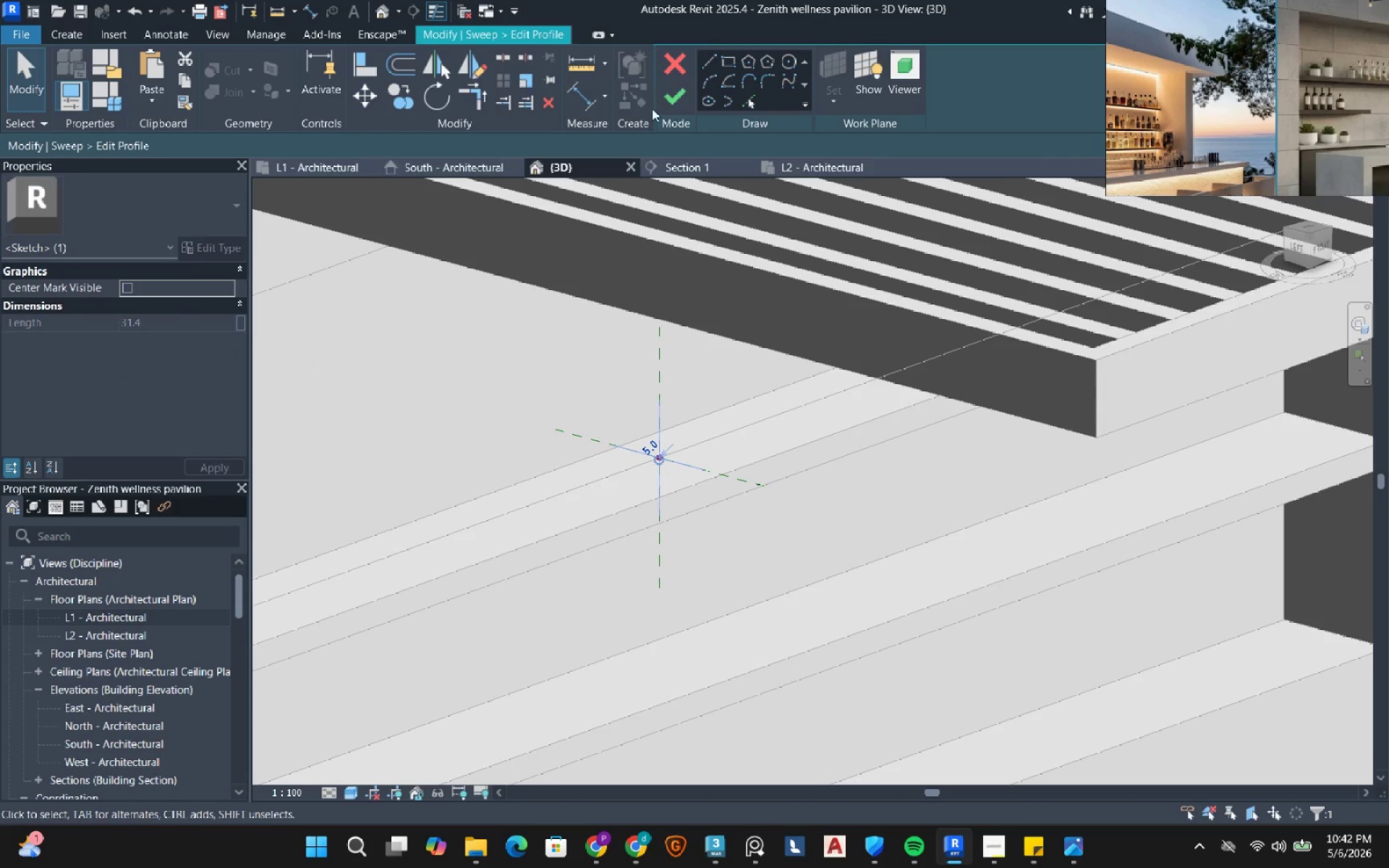 
left_click([673, 96])
 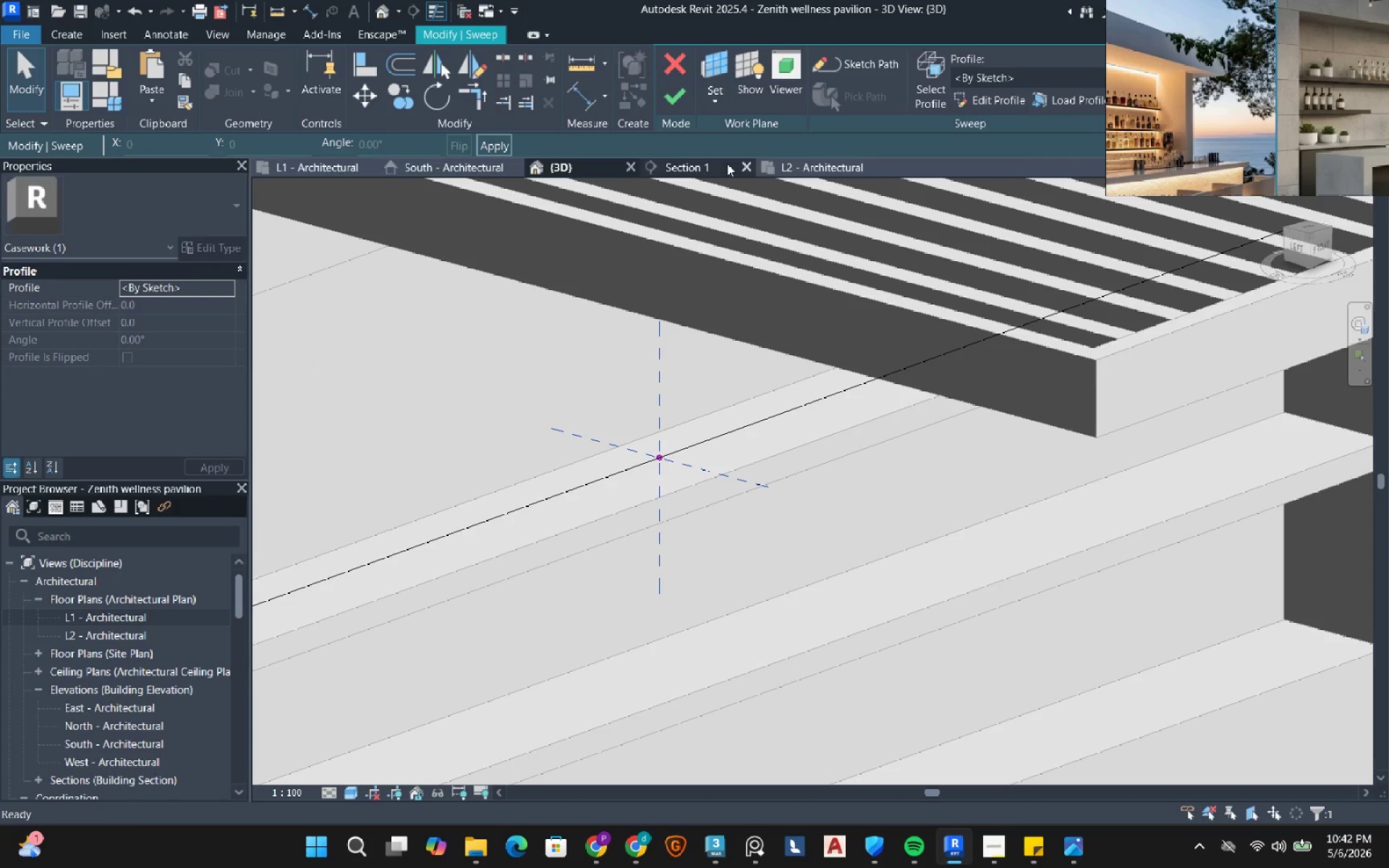 
left_click([691, 163])
 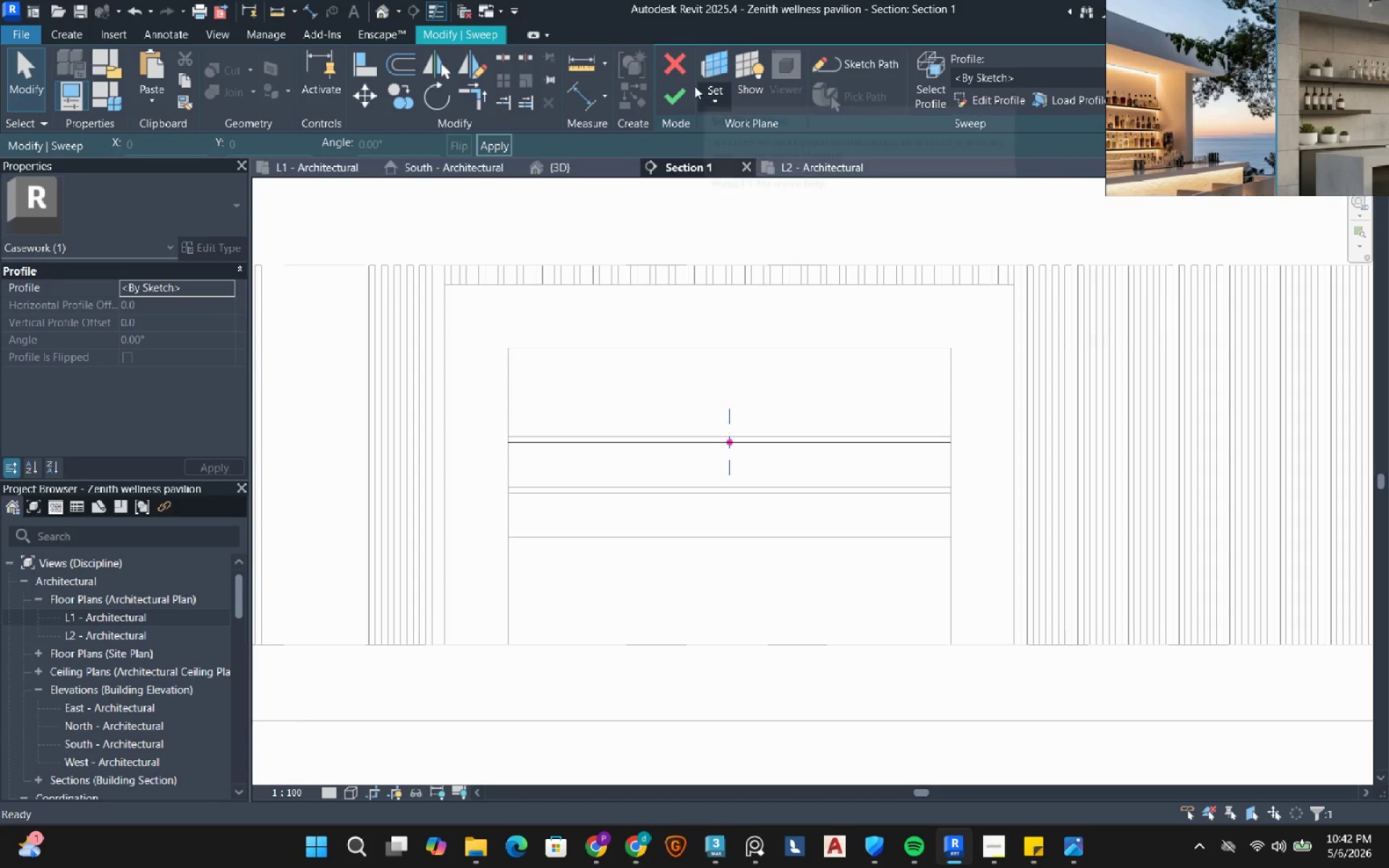 
left_click([684, 97])
 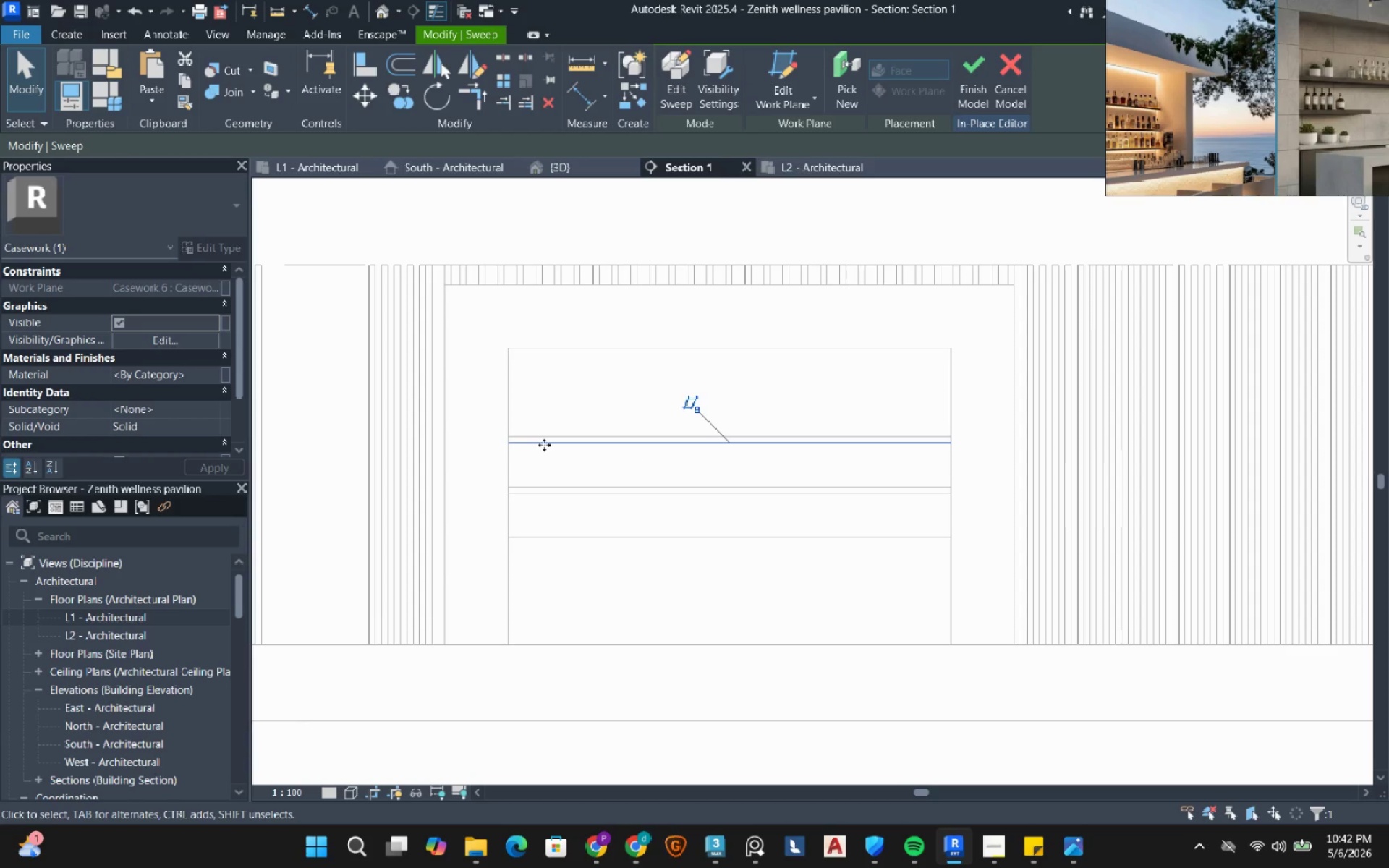 
key(Escape)
 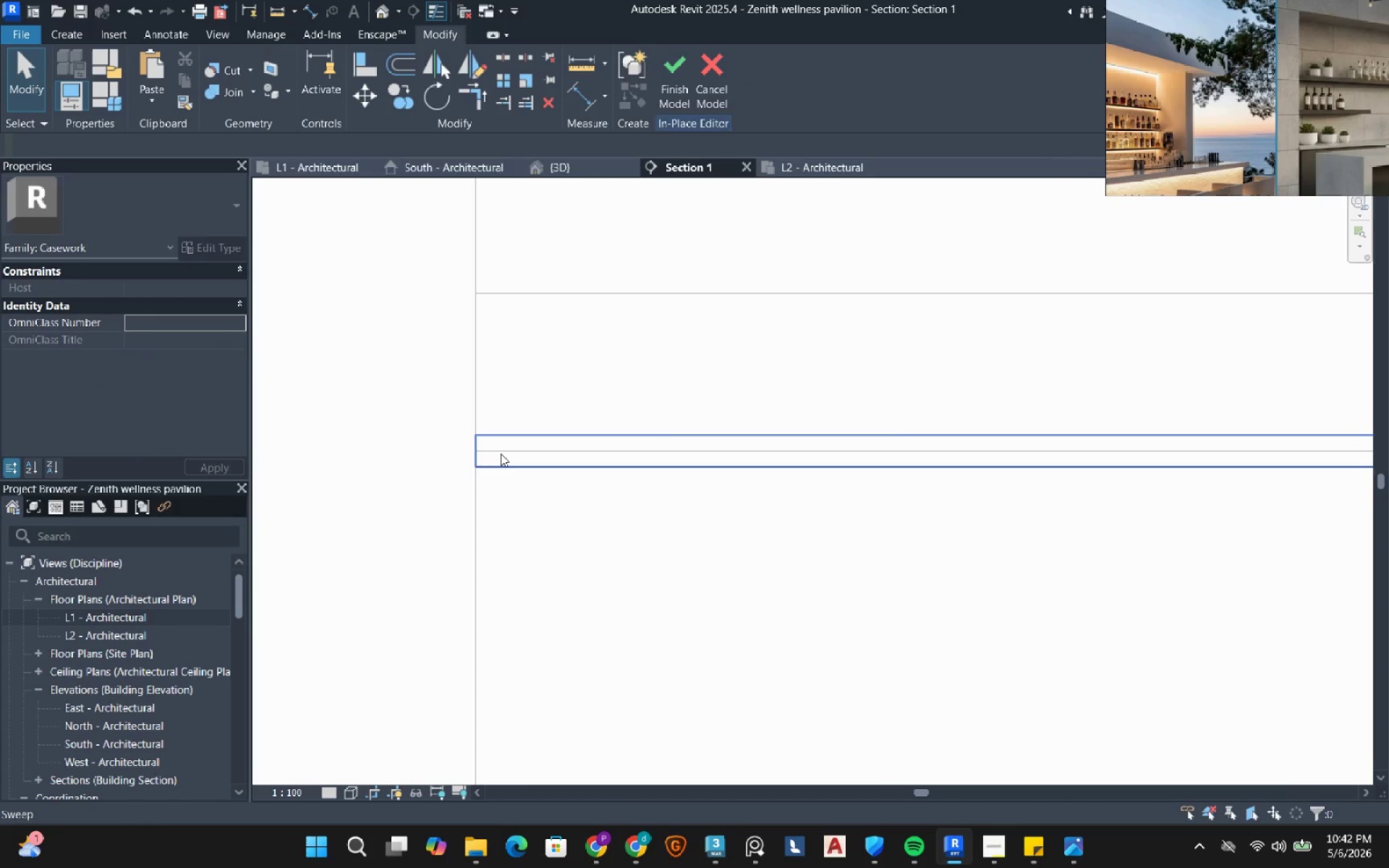 
scroll: coordinate [495, 446], scroll_direction: up, amount: 23.0
 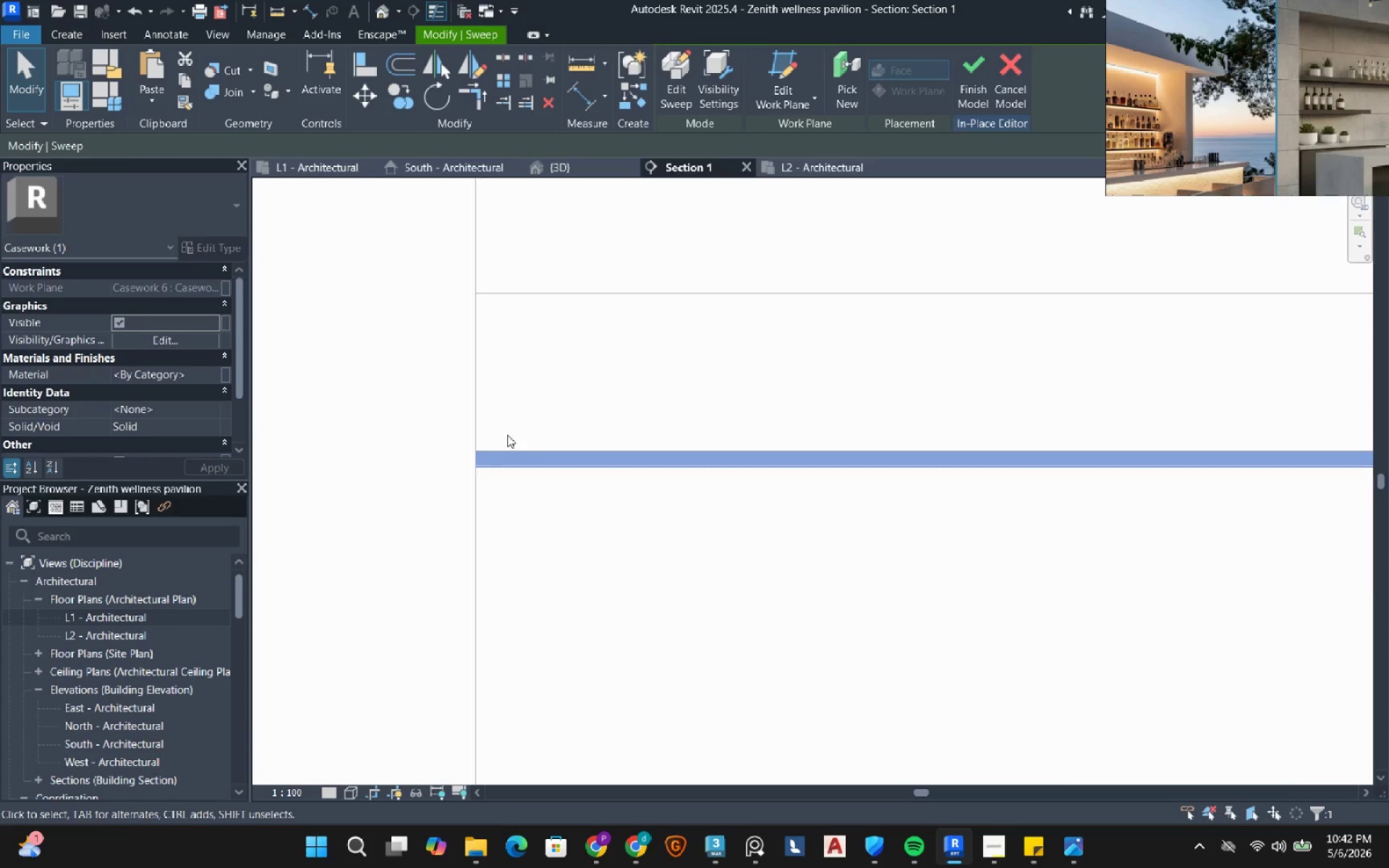 
left_click([501, 454])
 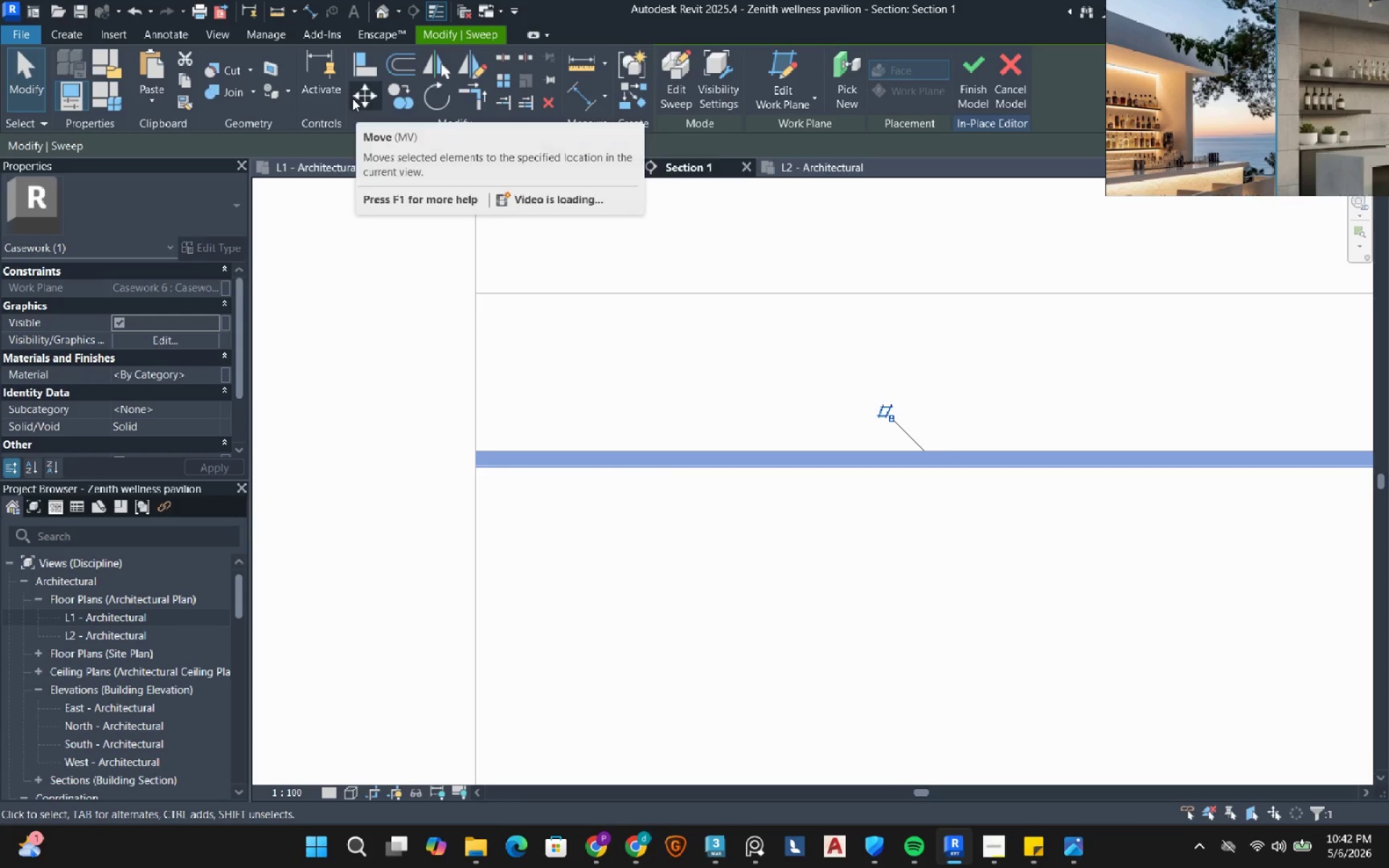 
scroll: coordinate [472, 464], scroll_direction: up, amount: 3.0
 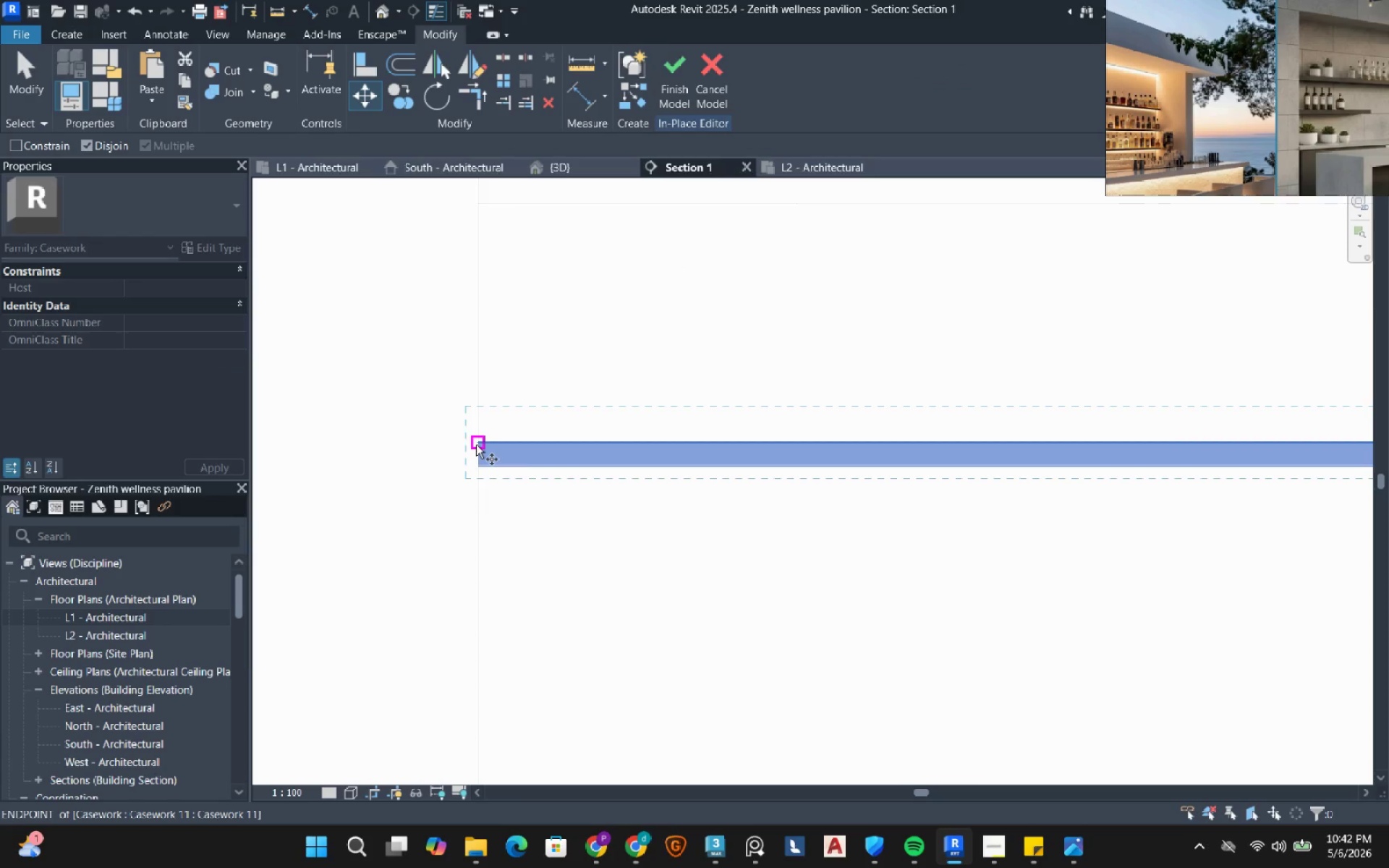 
left_click([476, 445])
 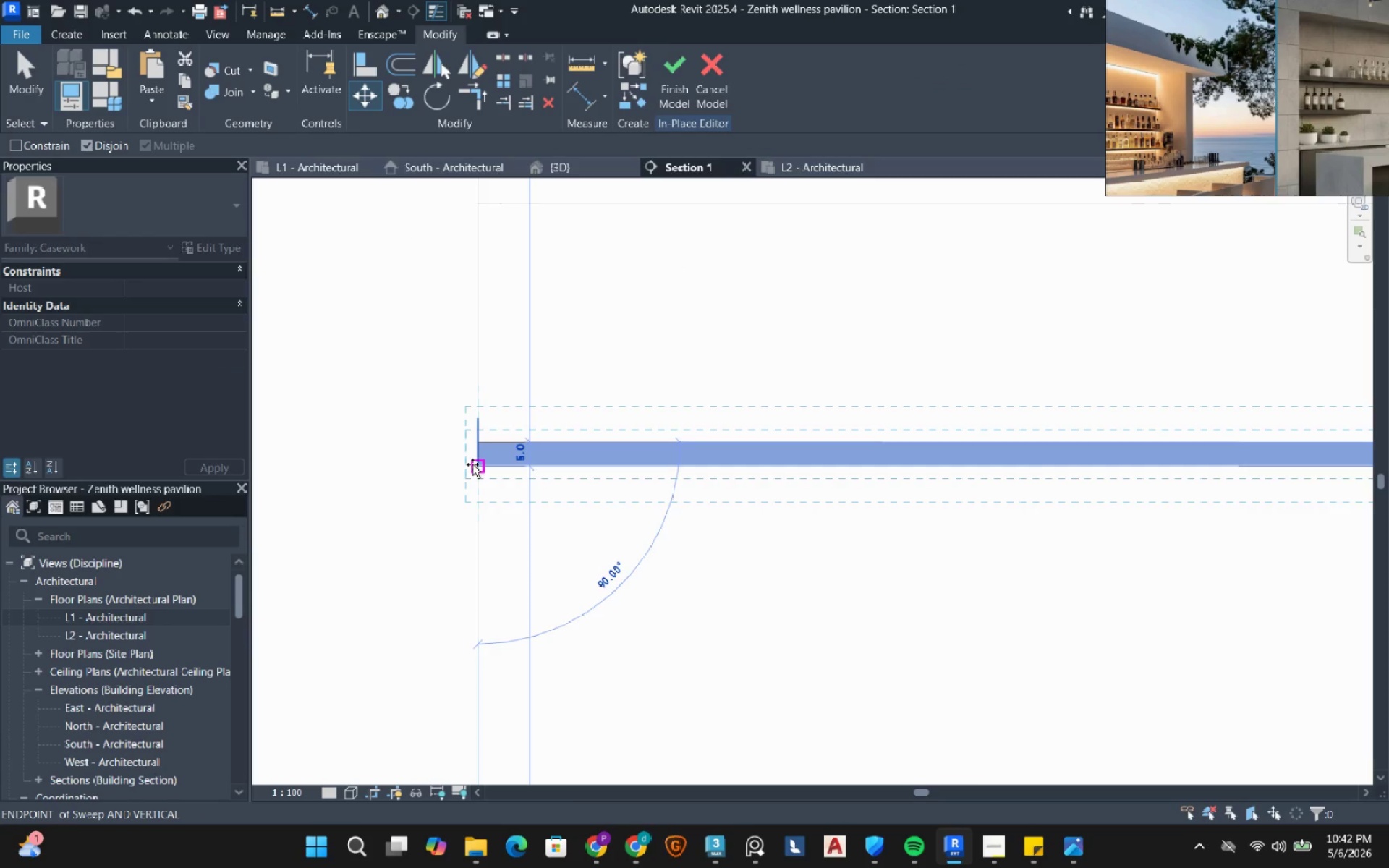 
left_click([472, 464])
 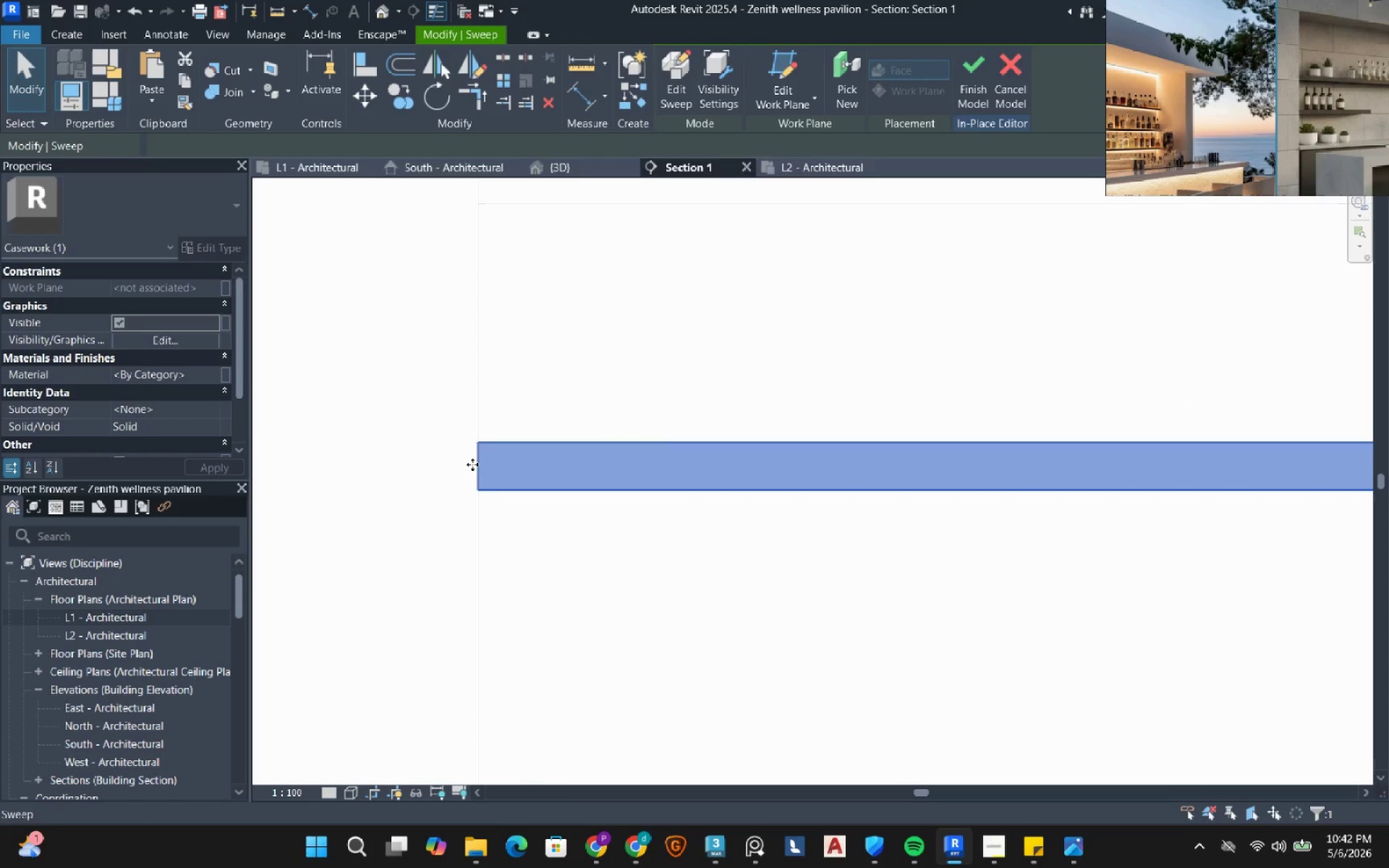 
key(Escape)
 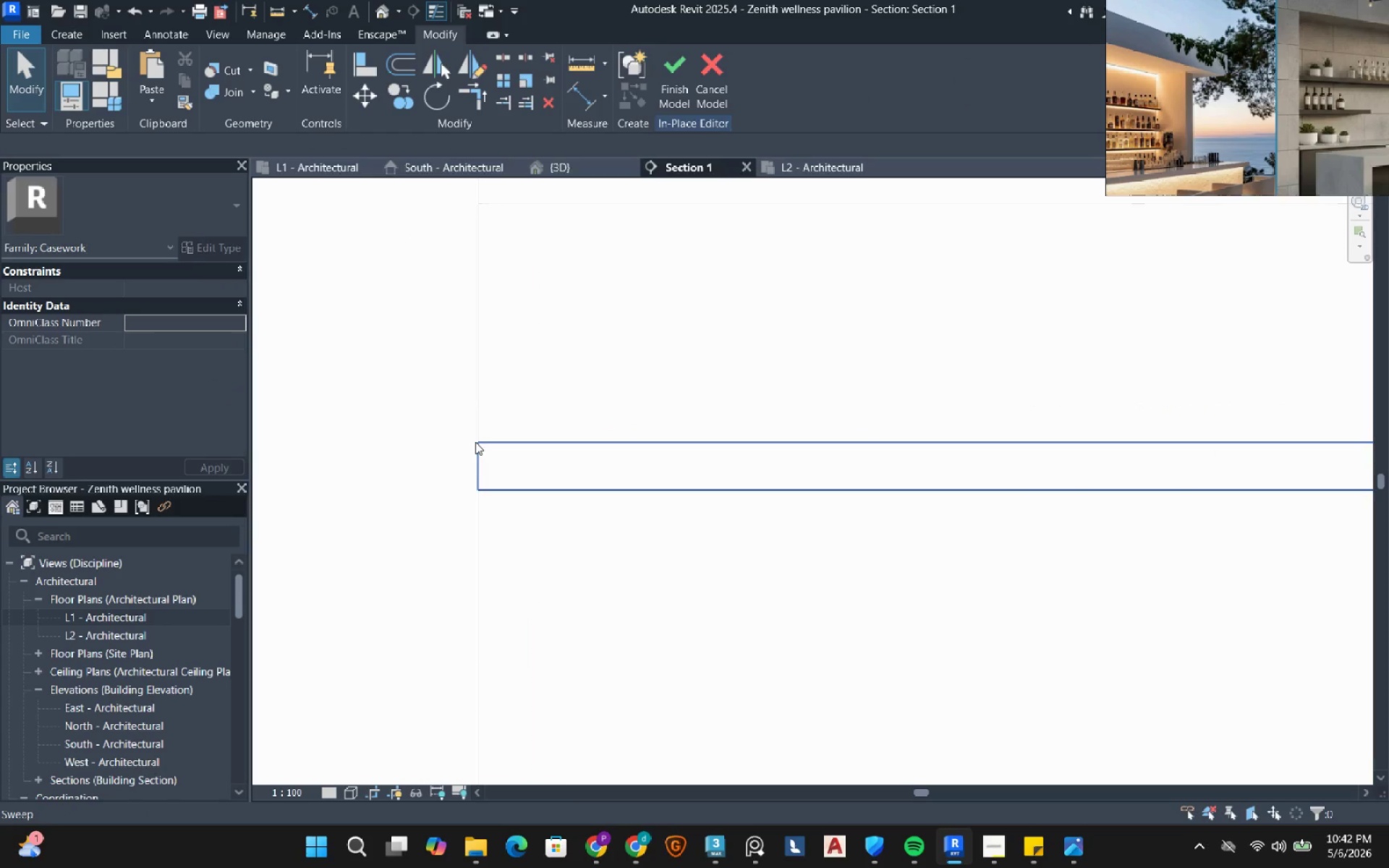 
scroll: coordinate [474, 443], scroll_direction: down, amount: 18.0
 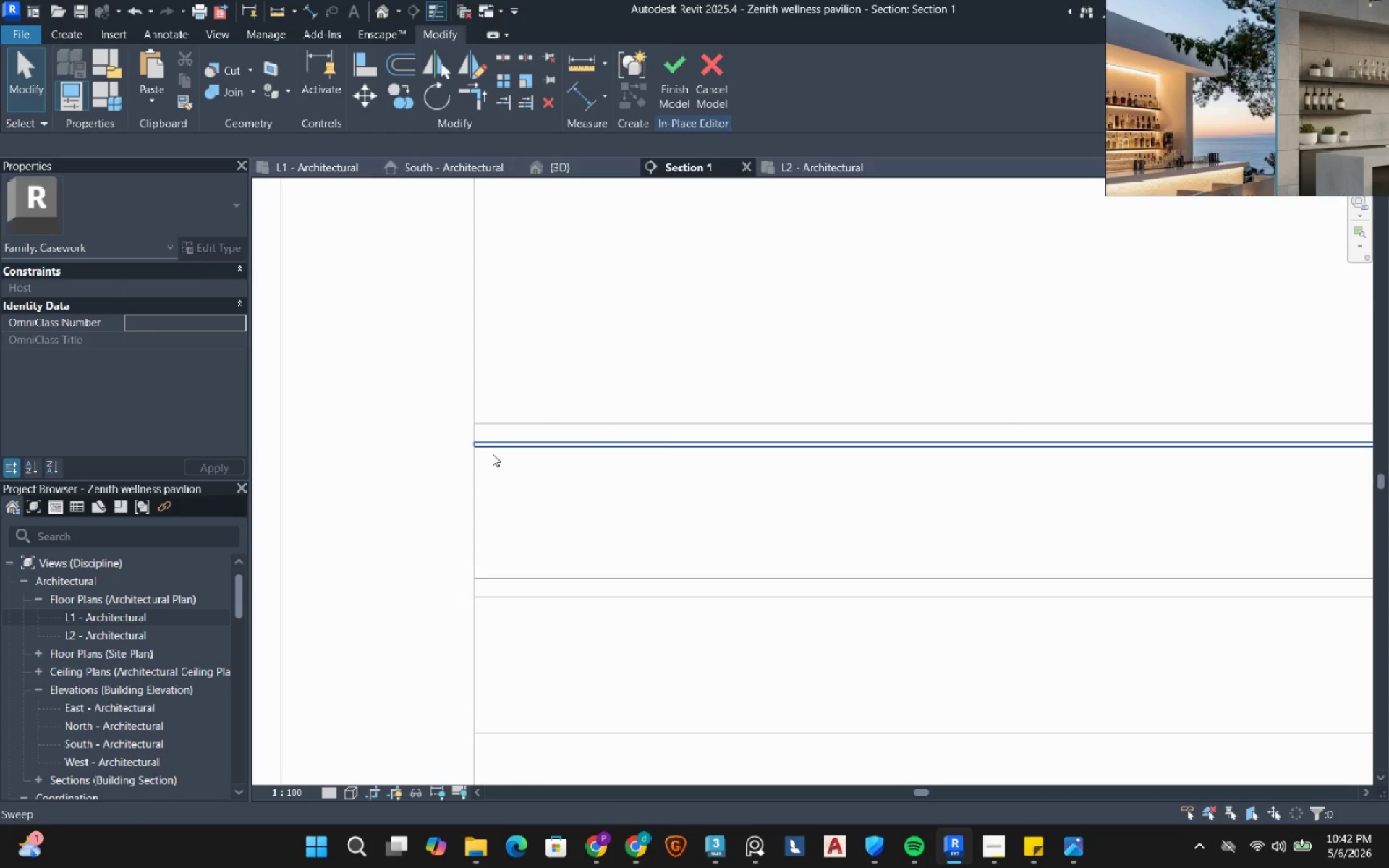 
left_click([492, 454])
 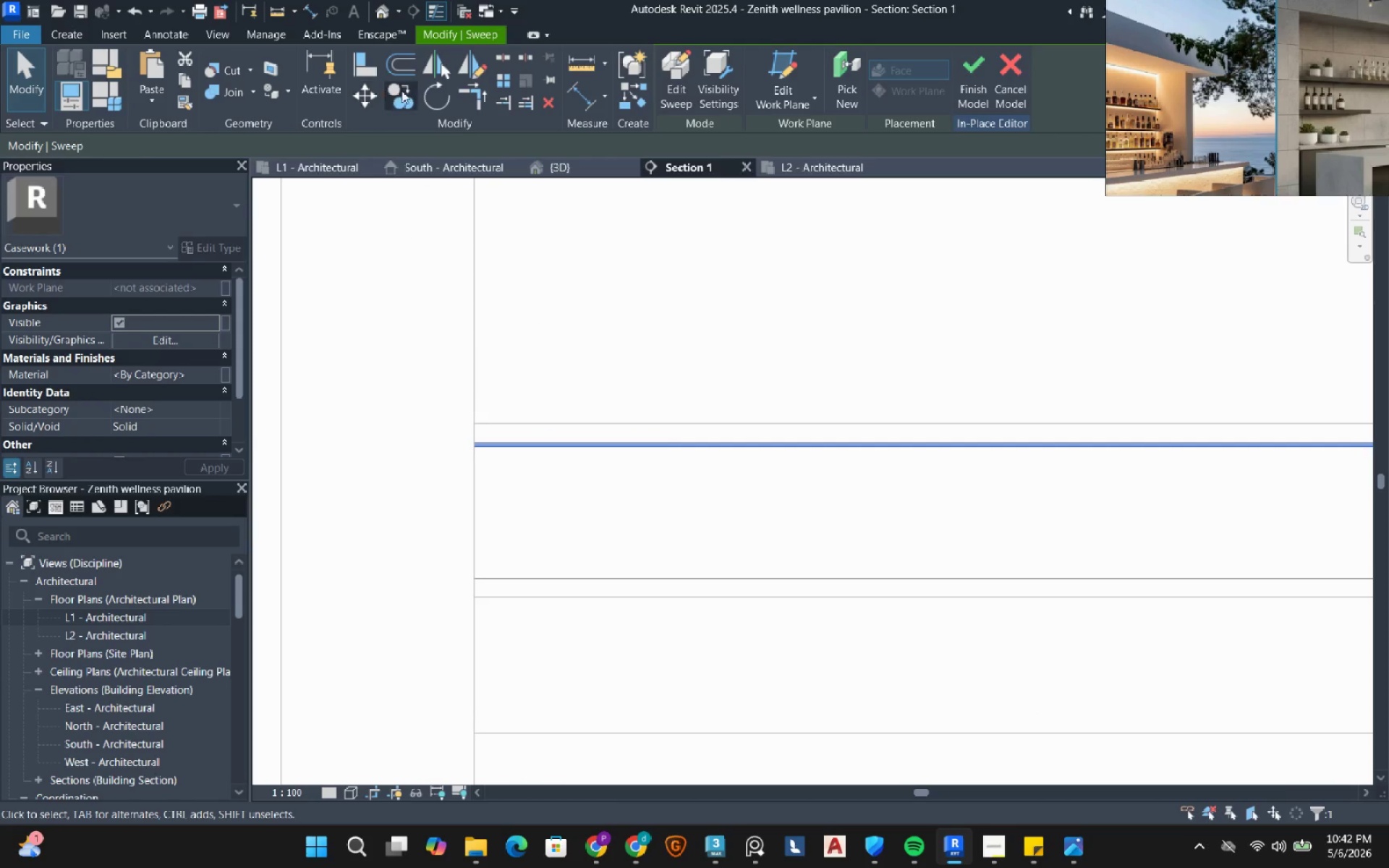 
left_click([407, 92])
 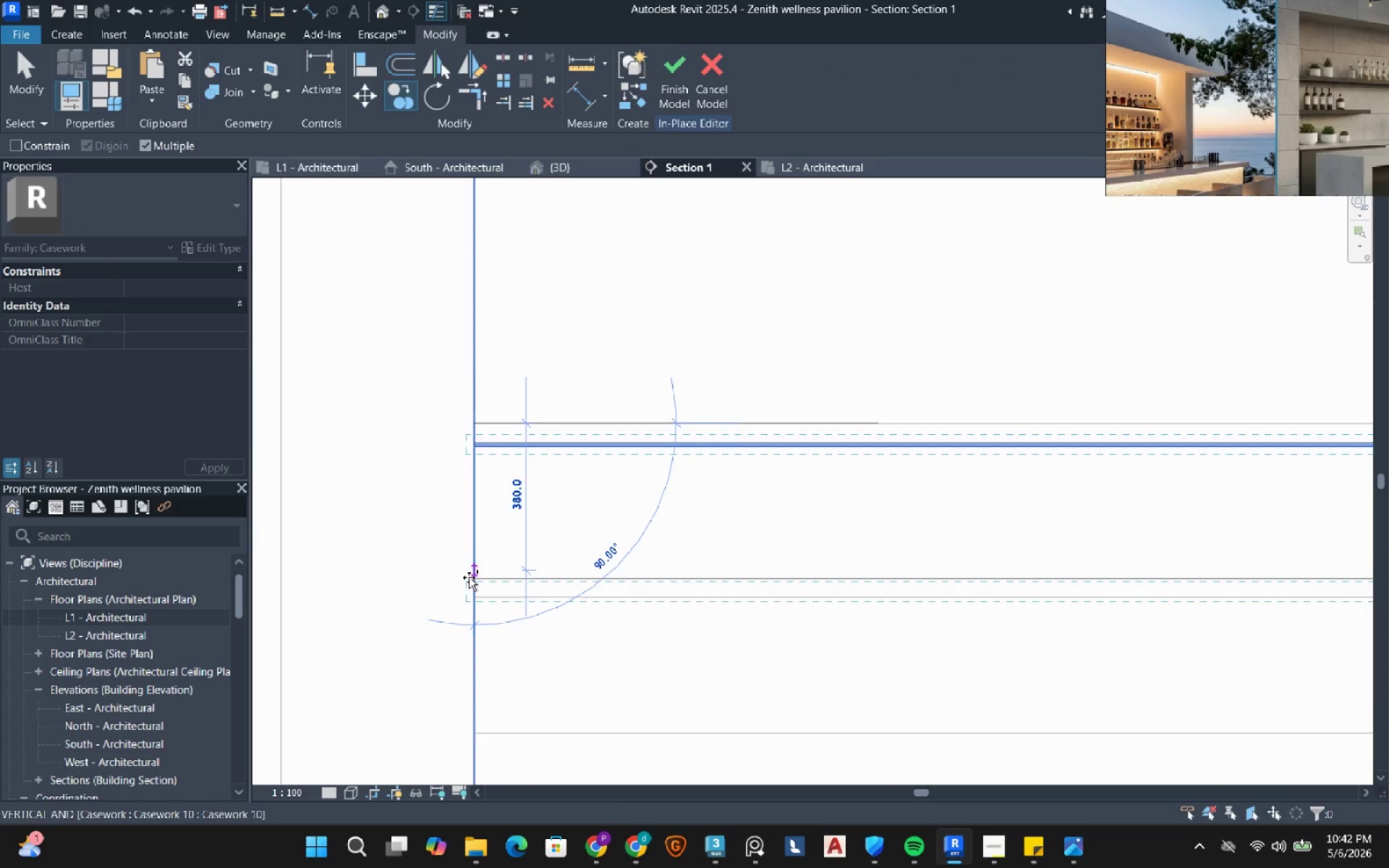 
left_click([469, 582])
 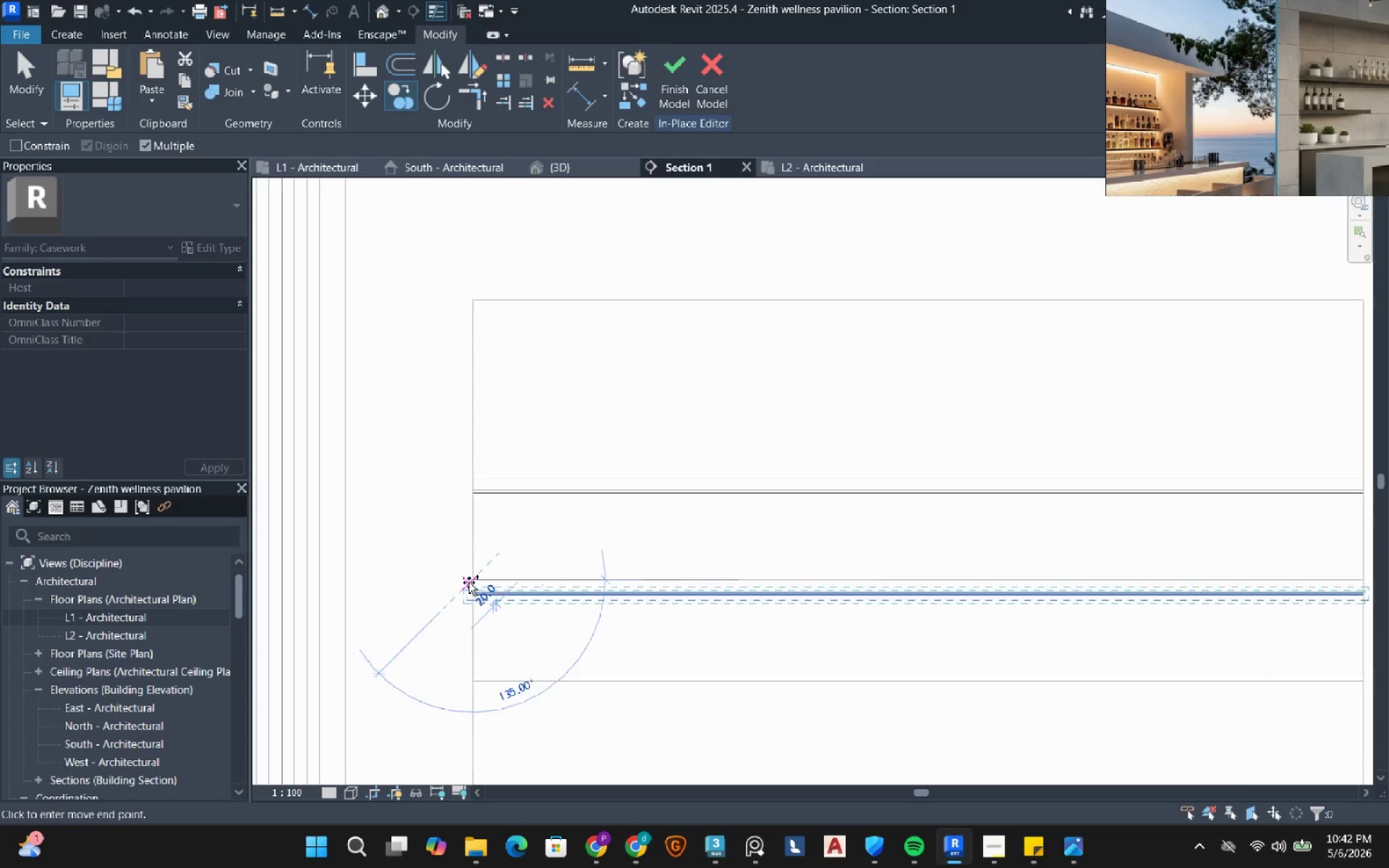 
hold_key(key=Escape, duration=0.34)
 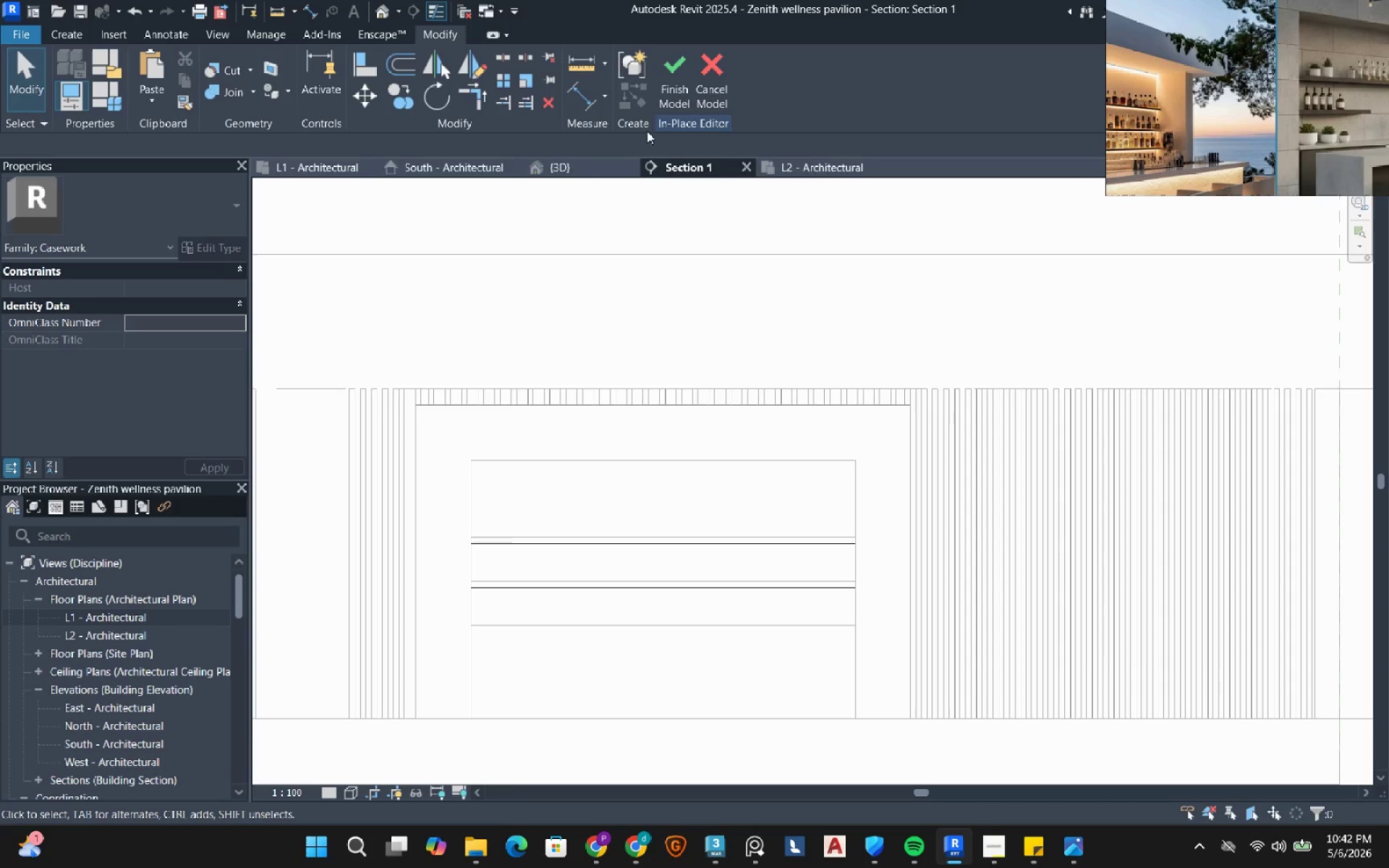 
scroll: coordinate [469, 582], scroll_direction: down, amount: 4.0
 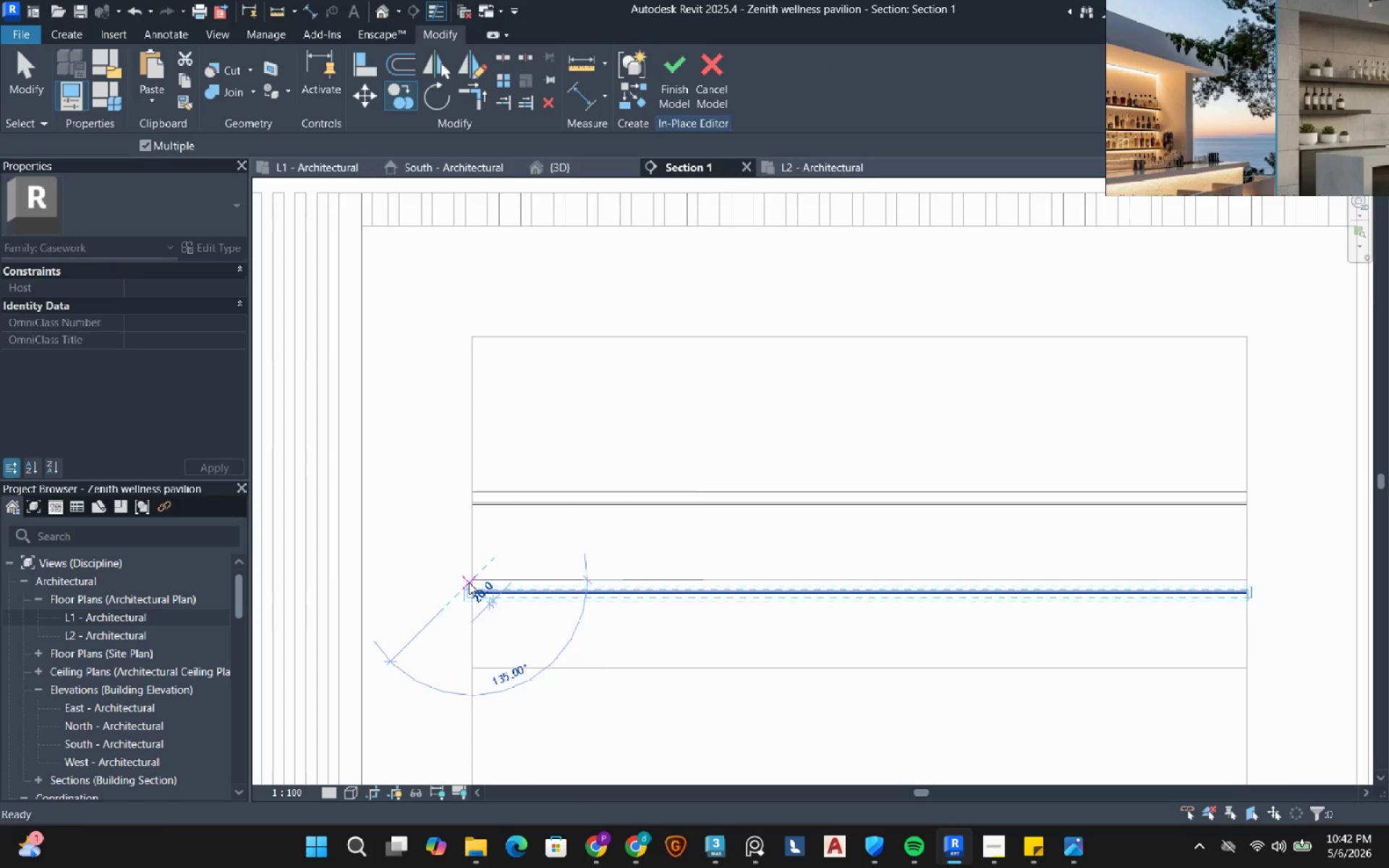 
left_click([669, 100])
 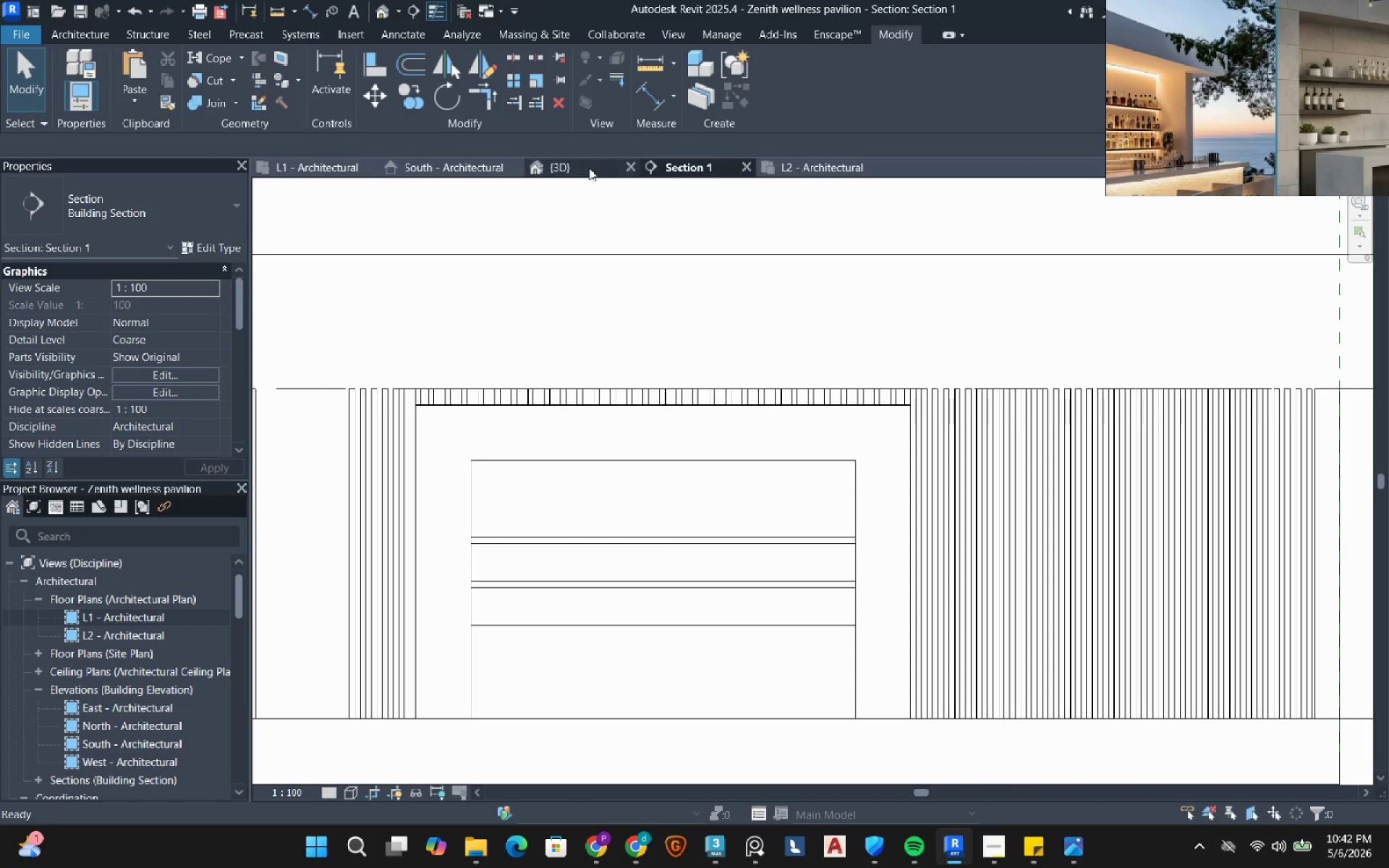 
key(Escape)
 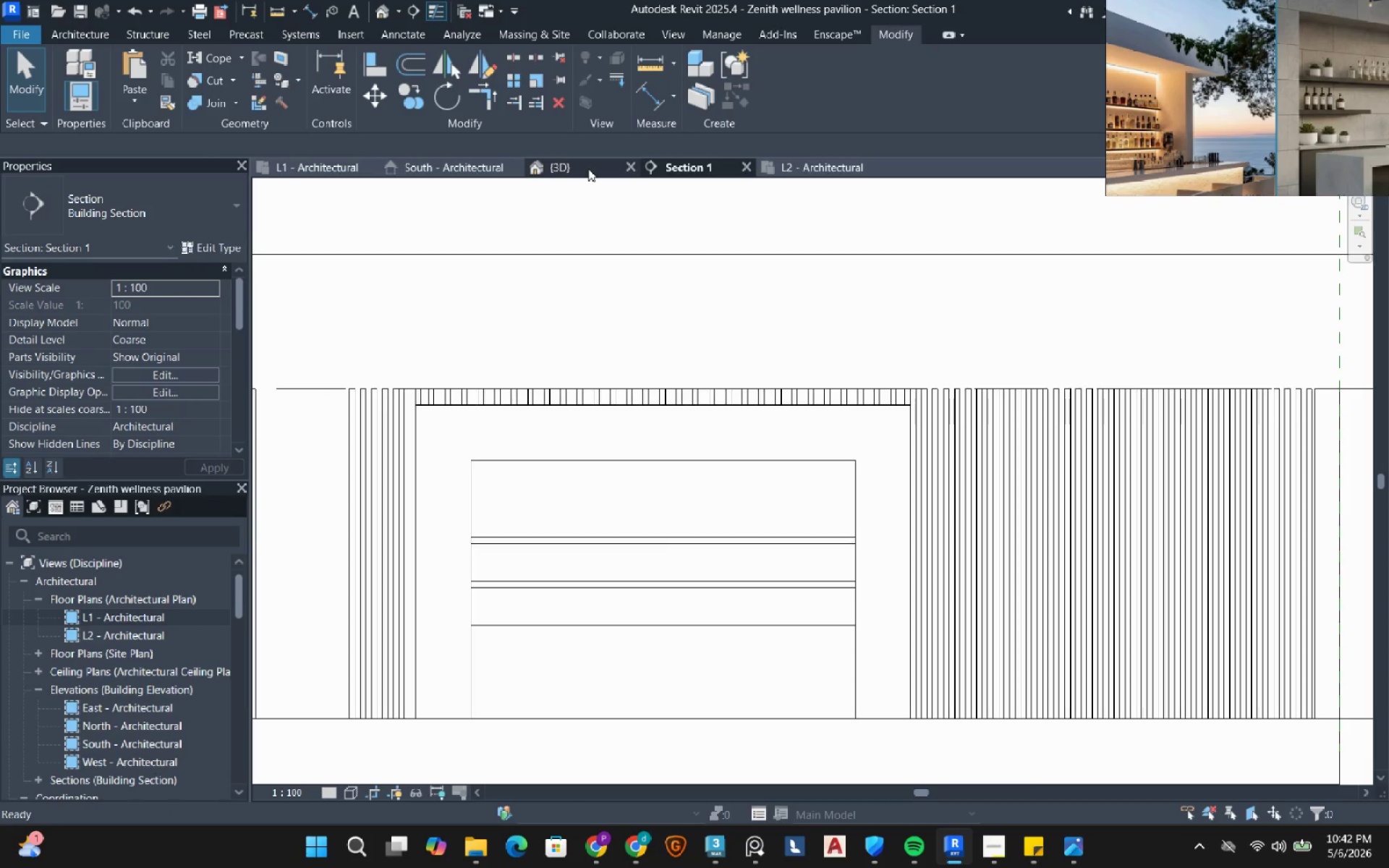 
left_click([588, 169])
 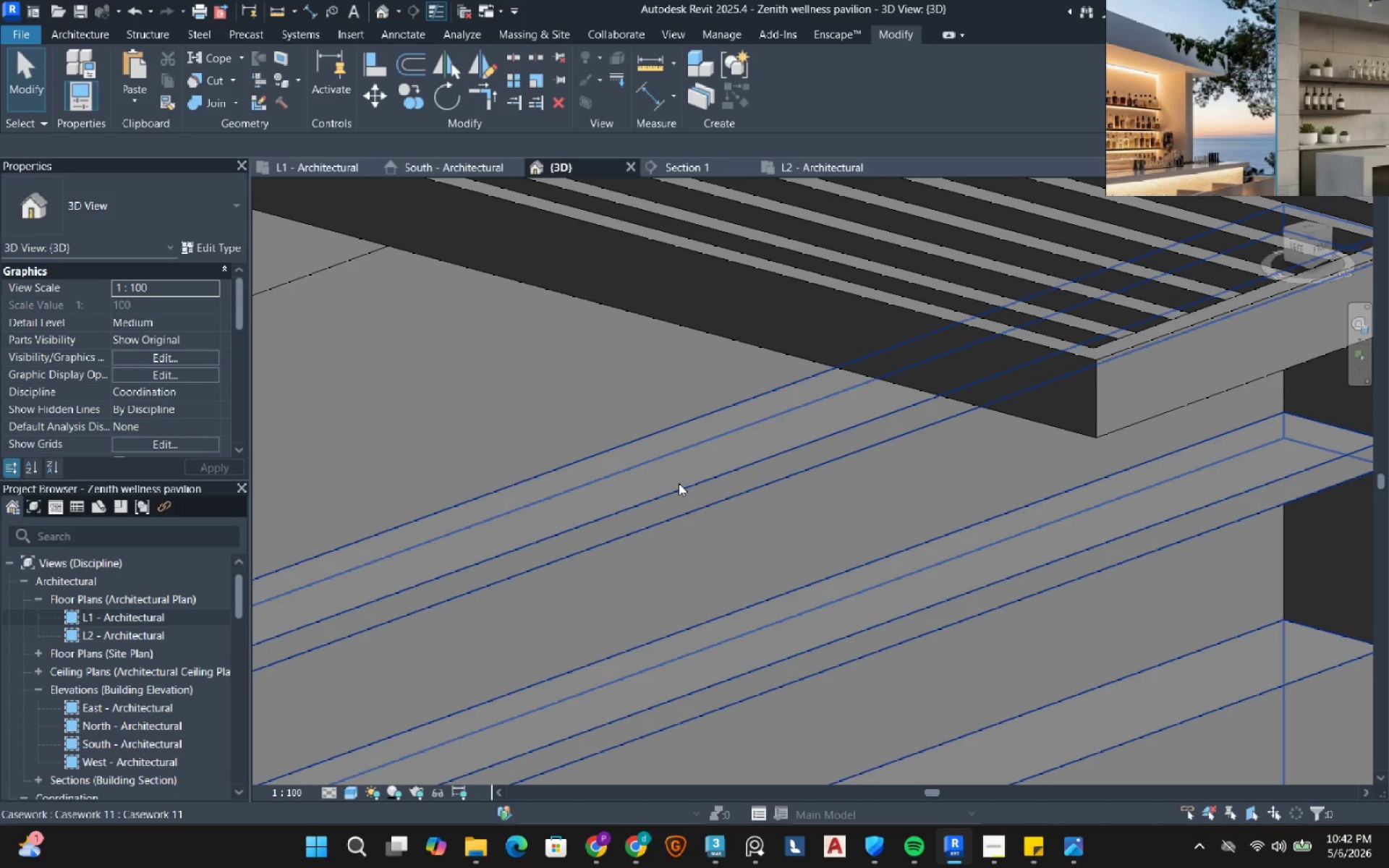 
scroll: coordinate [688, 490], scroll_direction: down, amount: 12.0
 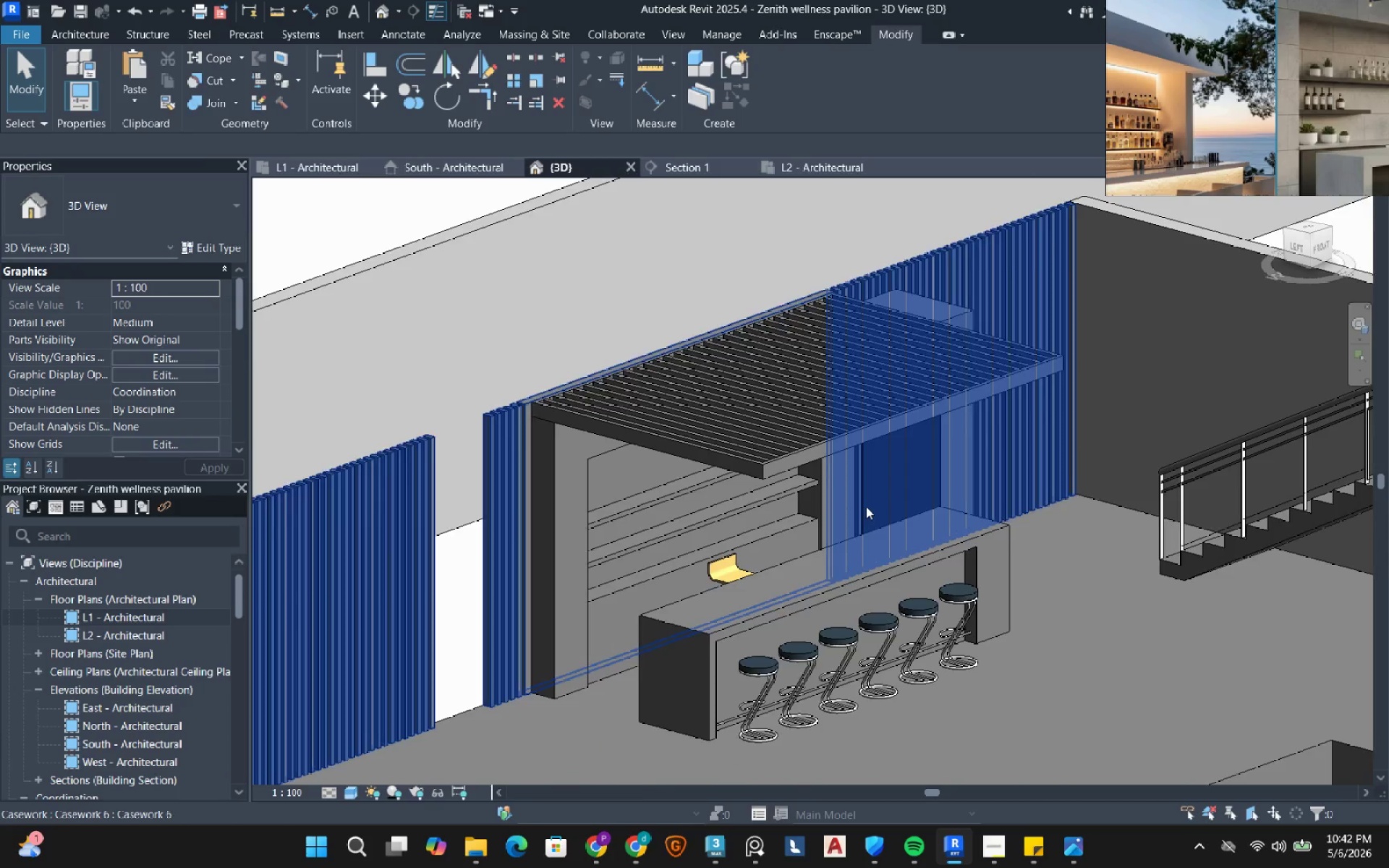 
hold_key(key=ShiftLeft, duration=0.77)
 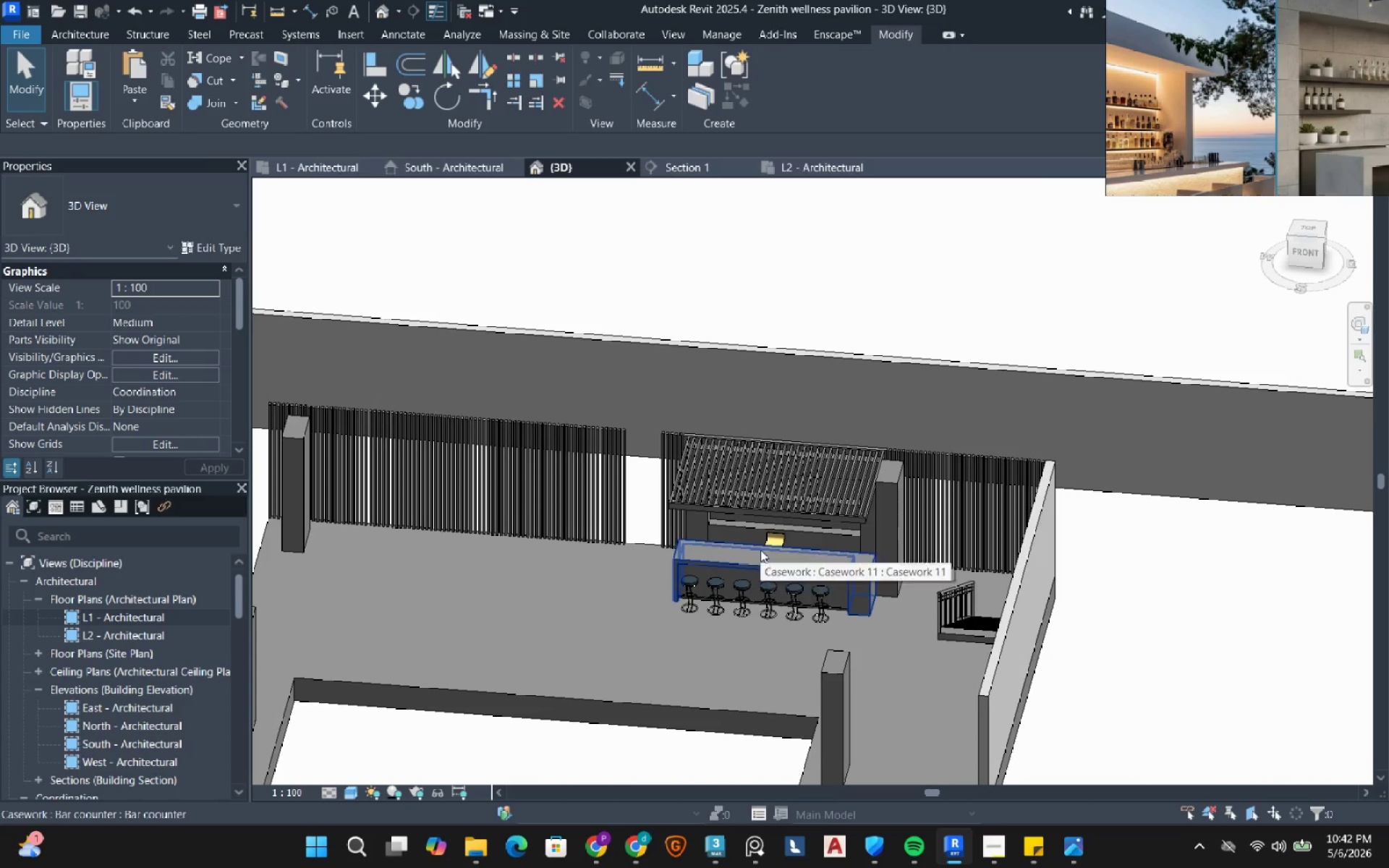 
scroll: coordinate [760, 550], scroll_direction: down, amount: 9.0
 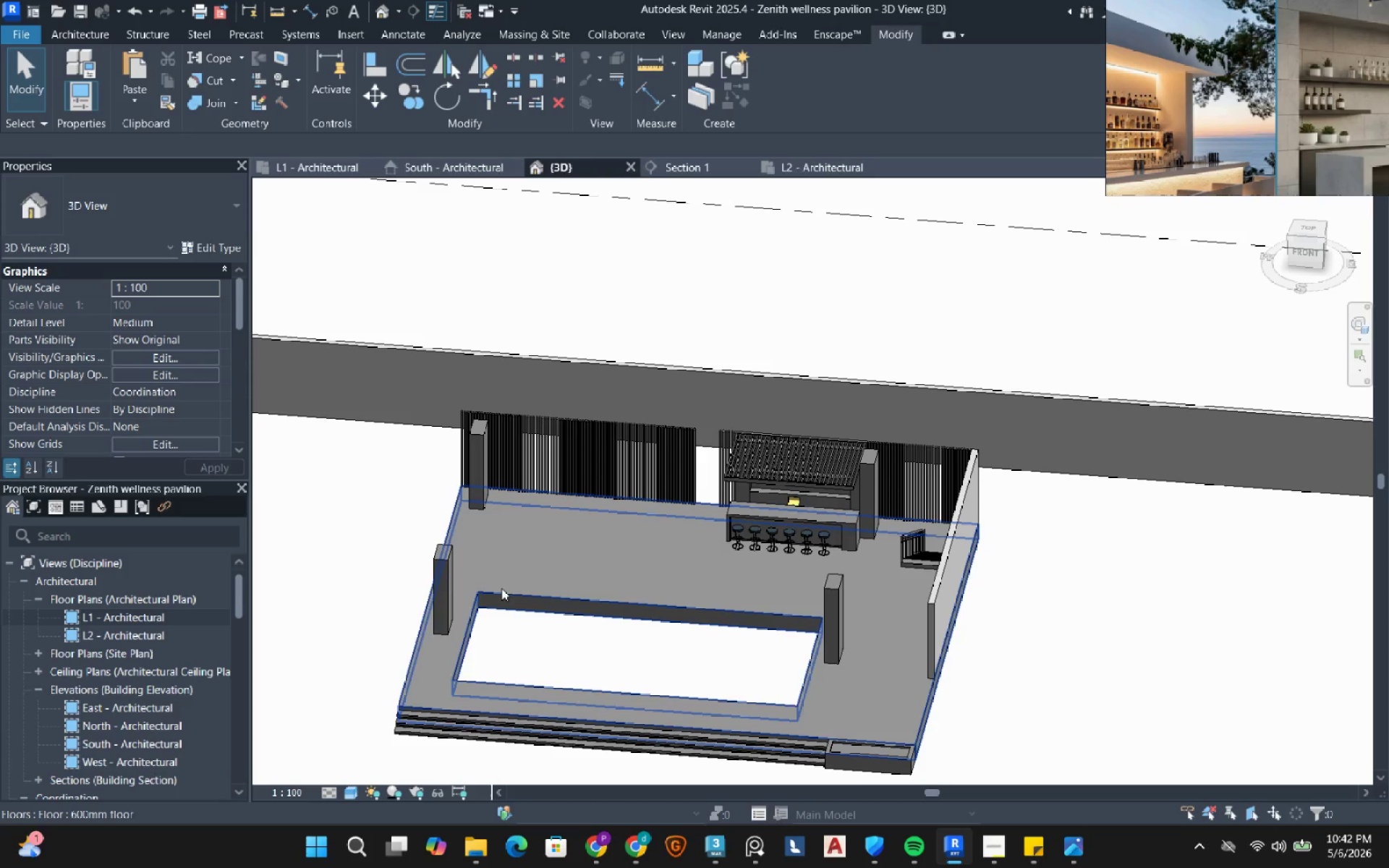 
left_click([305, 171])
 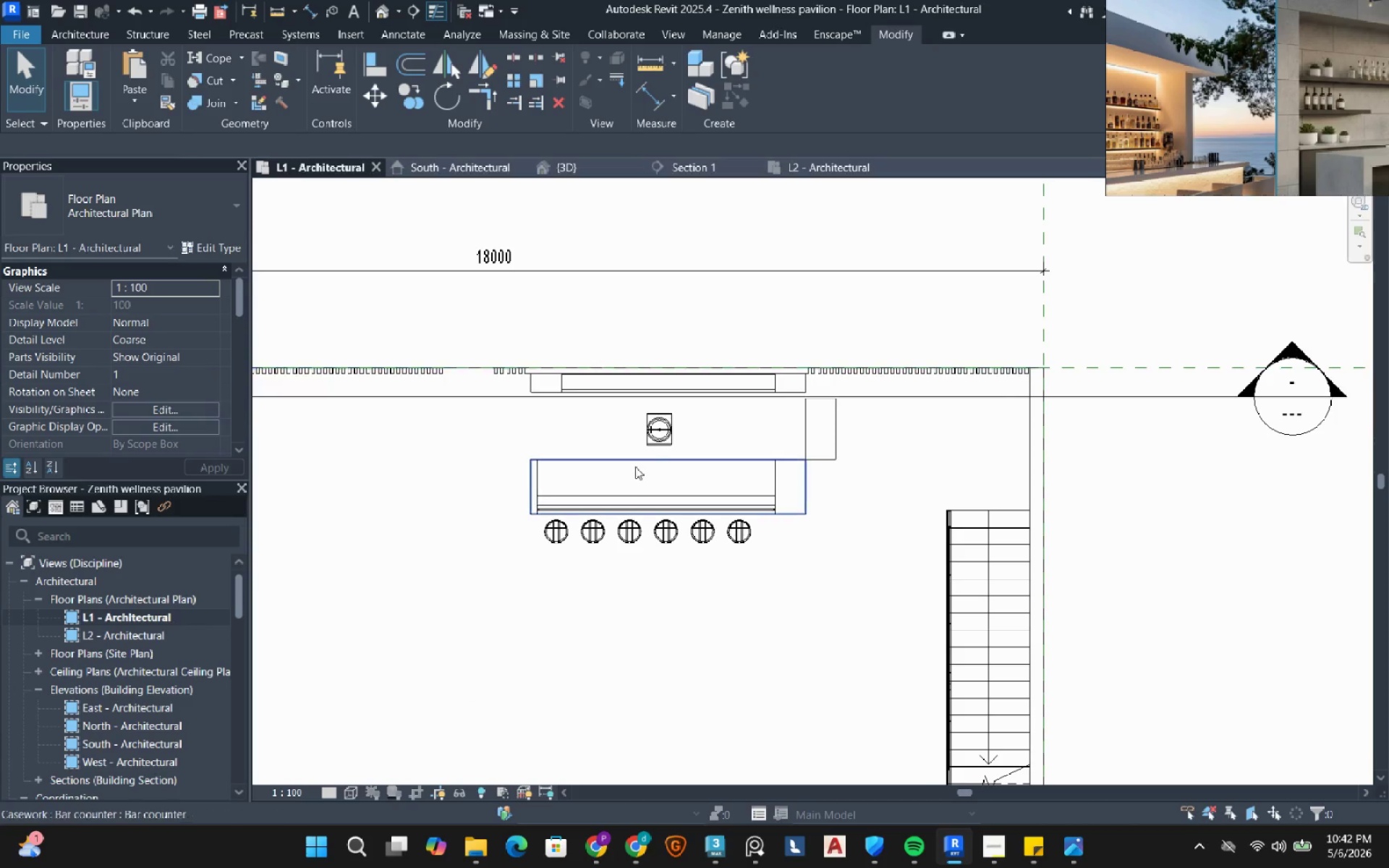 
scroll: coordinate [637, 467], scroll_direction: down, amount: 4.0
 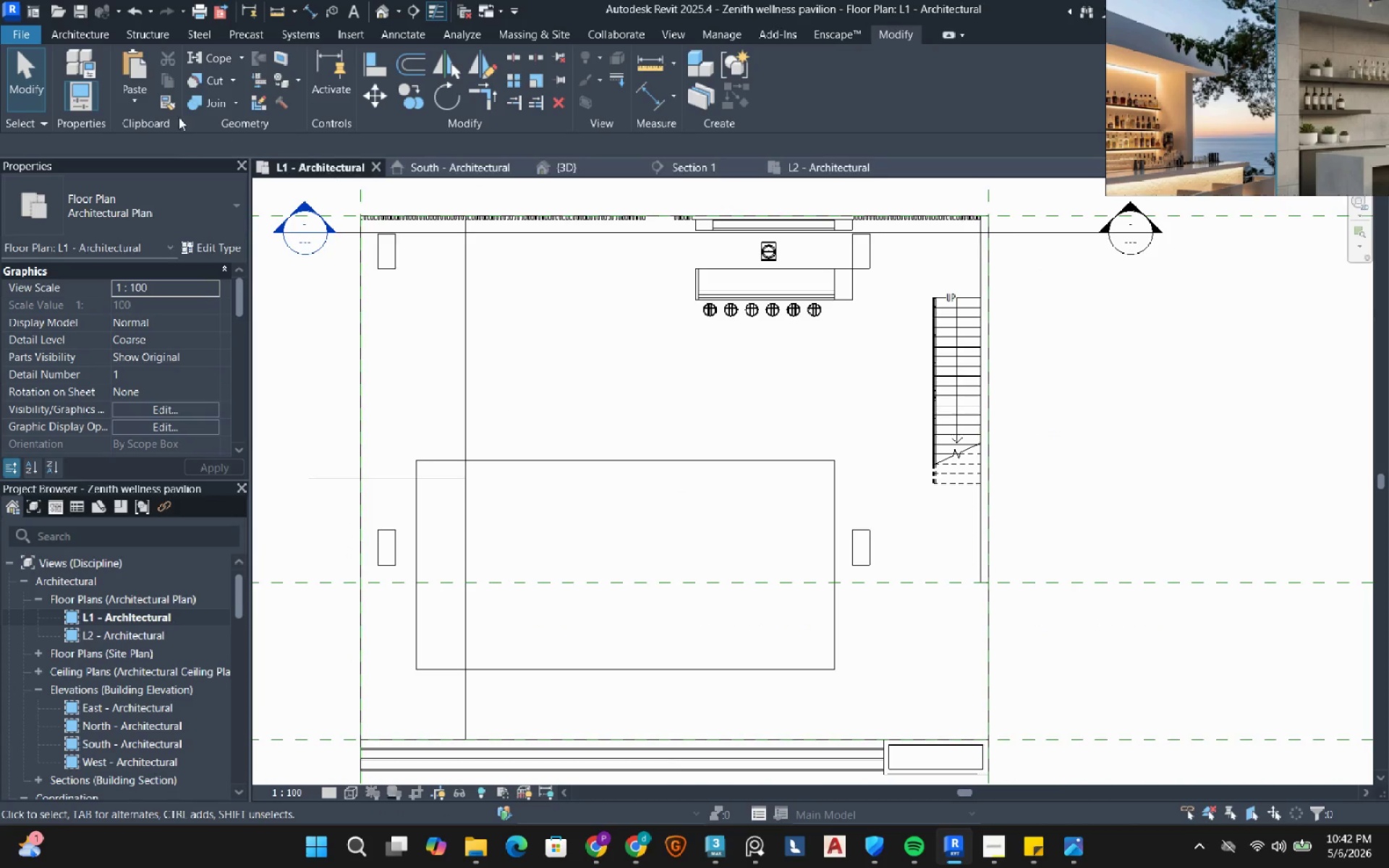 
left_click([94, 35])
 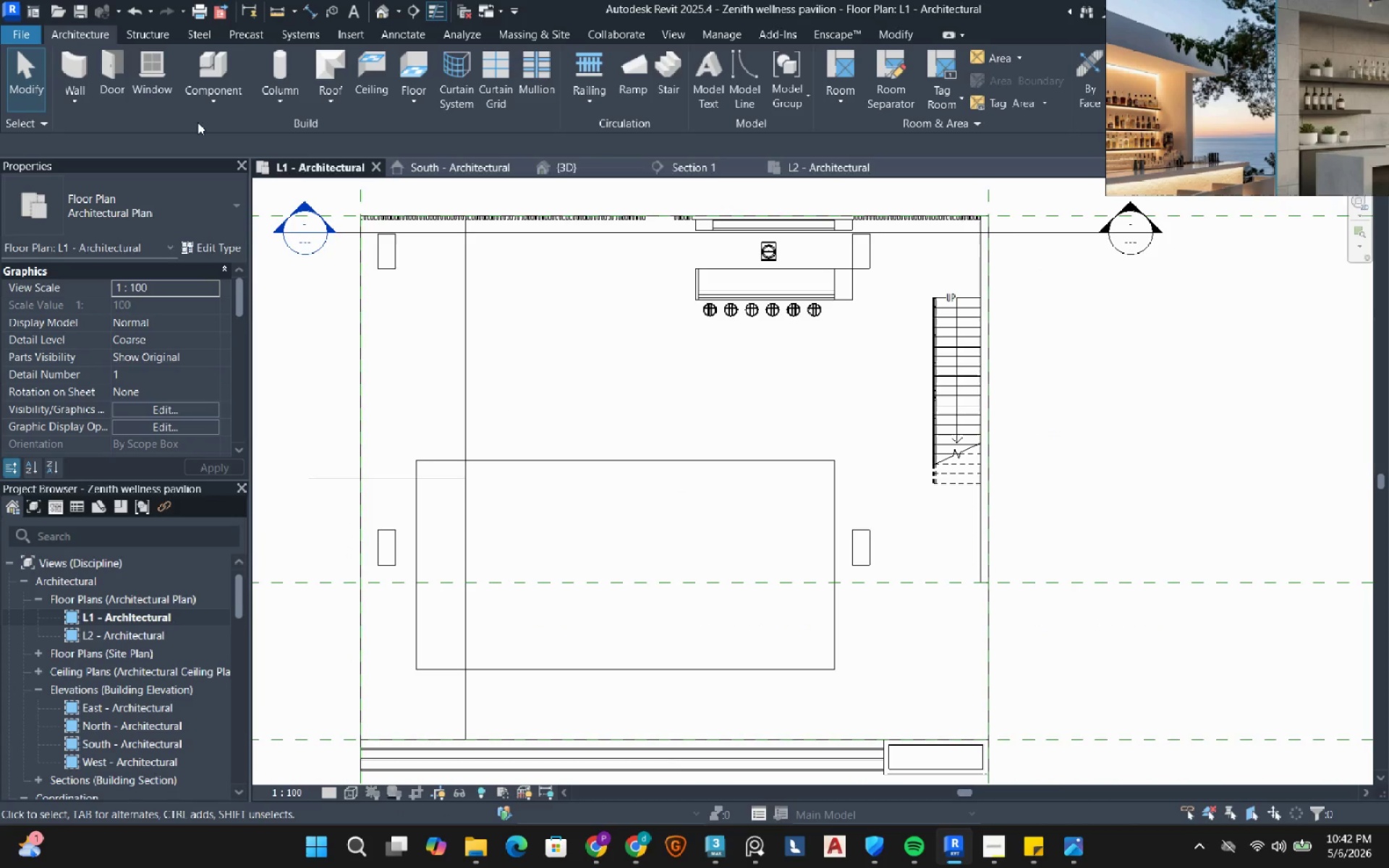 
left_click([198, 109])
 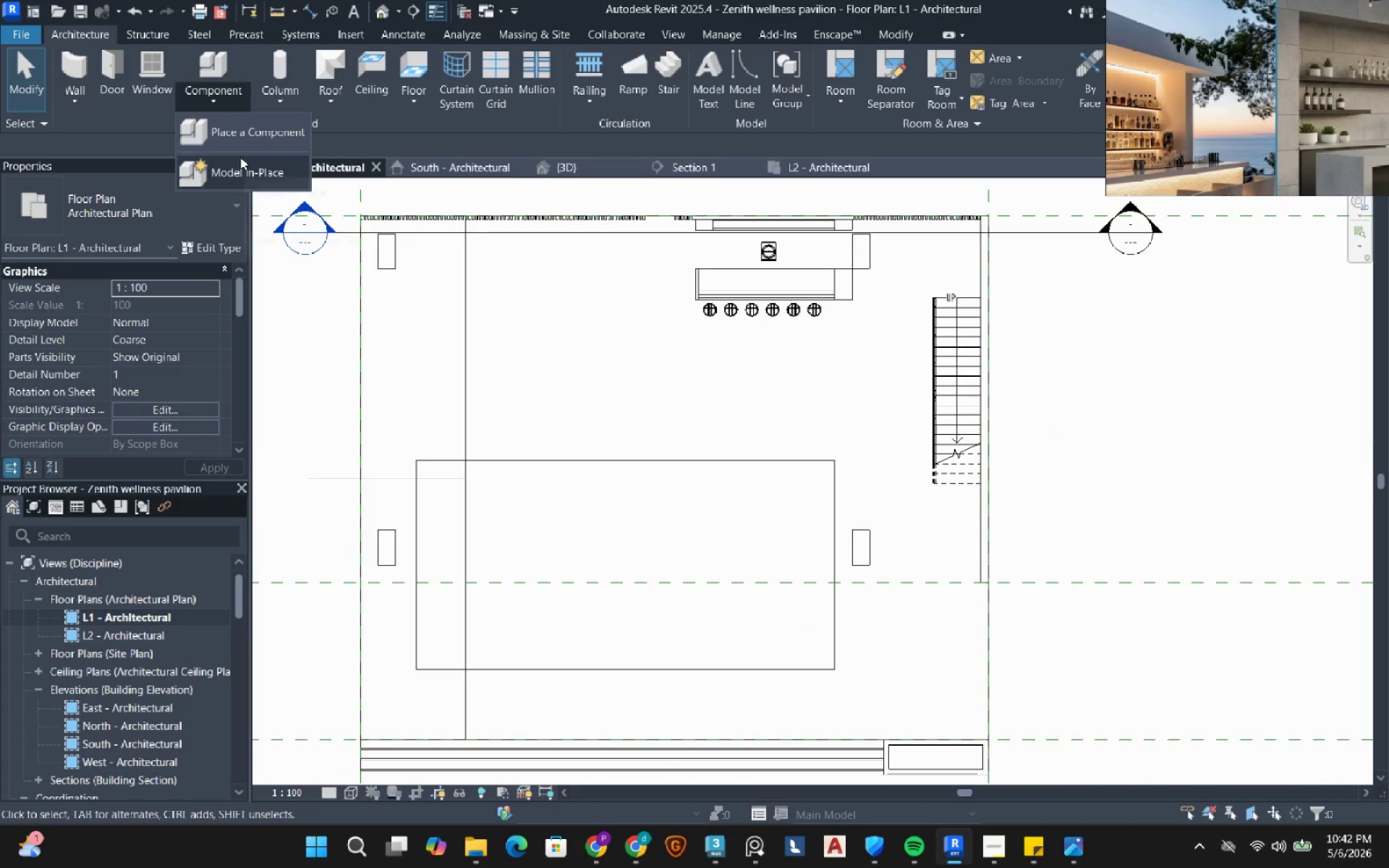 
left_click([245, 167])
 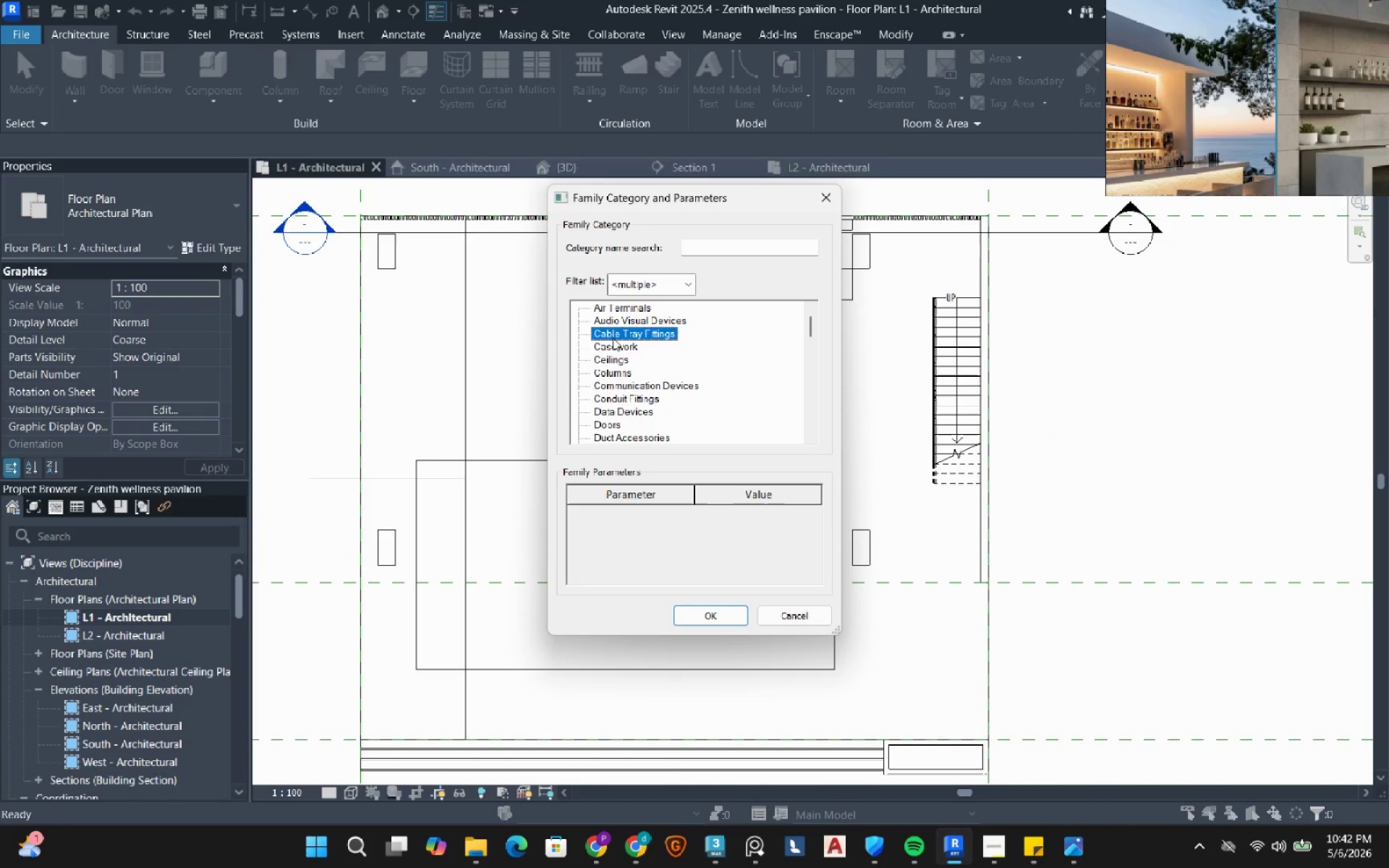 
double_click([618, 350])
 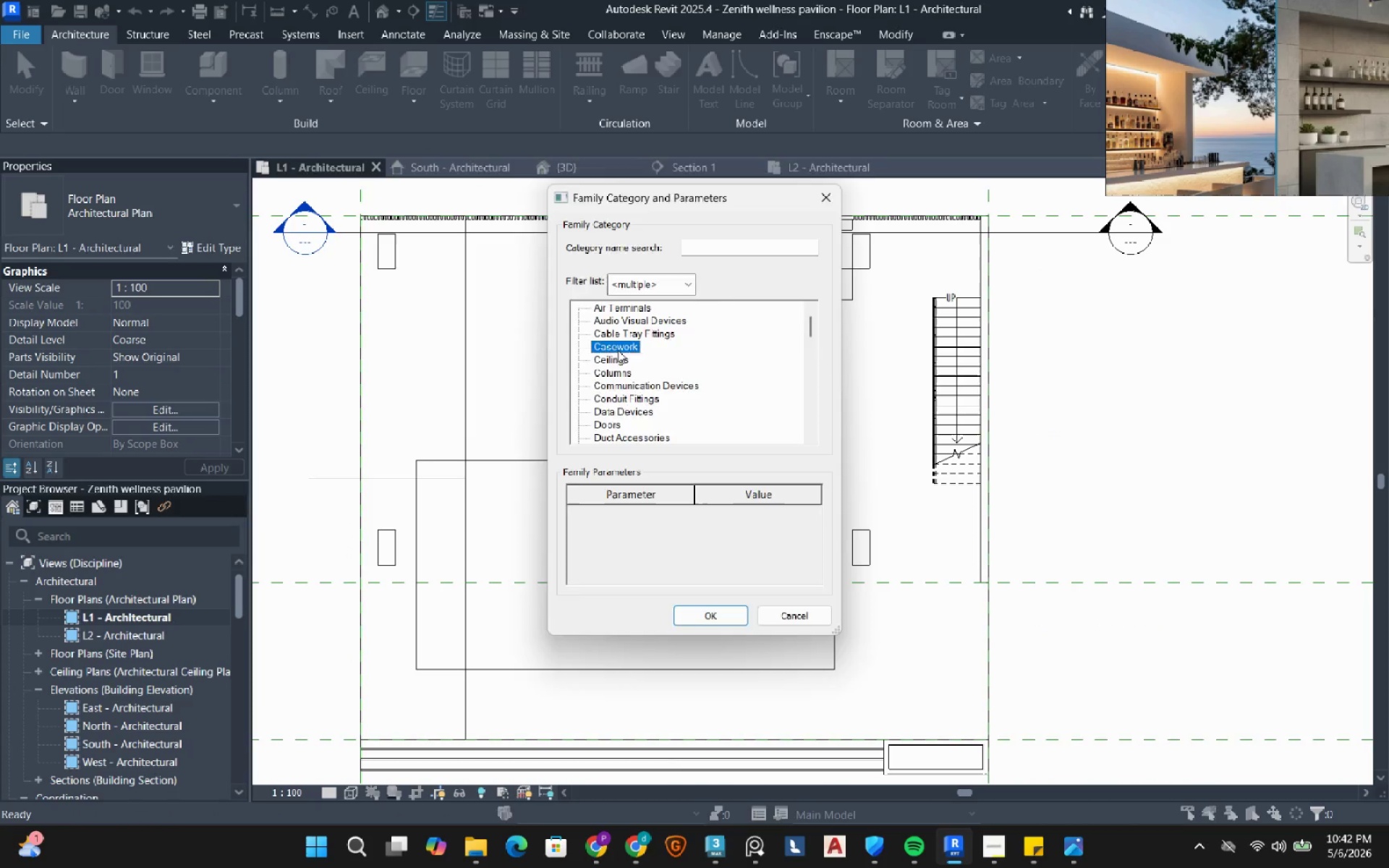 
triple_click([618, 350])
 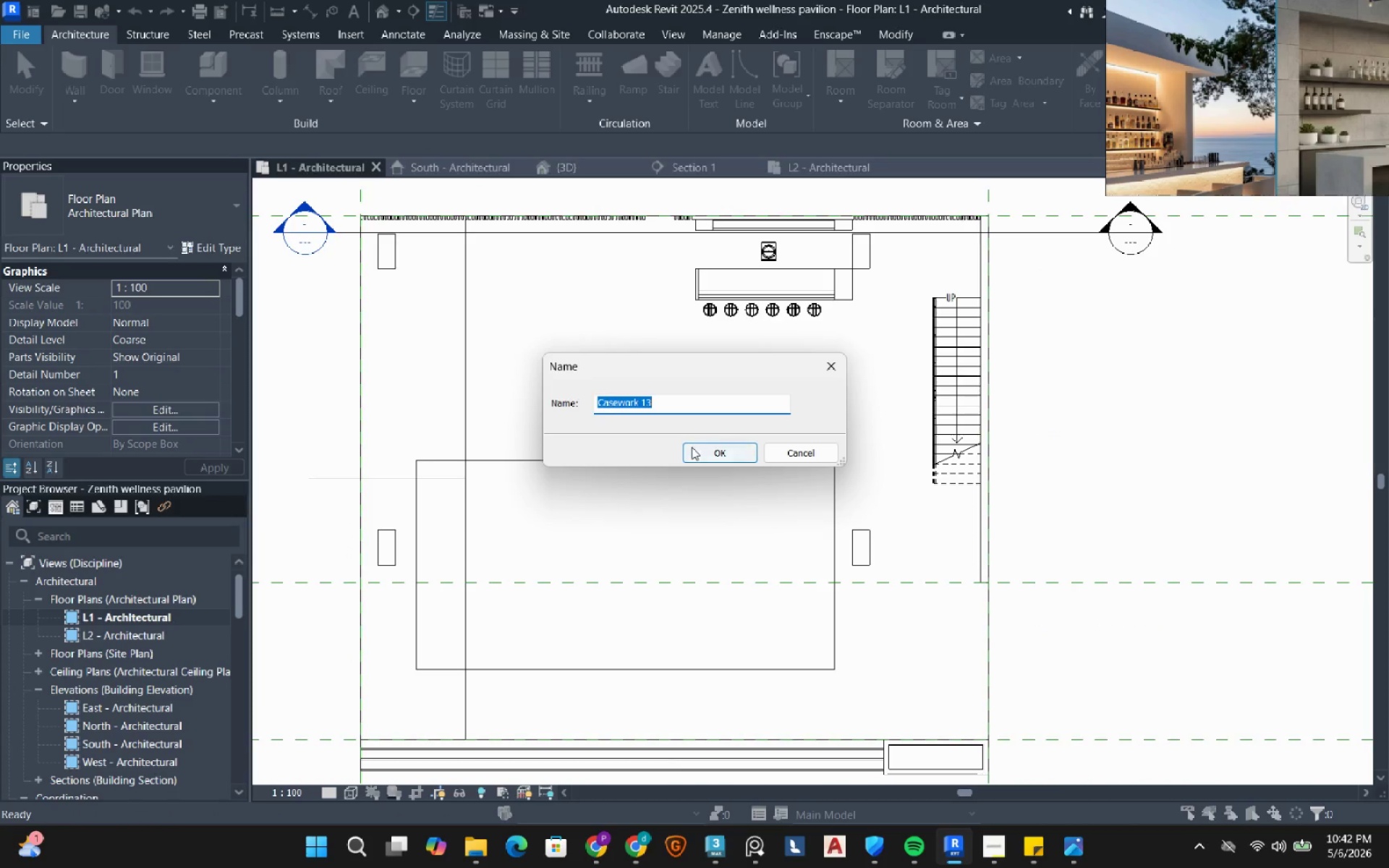 
left_click([694, 452])
 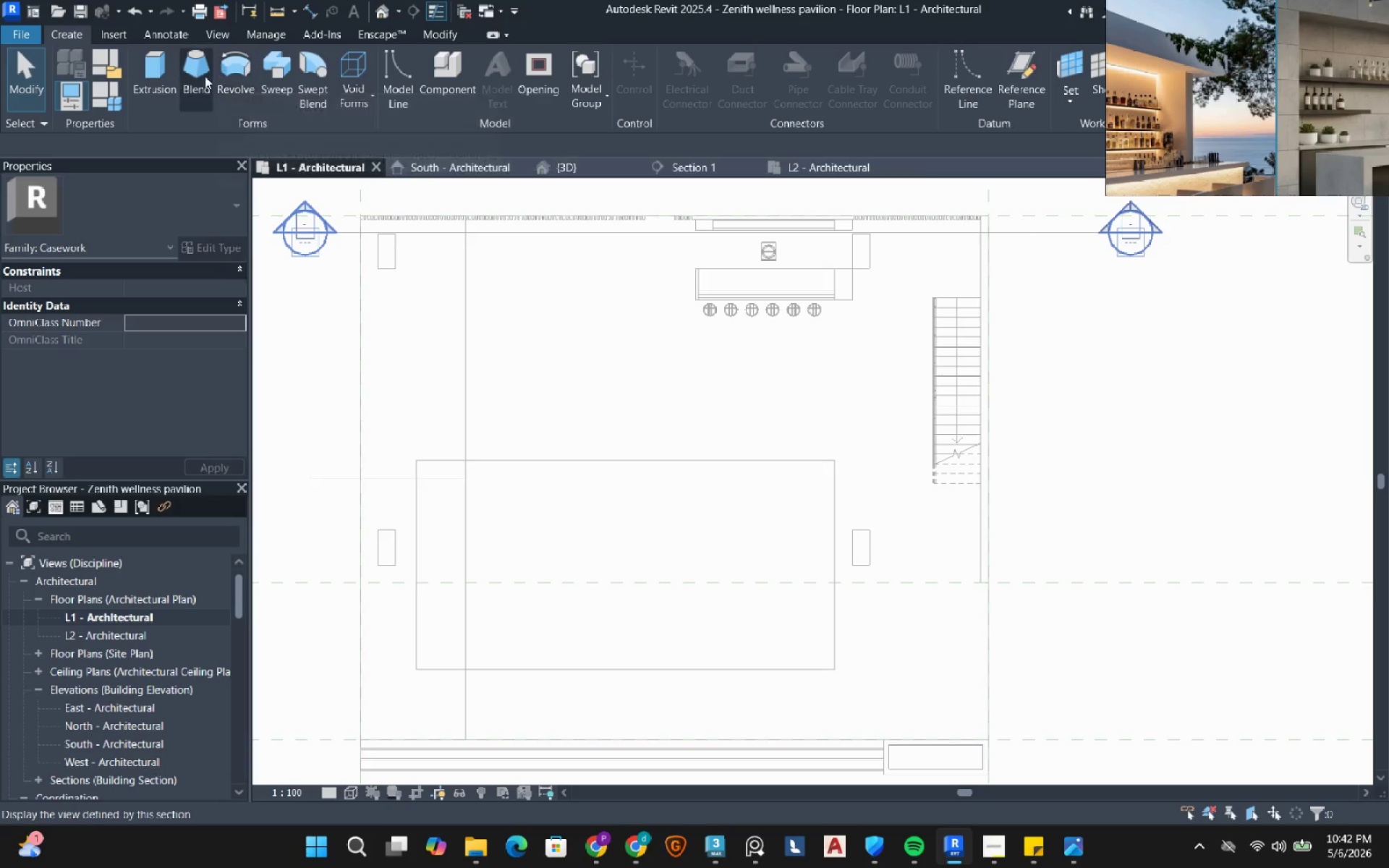 
left_click([140, 84])
 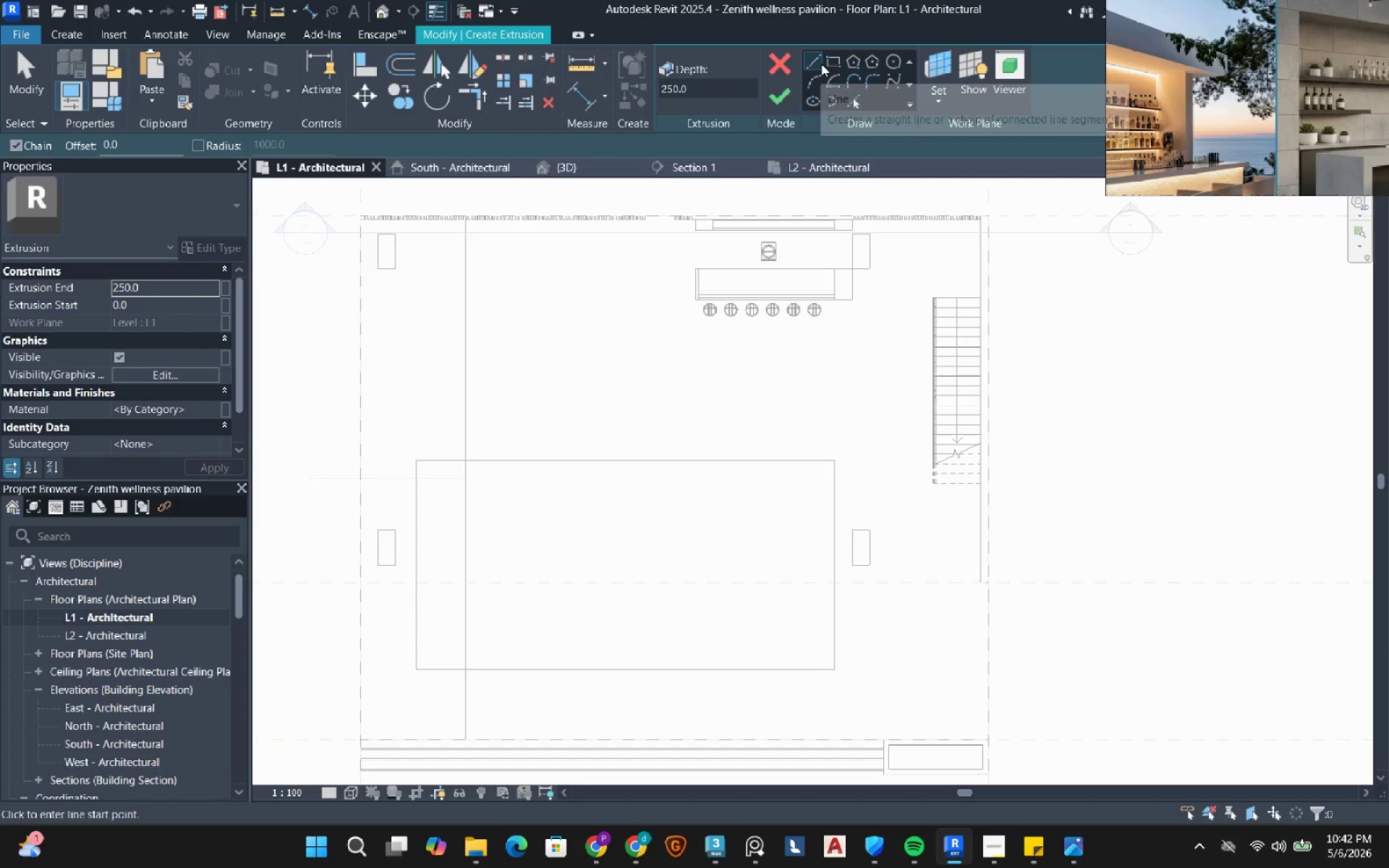 
left_click([837, 61])
 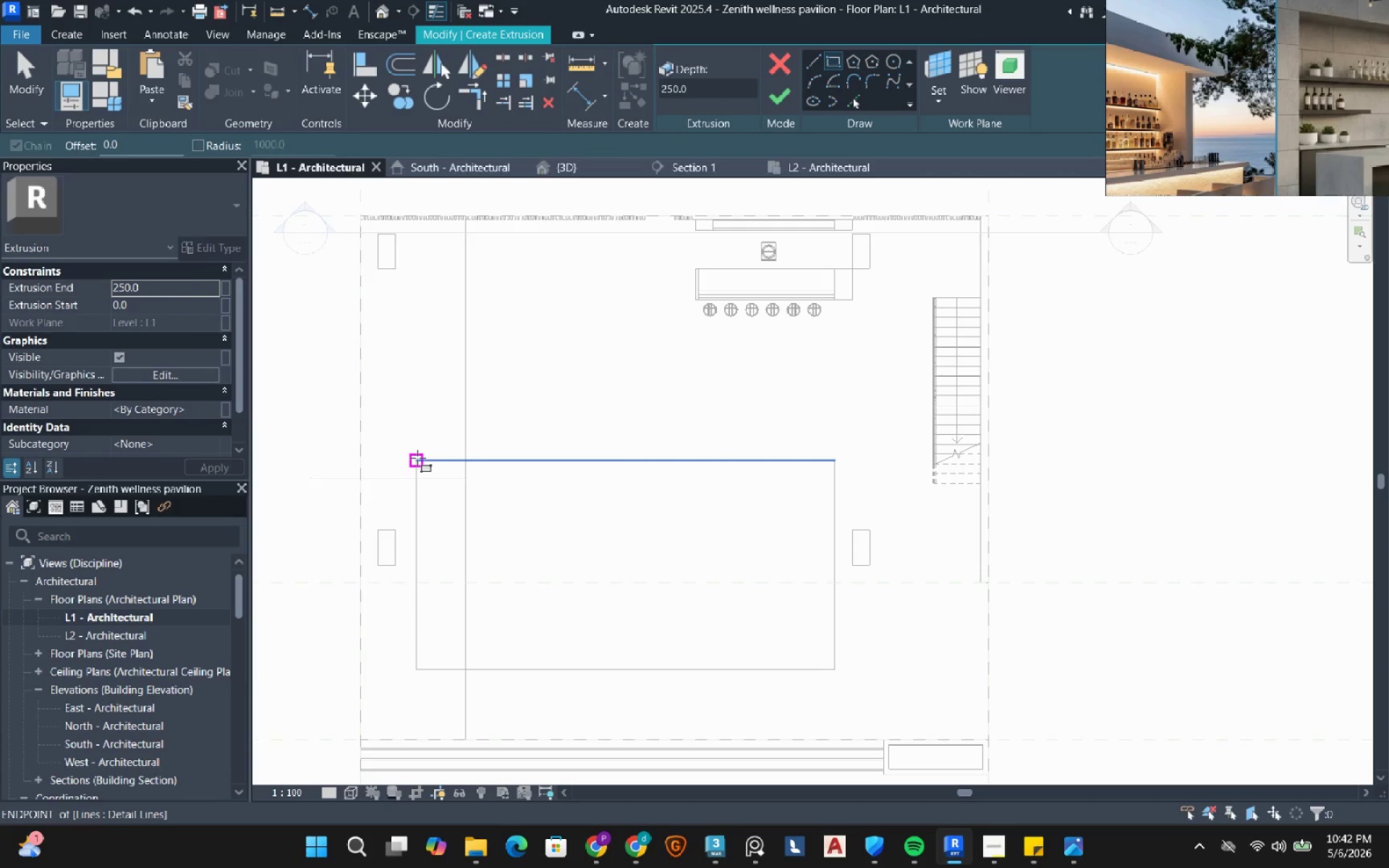 
left_click_drag(start_coordinate=[417, 458], to_coordinate=[436, 468])
 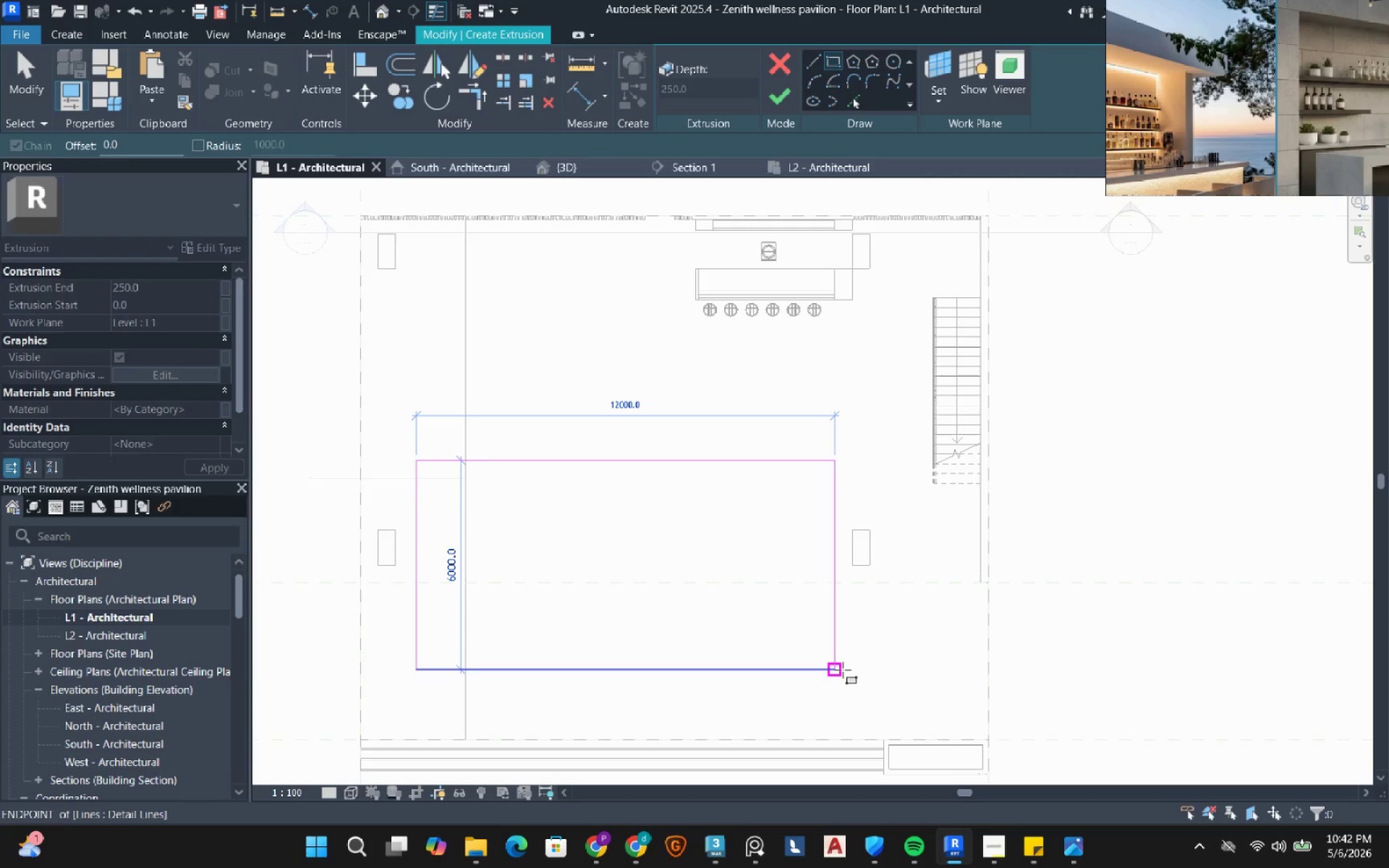 
left_click([843, 670])
 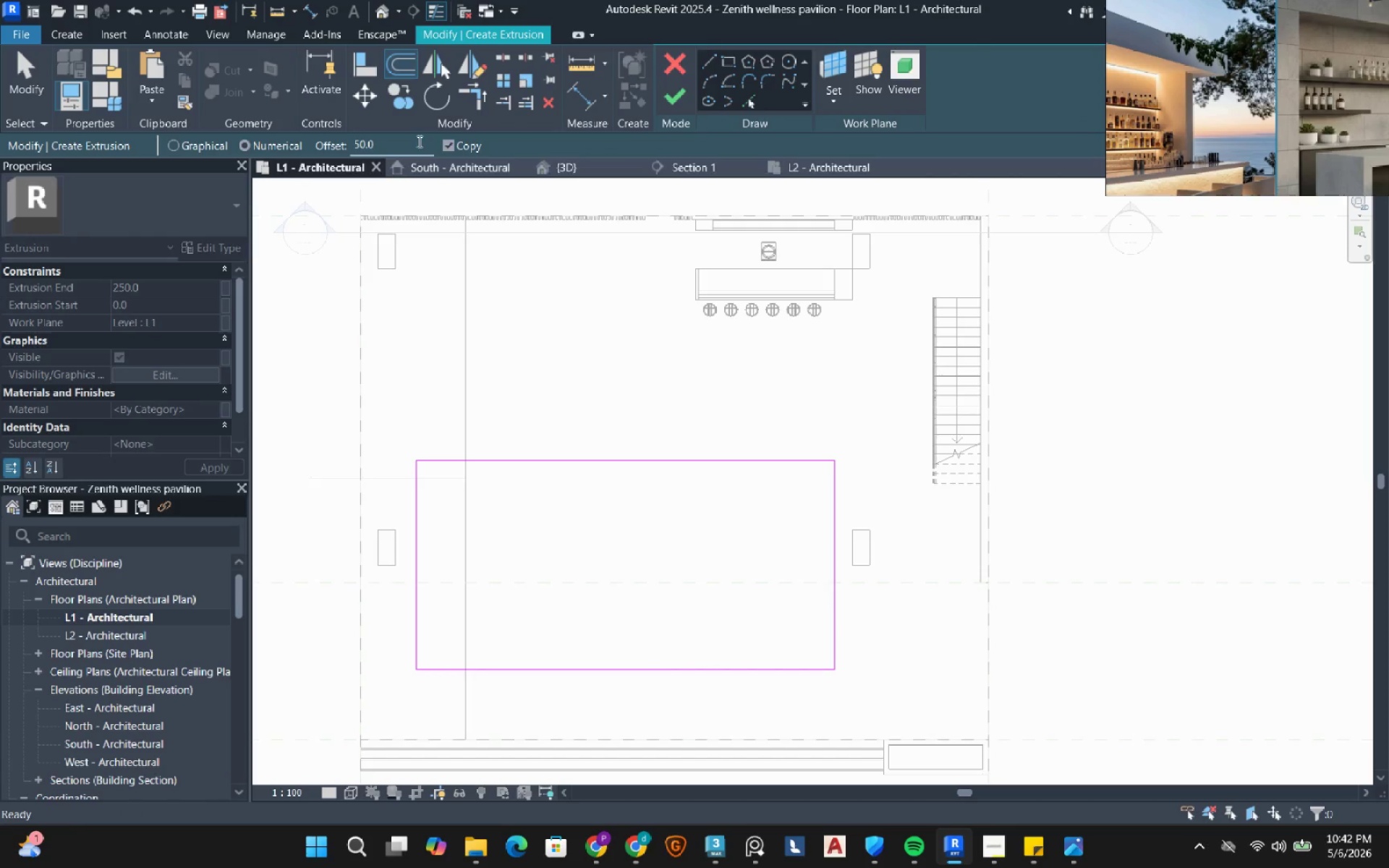 
double_click([403, 143])
 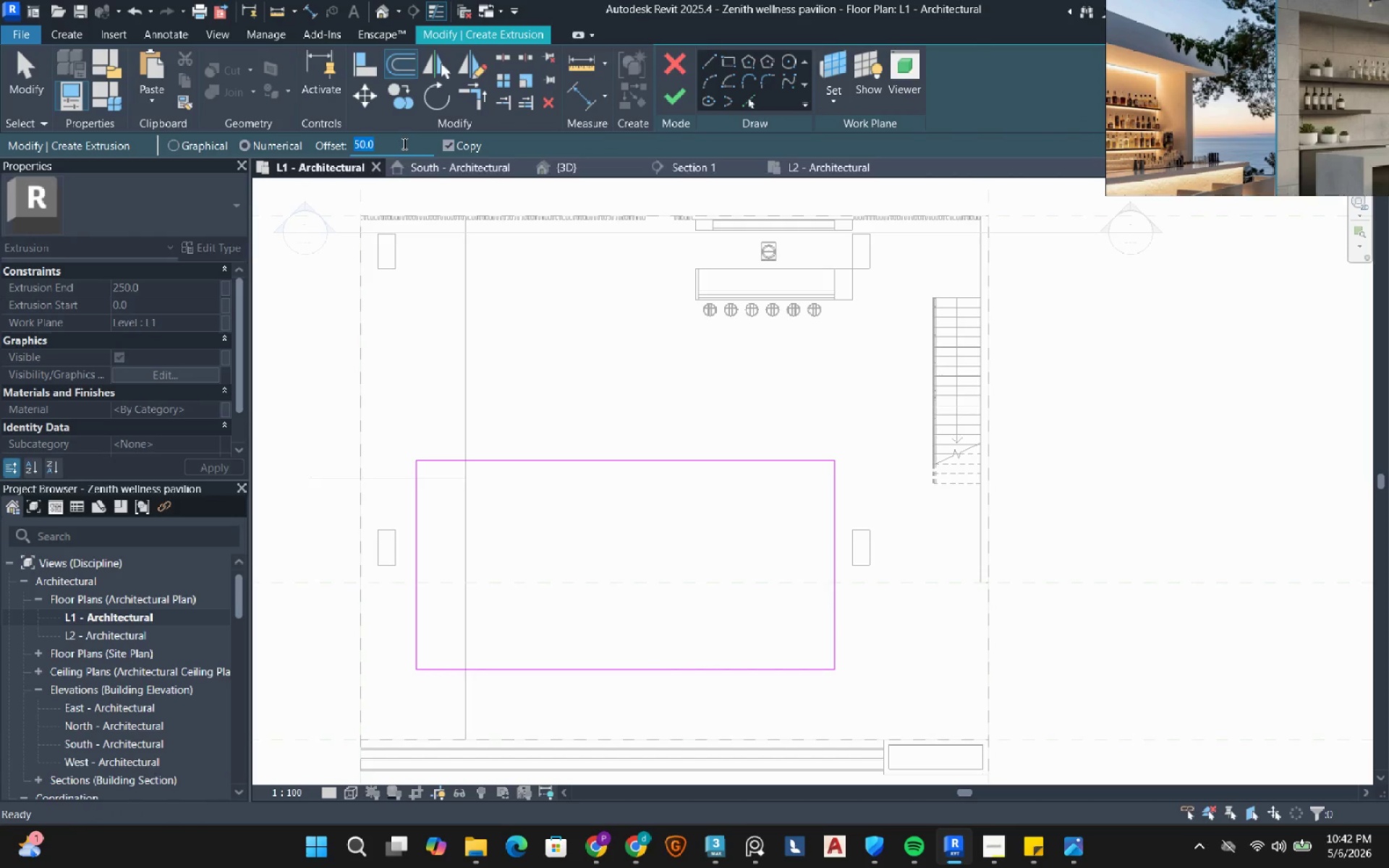 
key(Numpad3)
 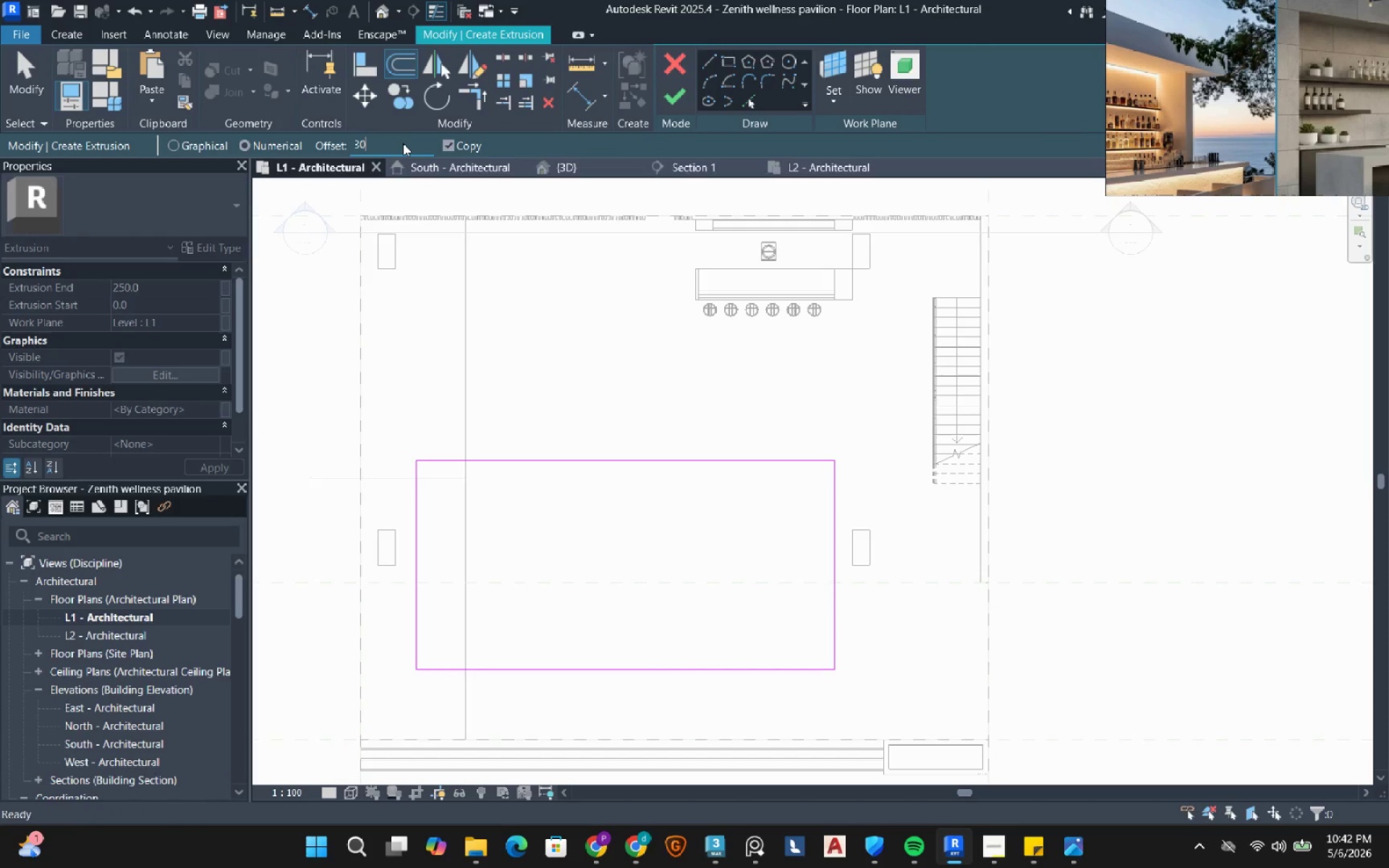 
key(Numpad0)
 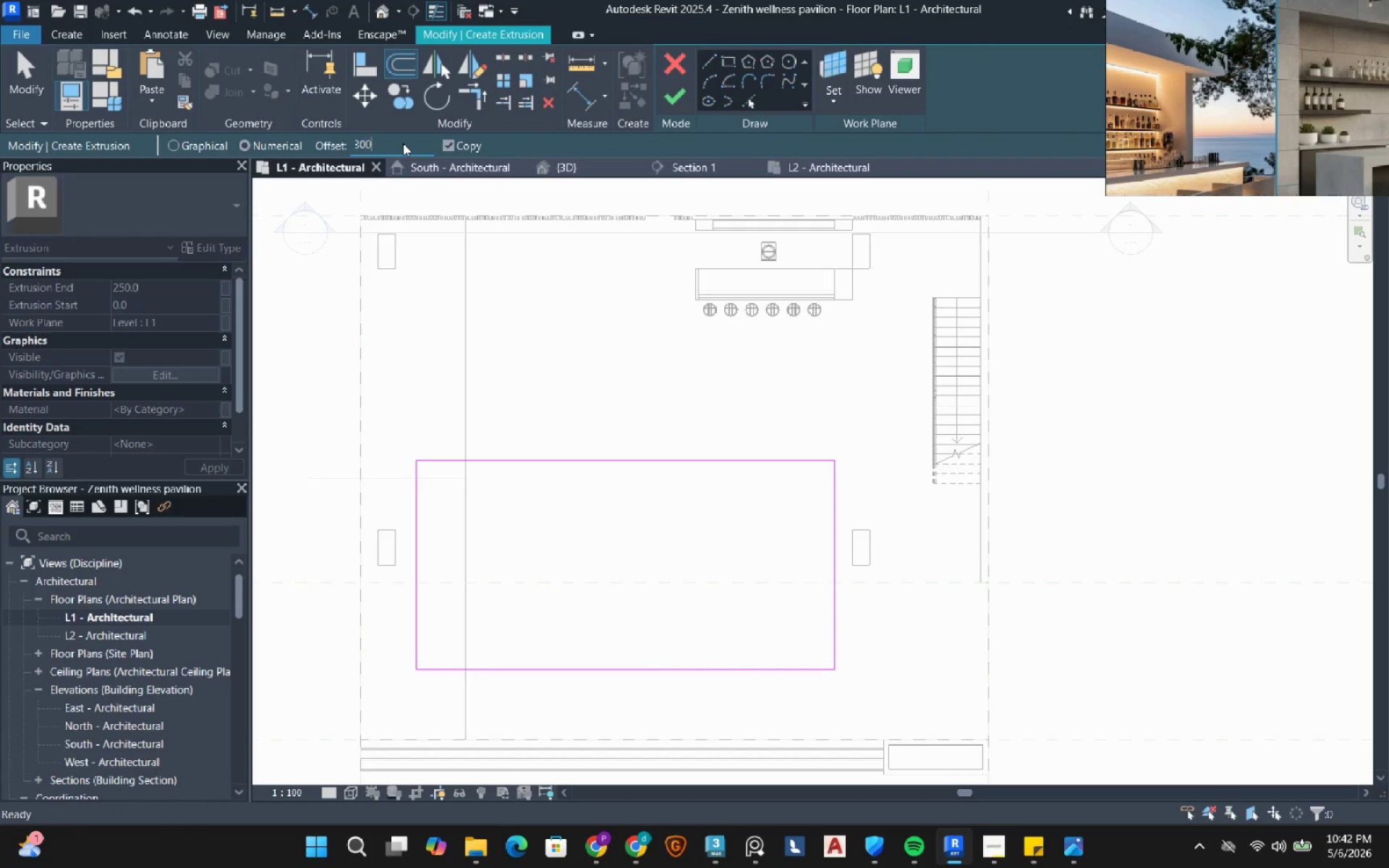 
key(Numpad0)
 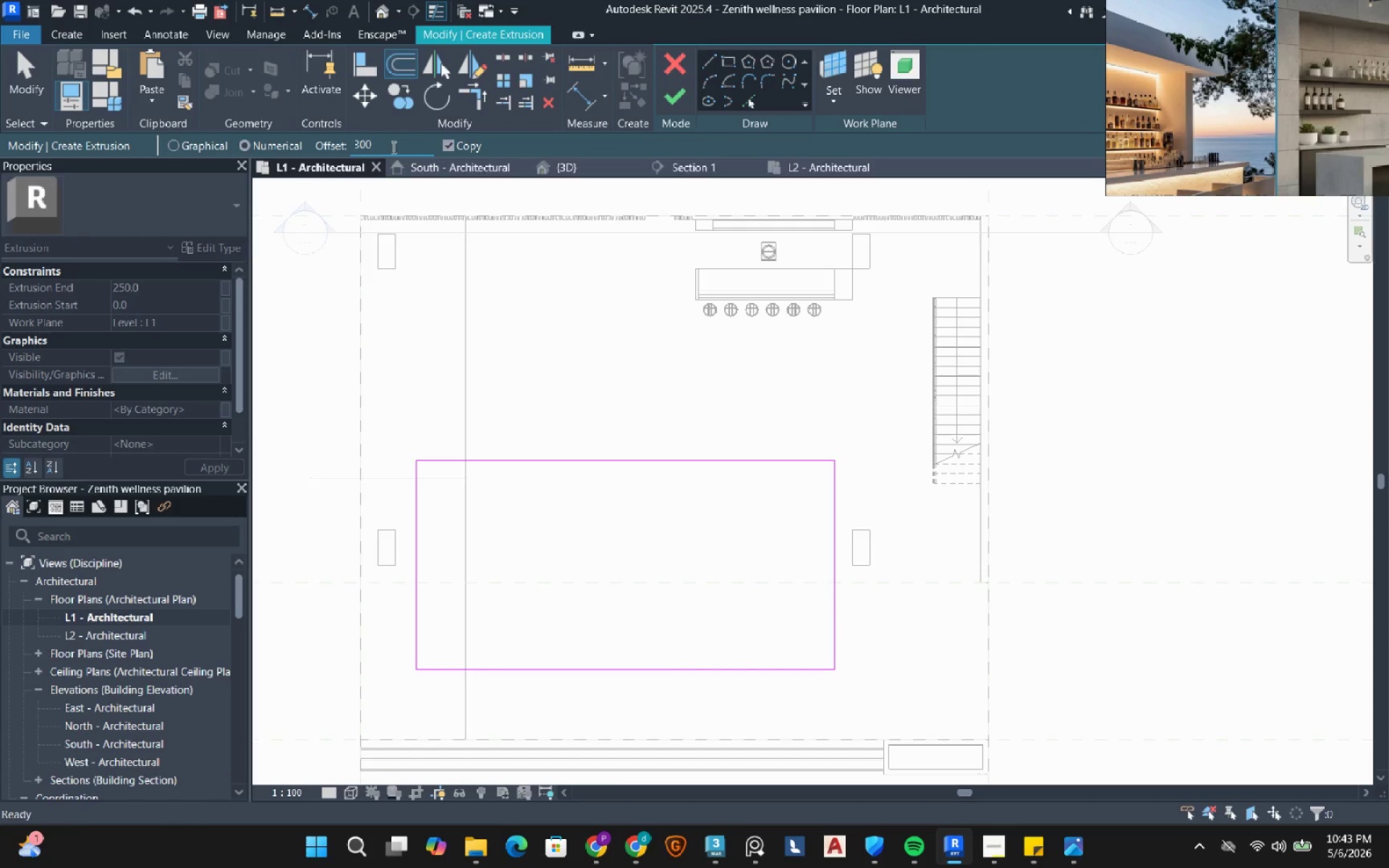 
double_click([392, 147])
 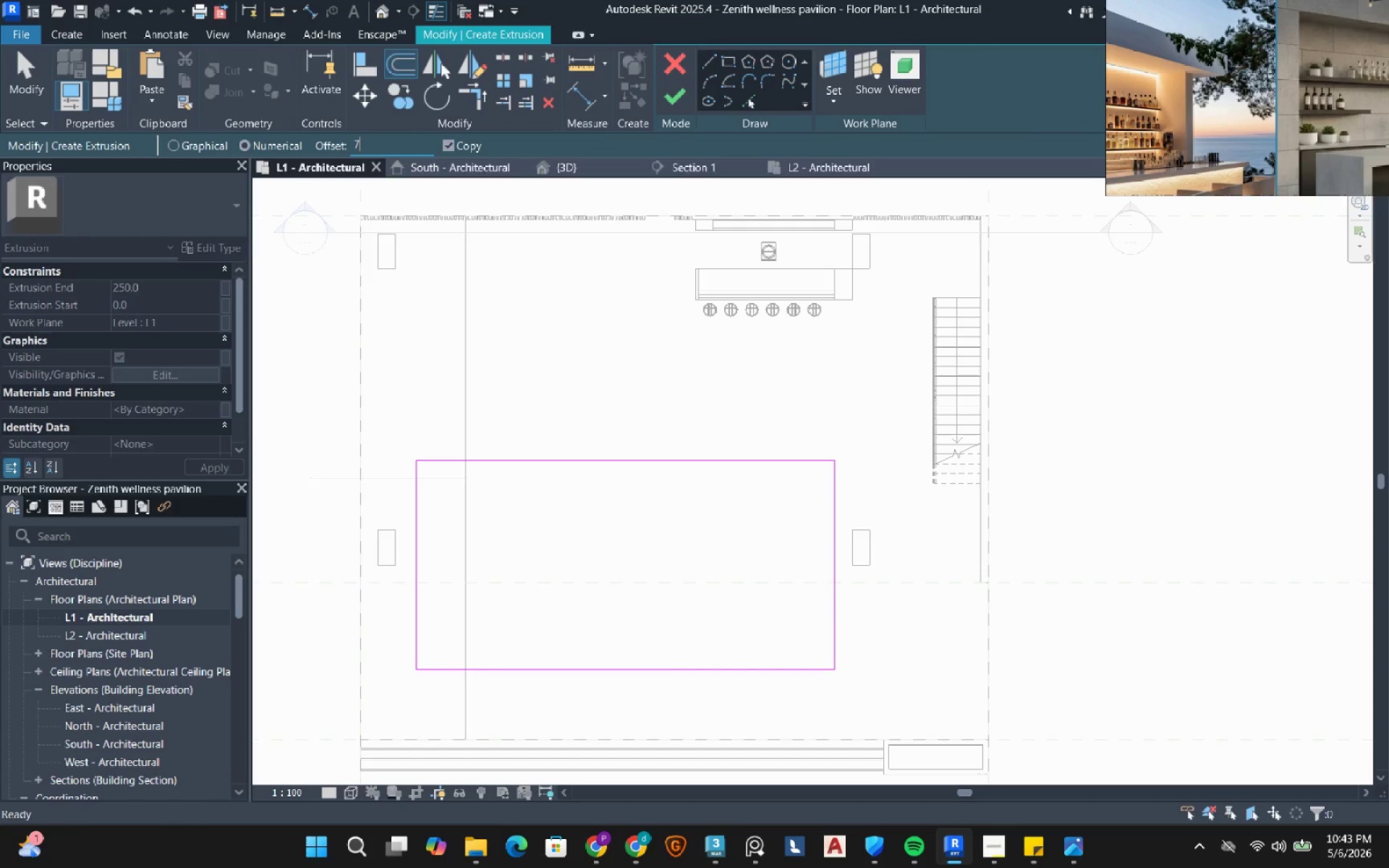 
key(Numpad7)
 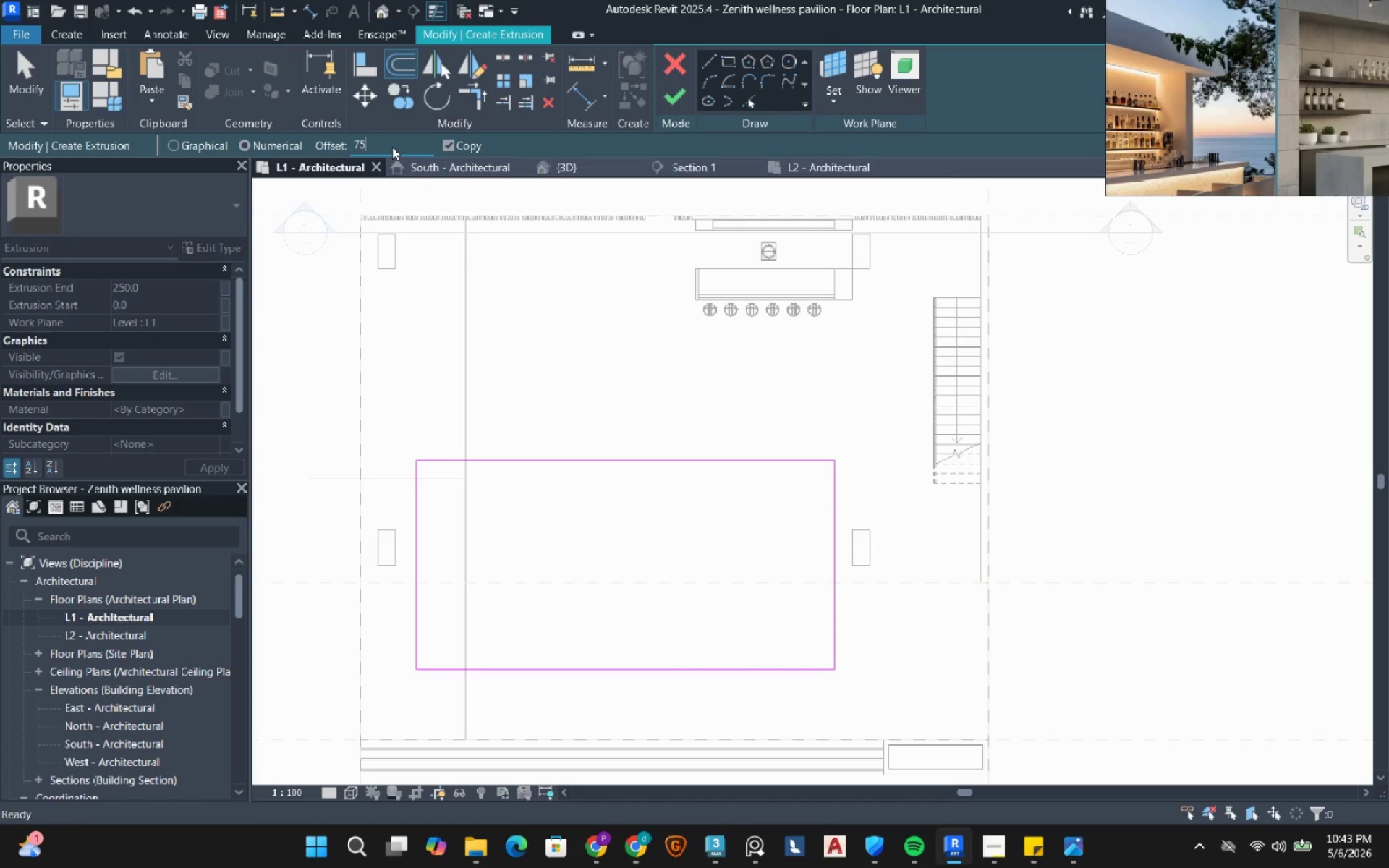 
key(Numpad5)
 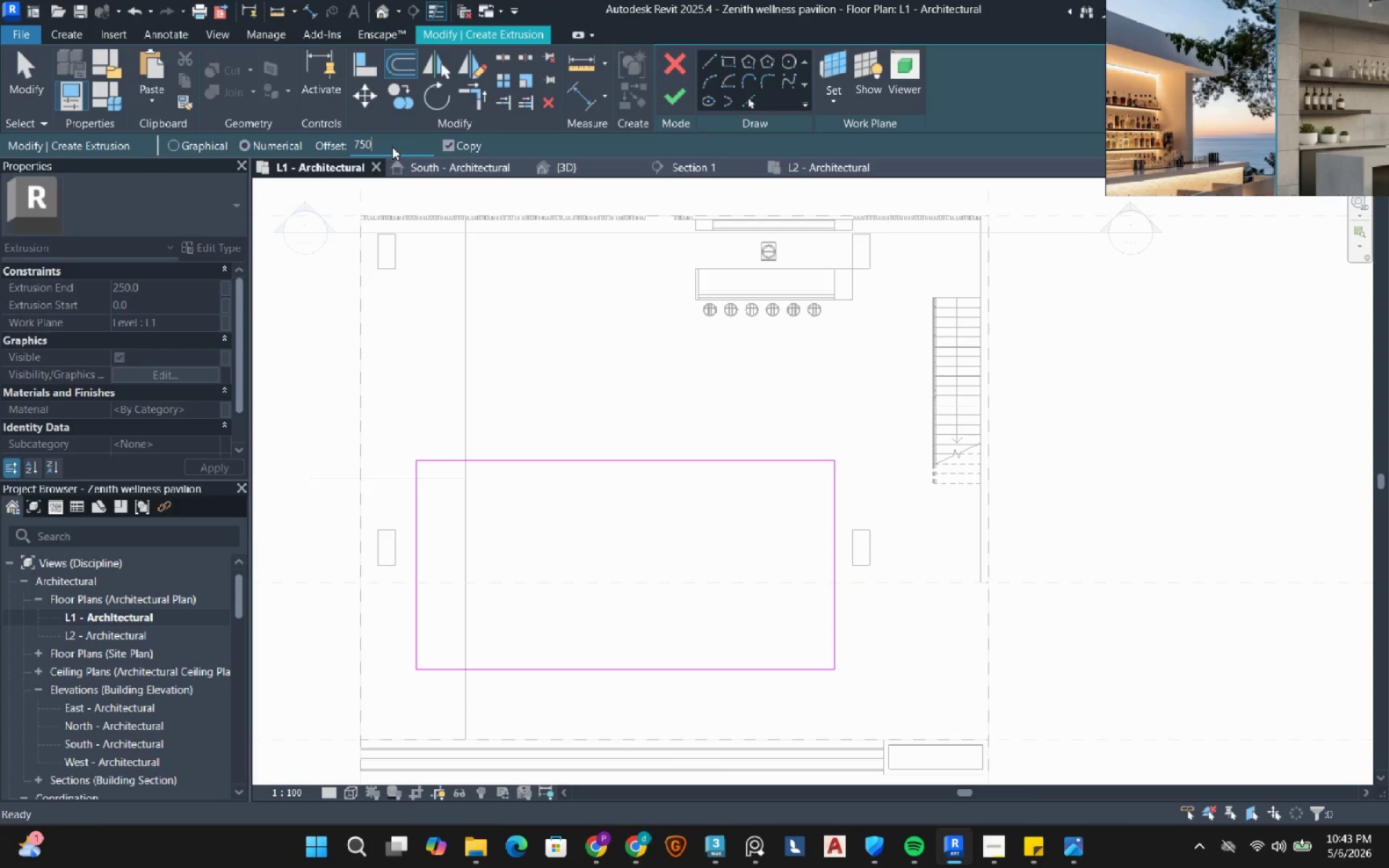 
key(Numpad0)
 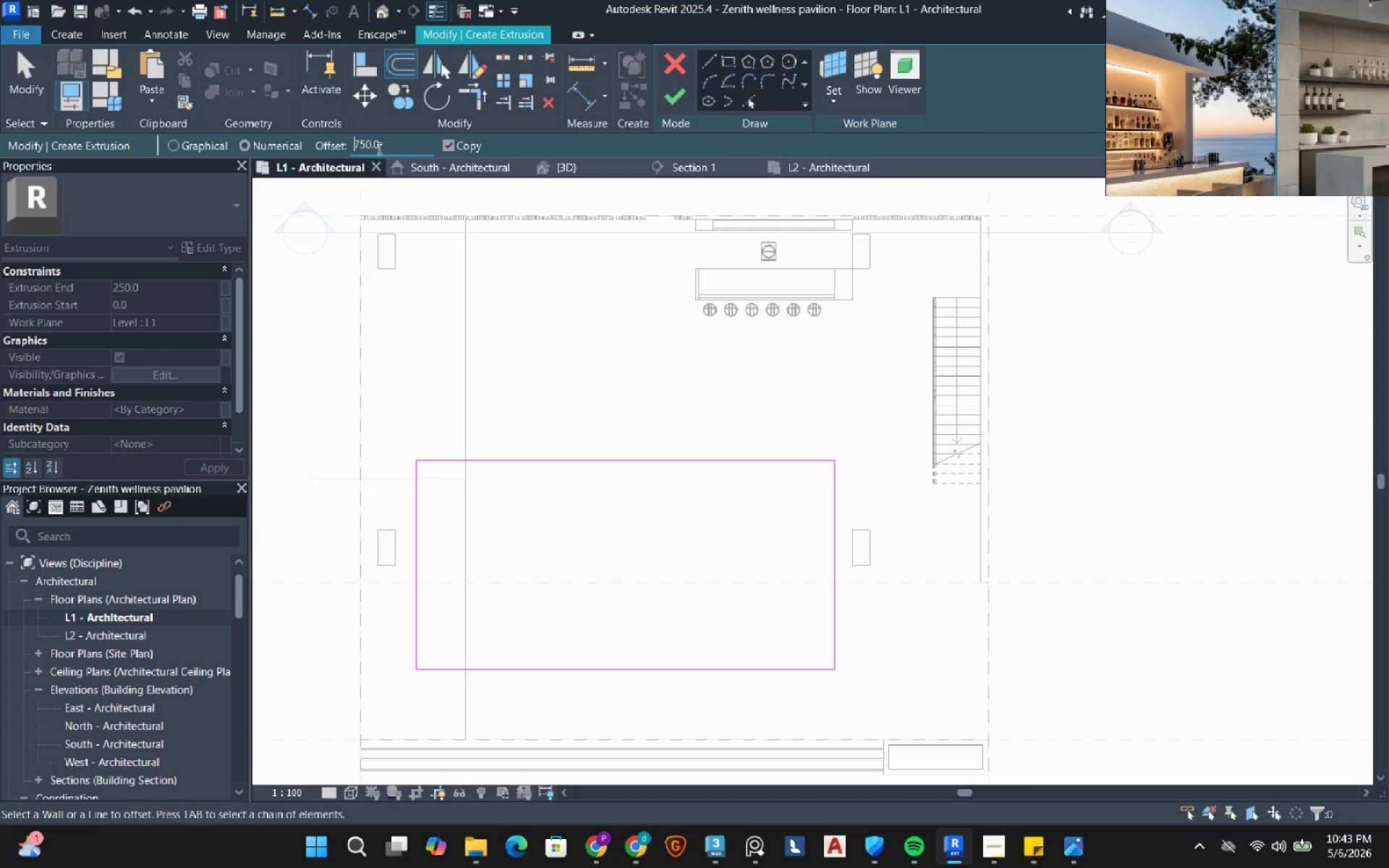 
double_click([396, 142])
 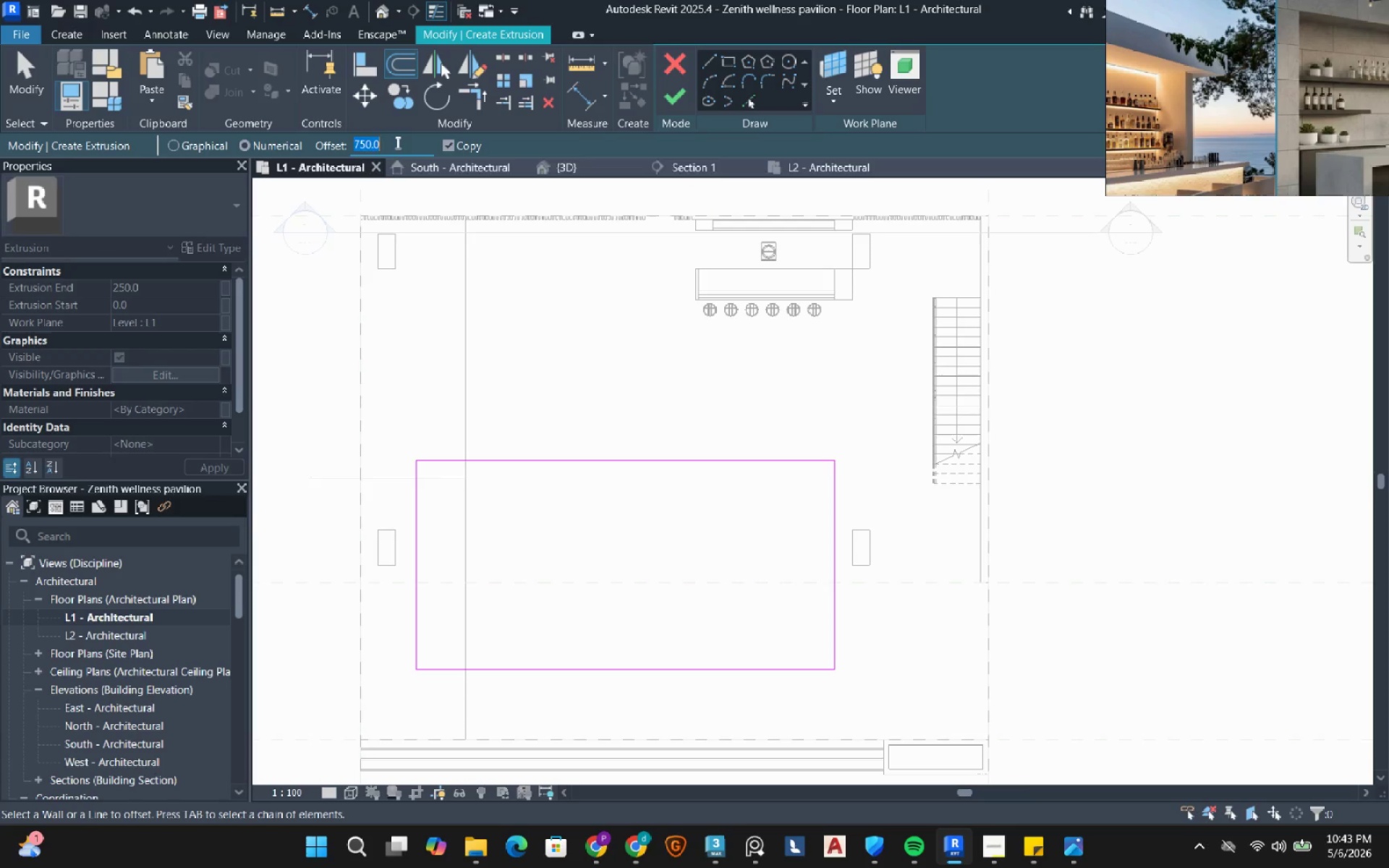 
key(Numpad5)
 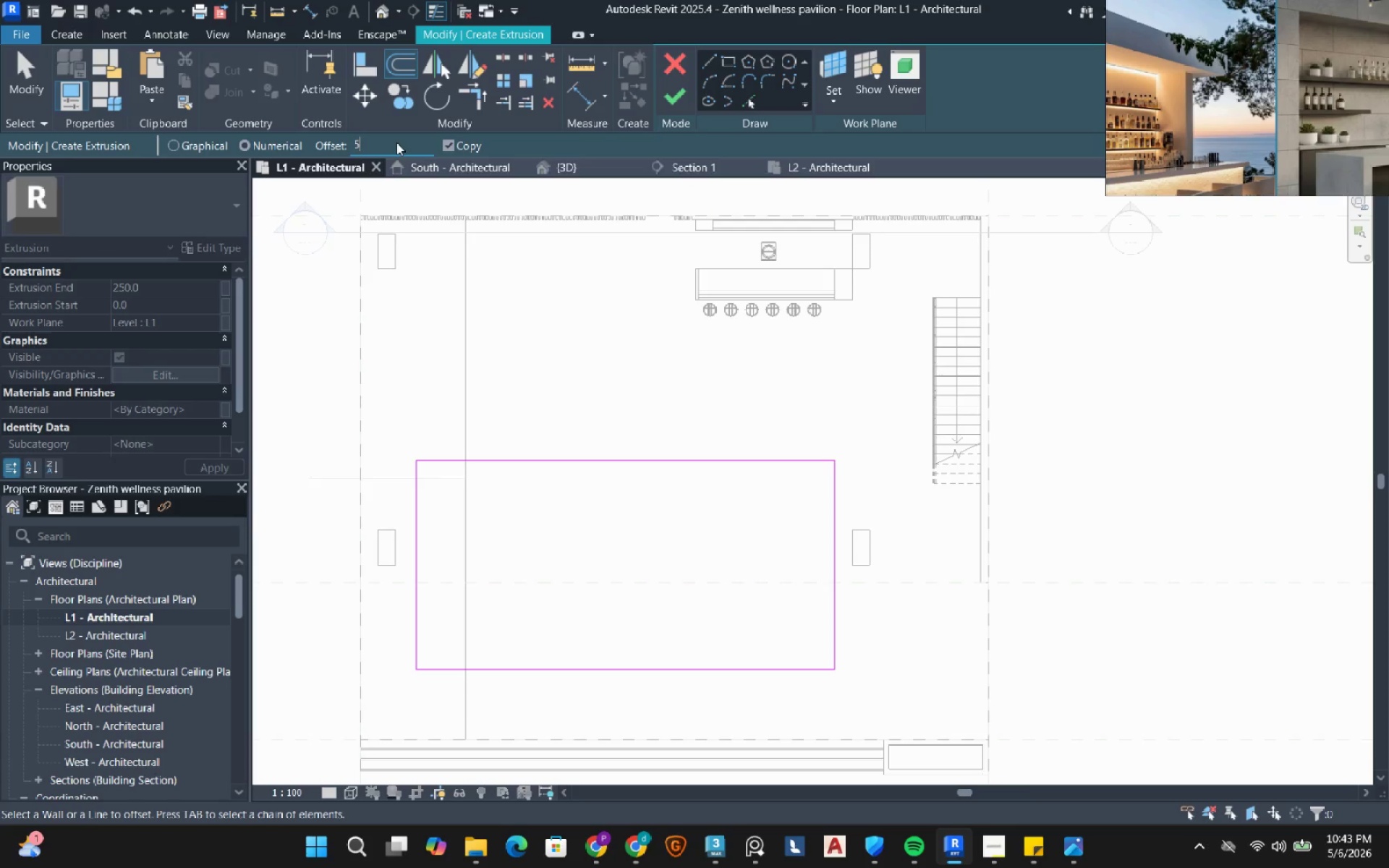 
key(Numpad0)
 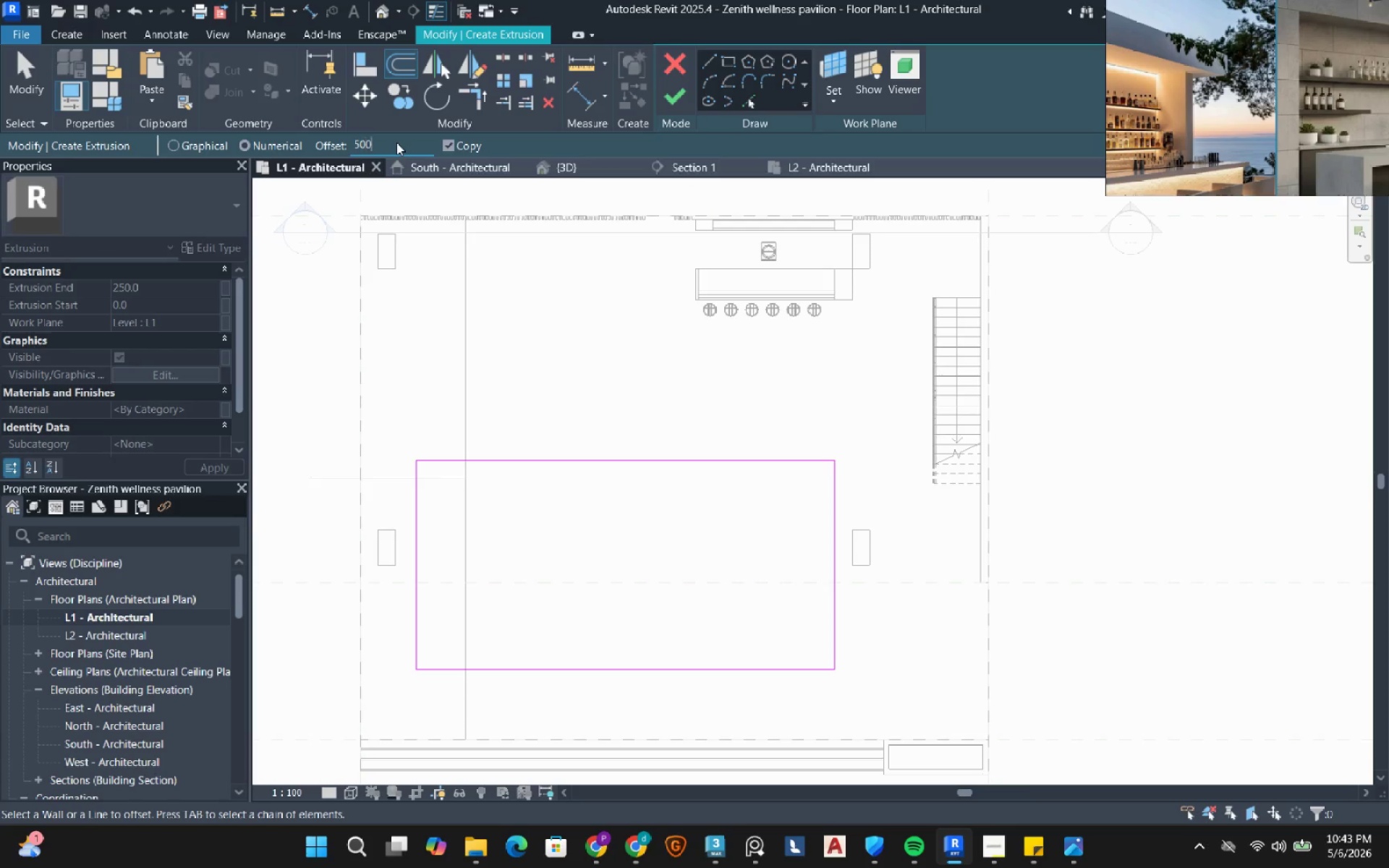 
key(Numpad0)
 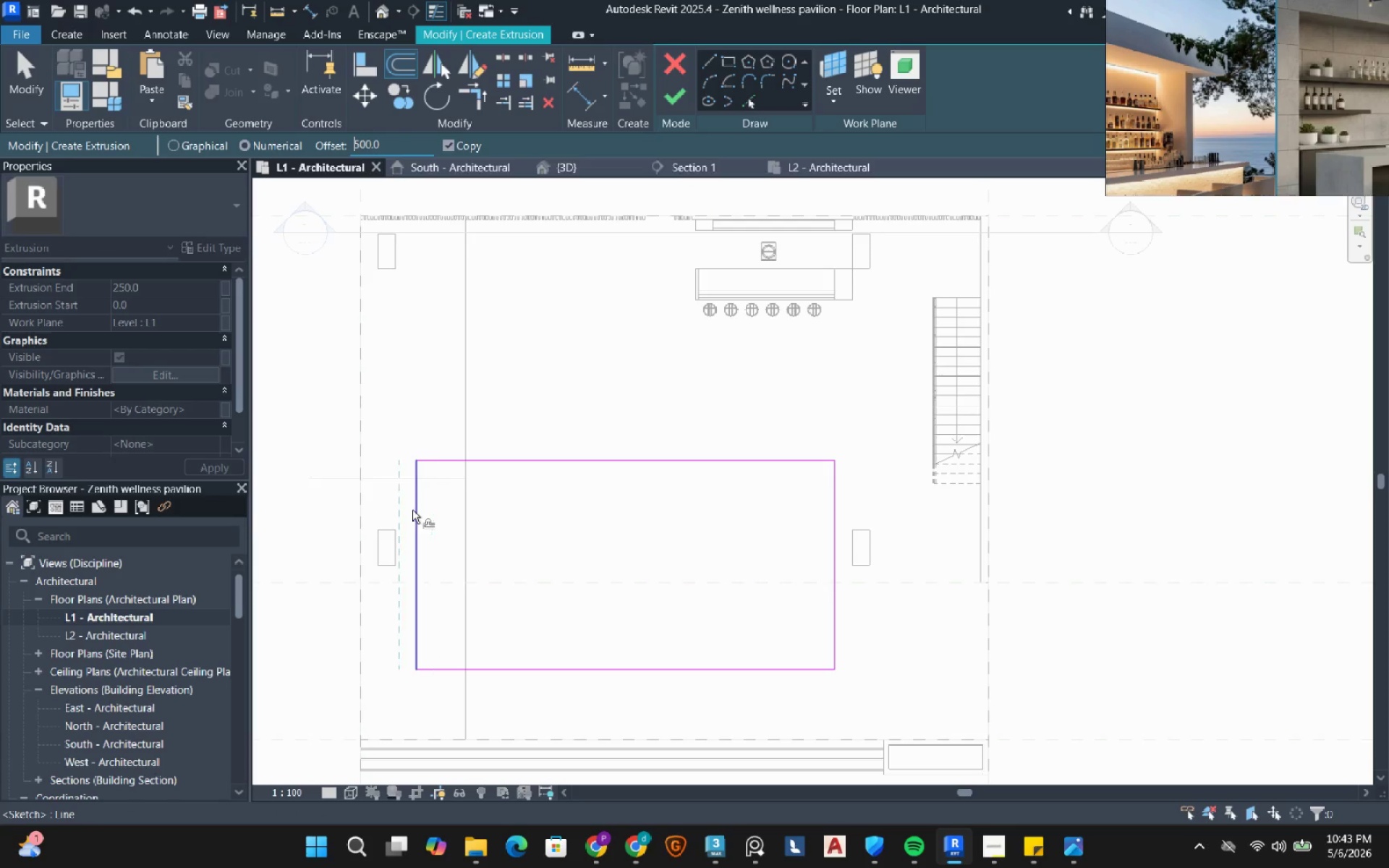 
mouse_move([513, 448])
 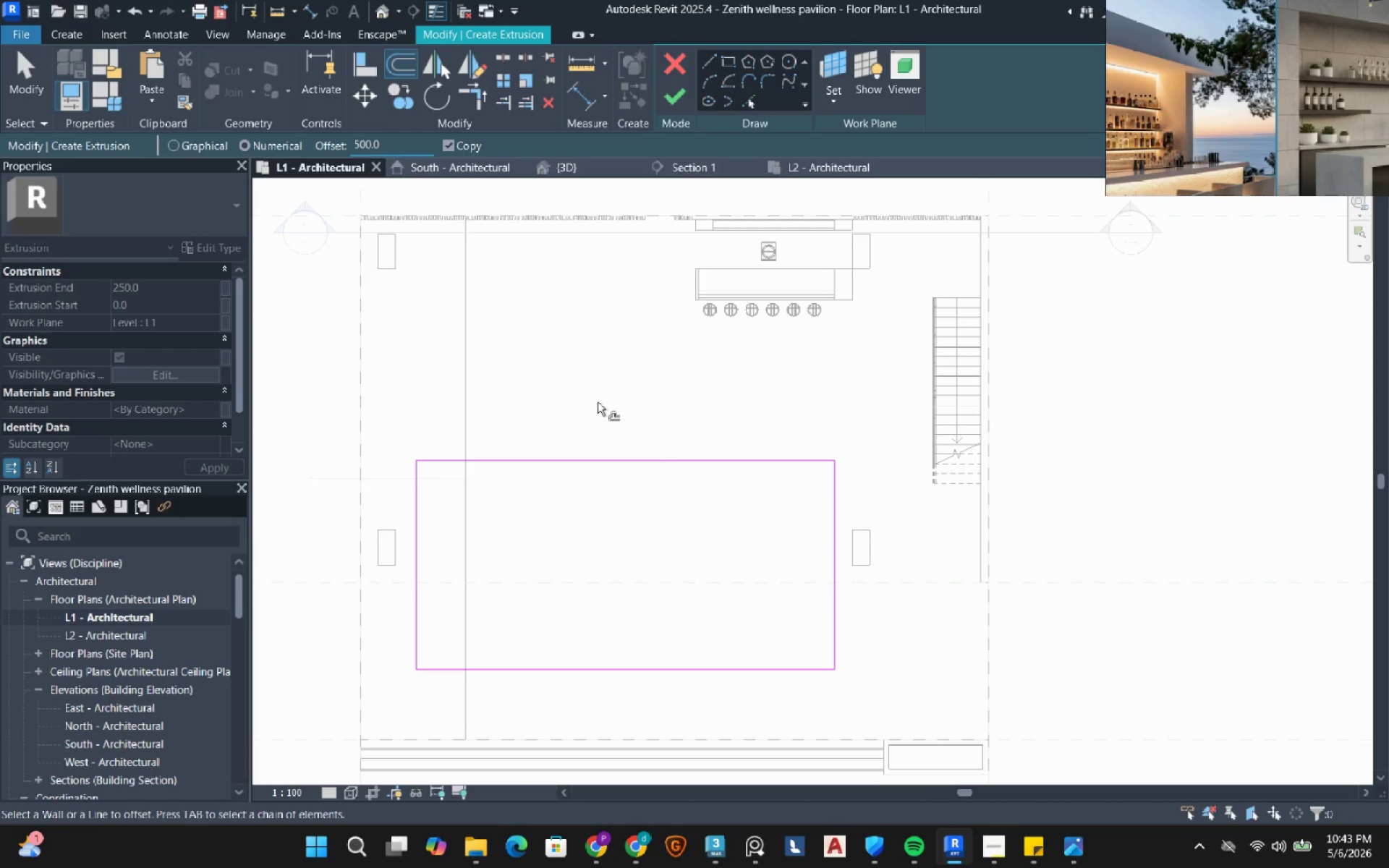 
left_click([598, 402])
 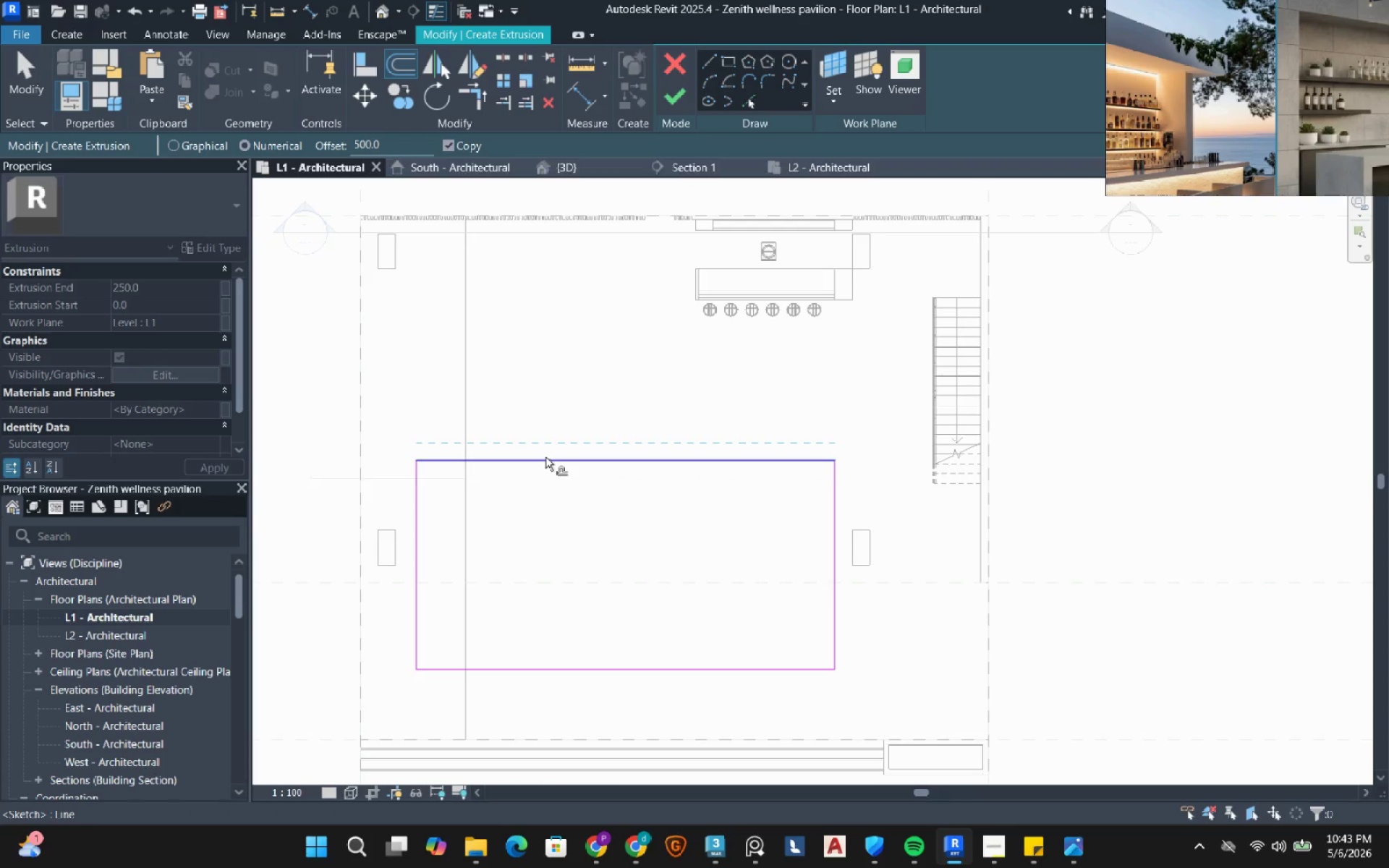 
key(Tab)
 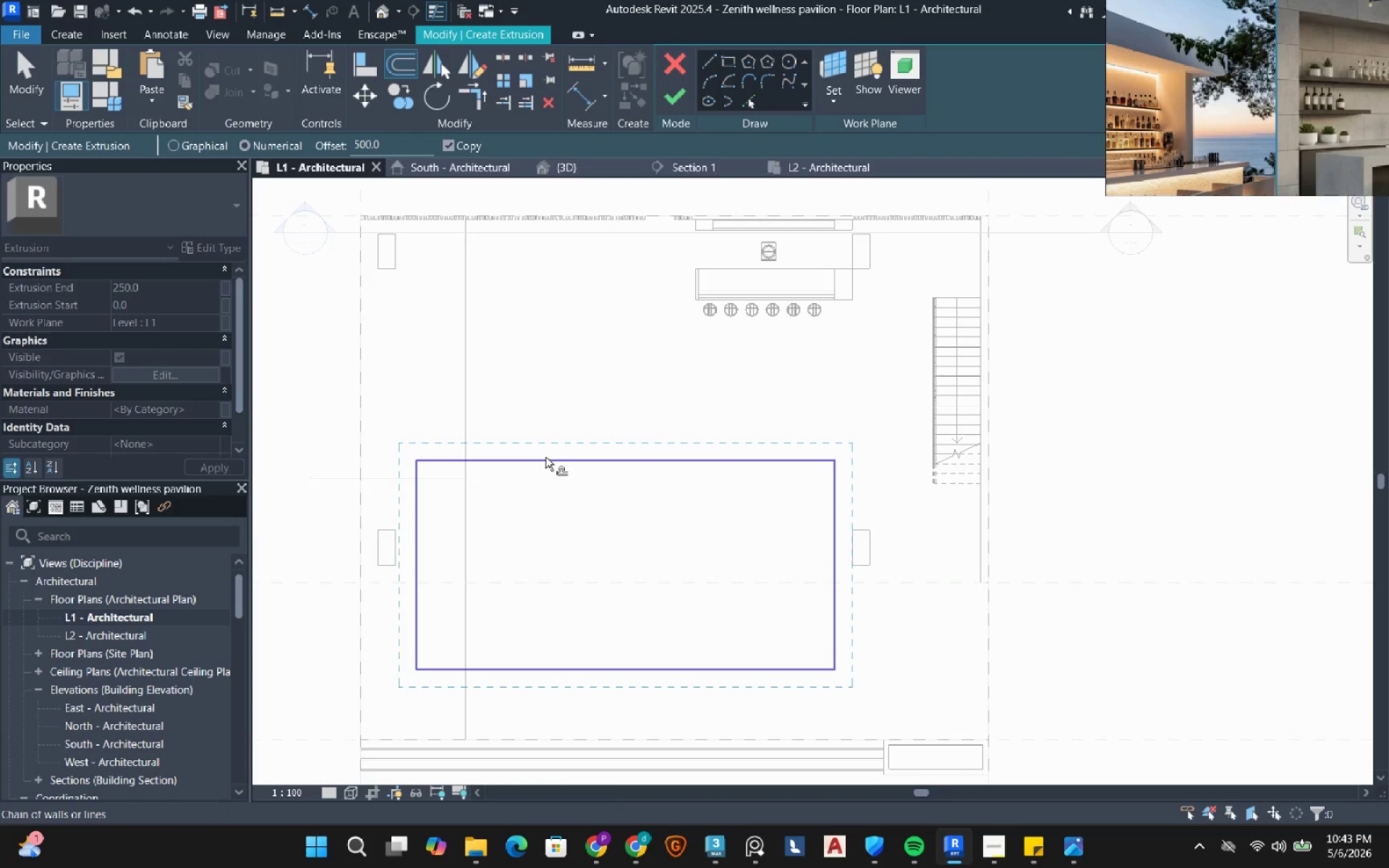 
left_click([545, 457])
 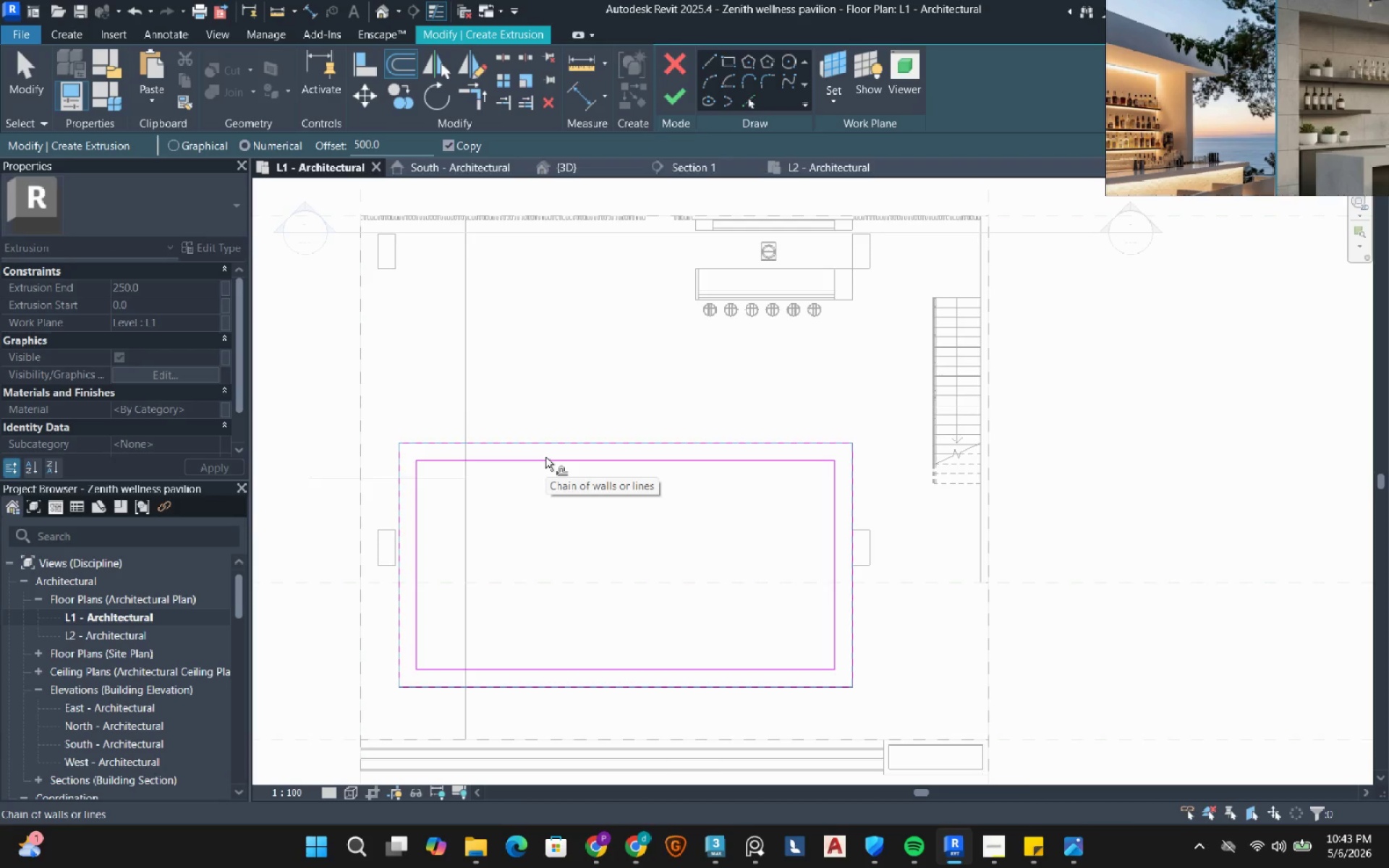 
key(Escape)
 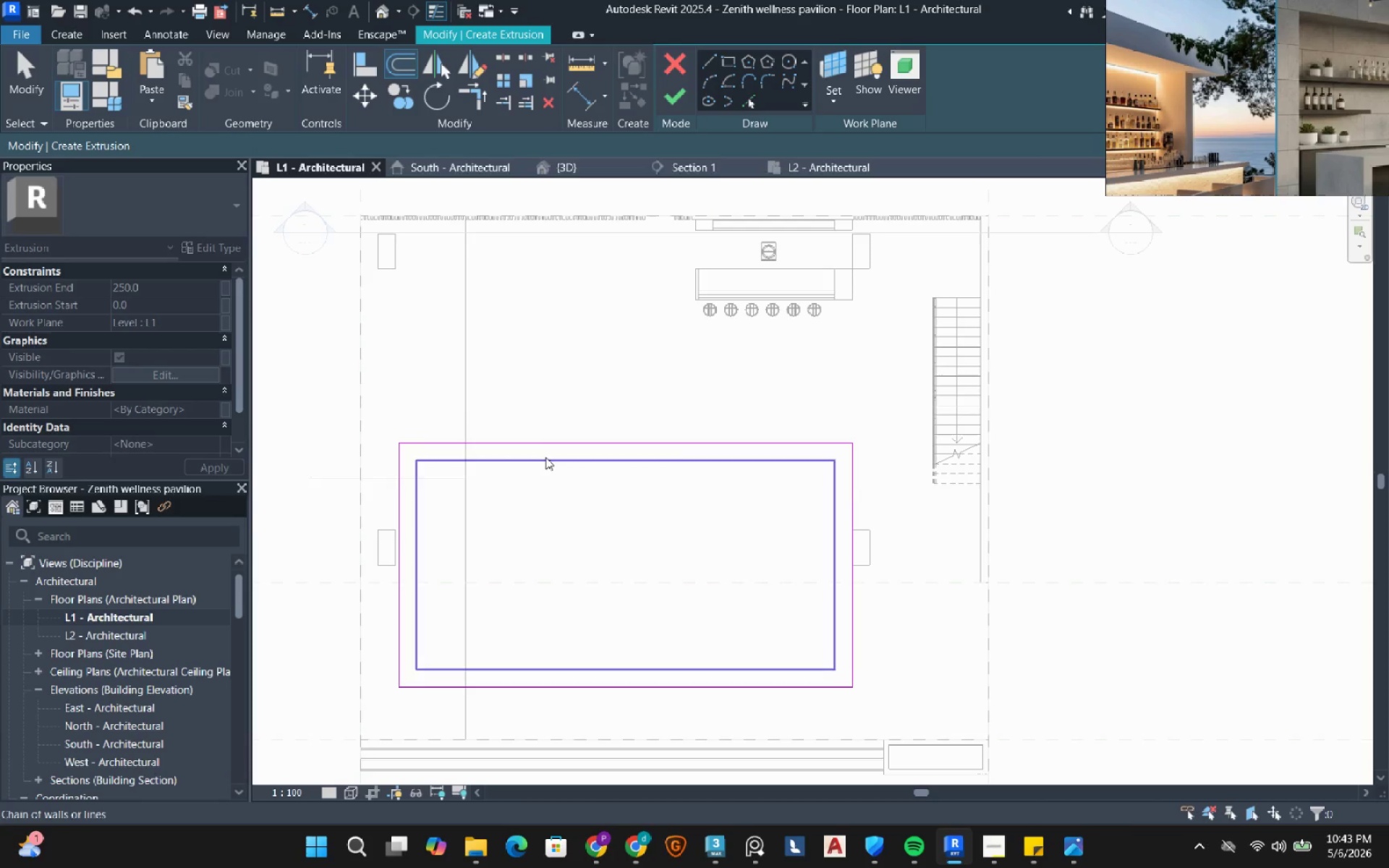 
key(Escape)
 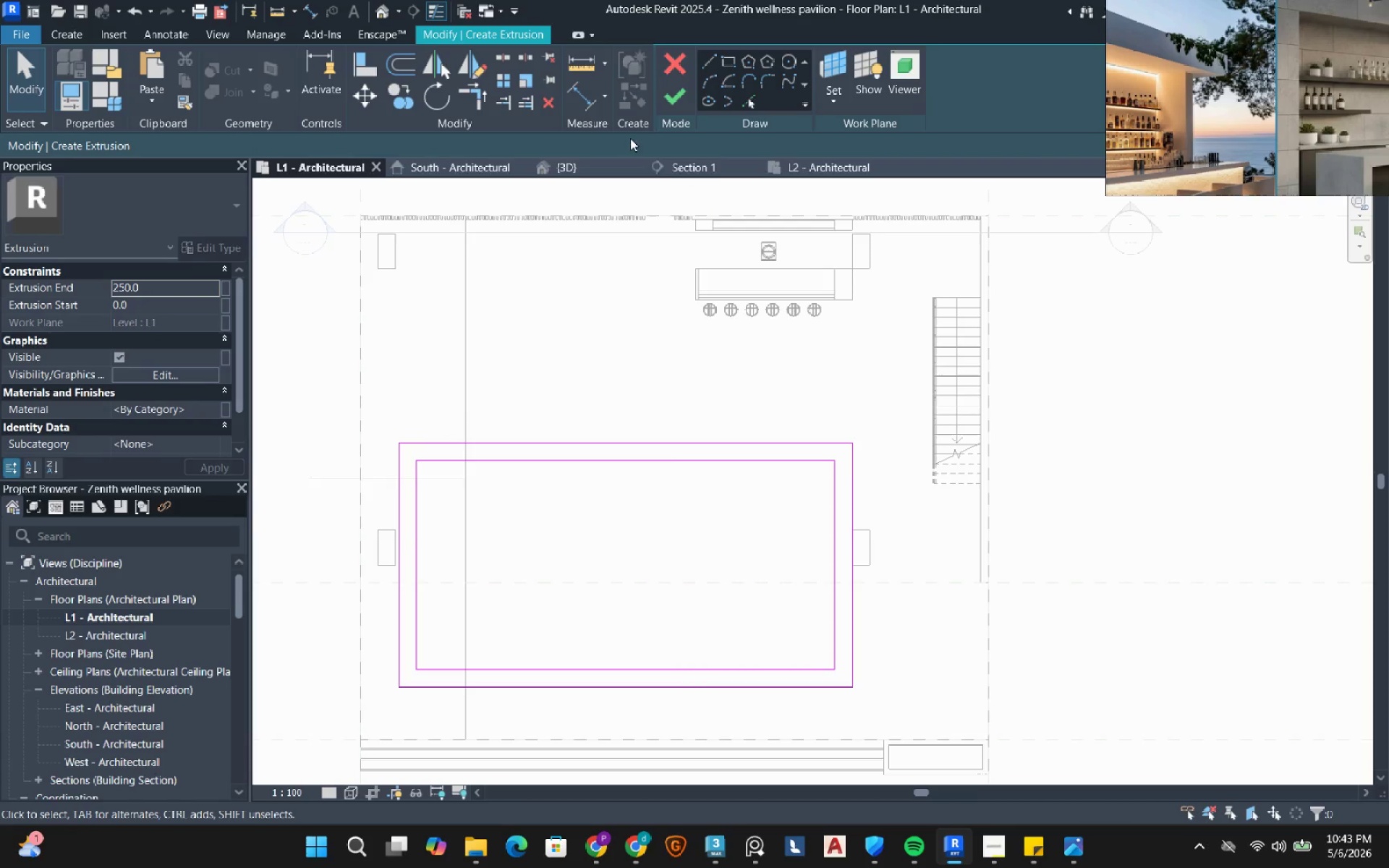 
left_click([679, 99])
 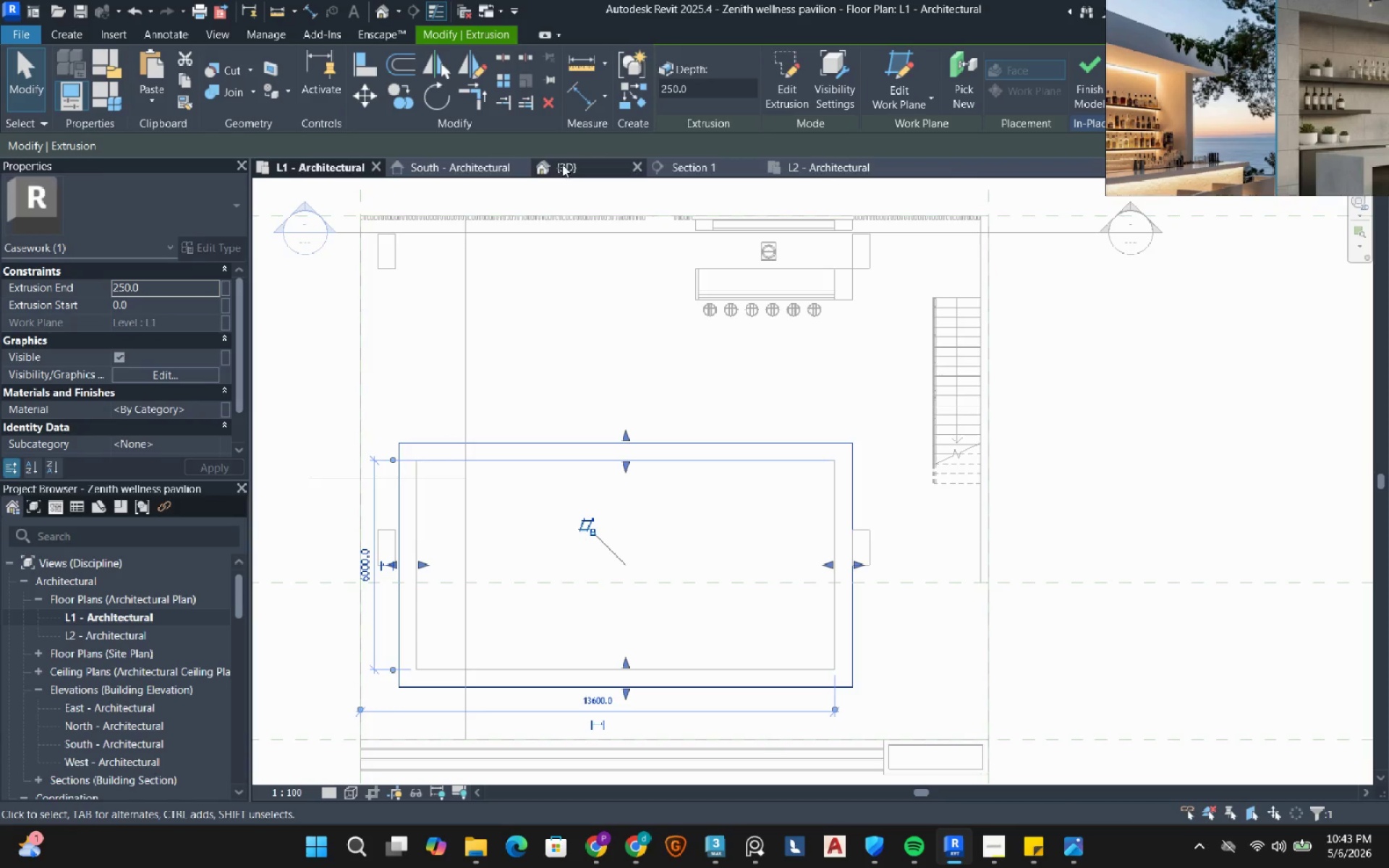 
left_click([566, 165])
 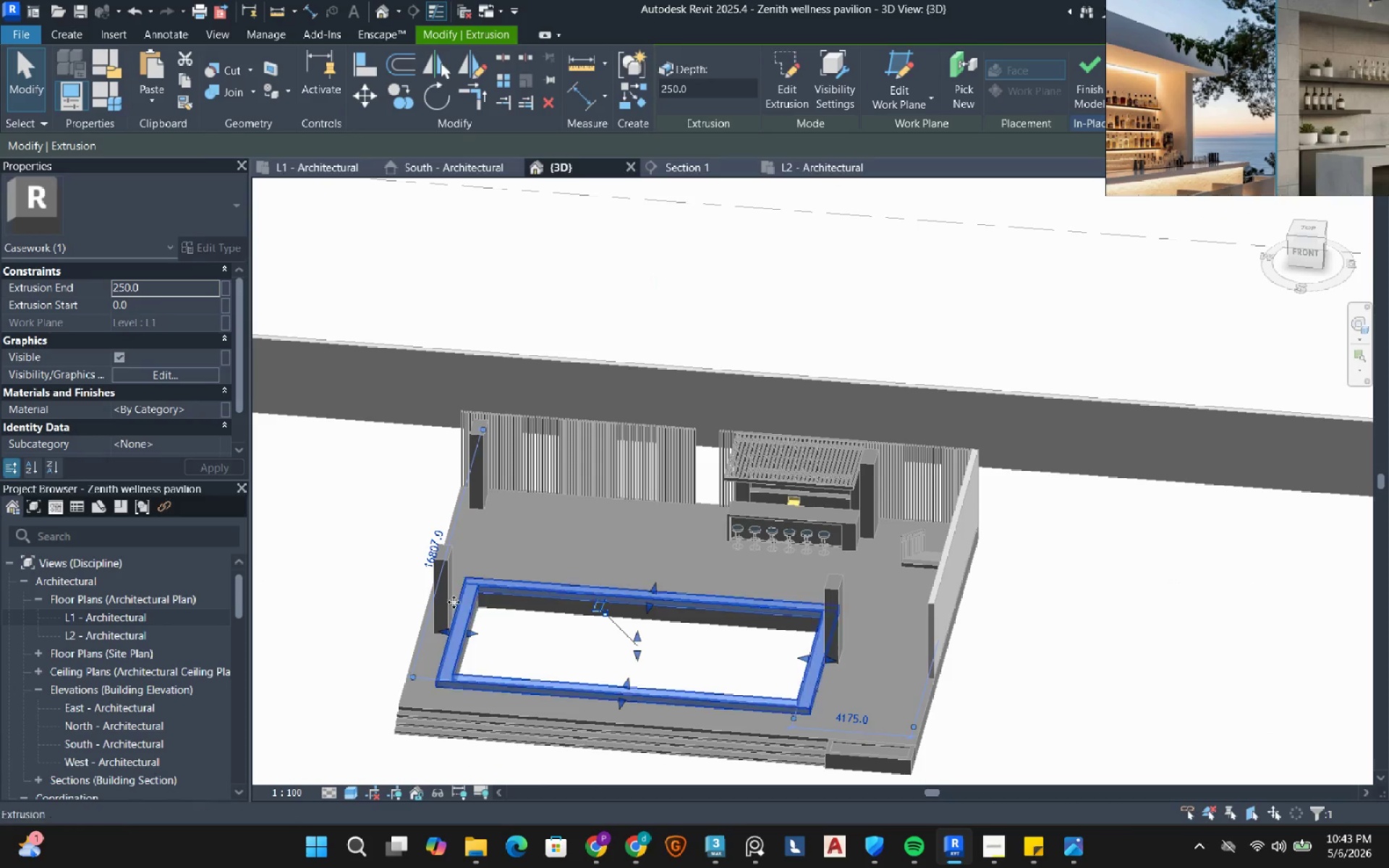 
scroll: coordinate [421, 702], scroll_direction: up, amount: 4.0
 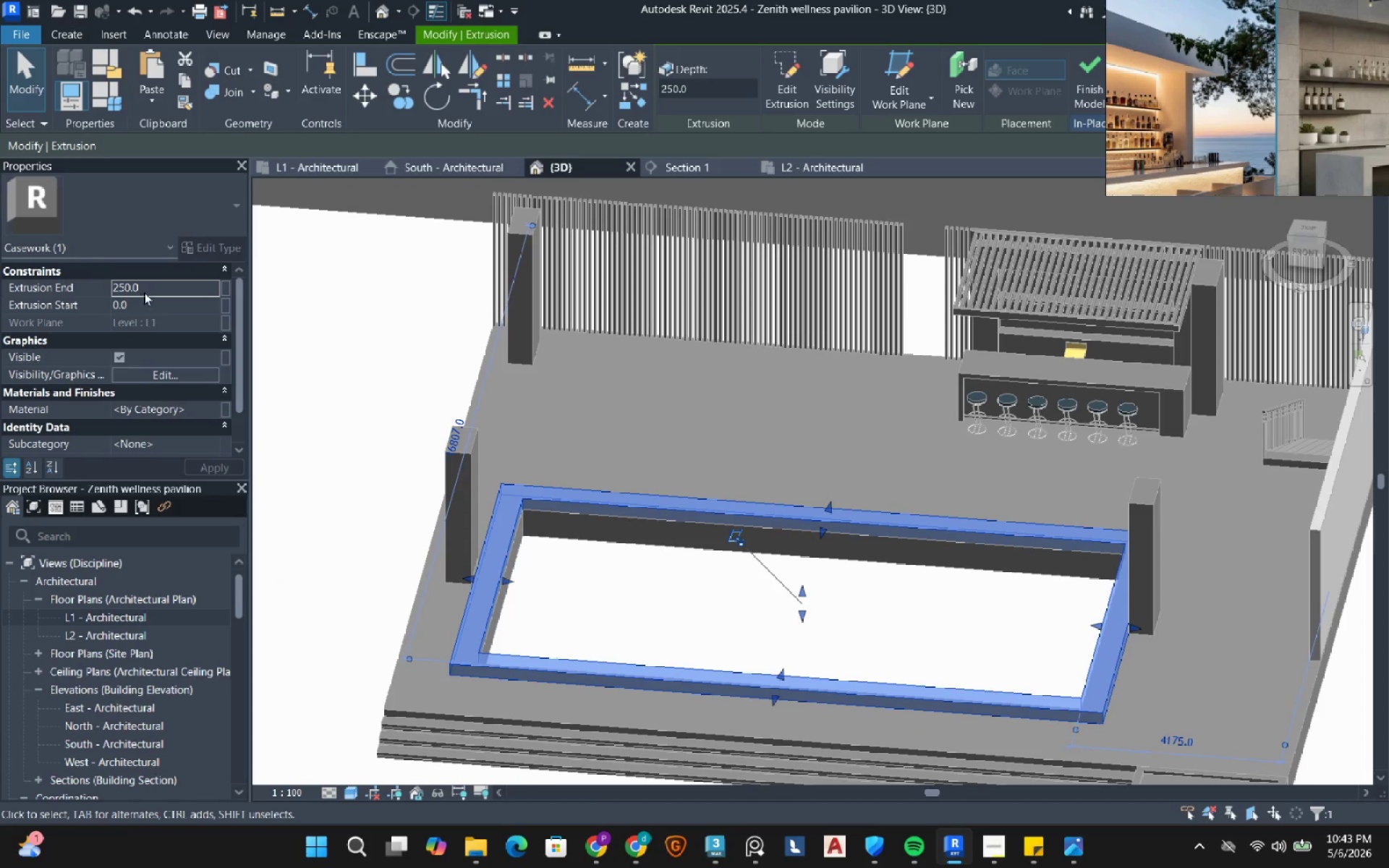 
double_click([156, 287])
 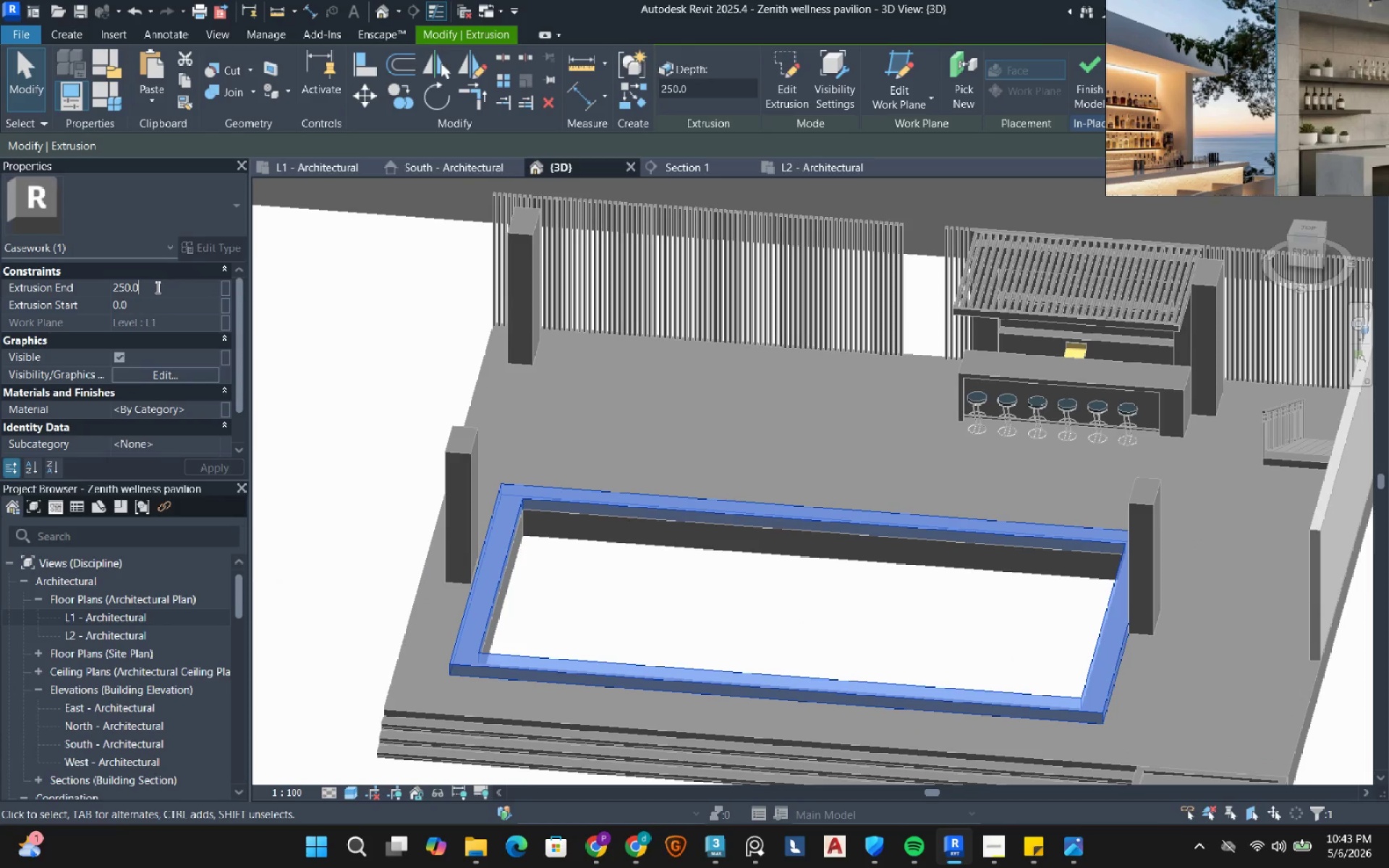 
triple_click([156, 287])
 